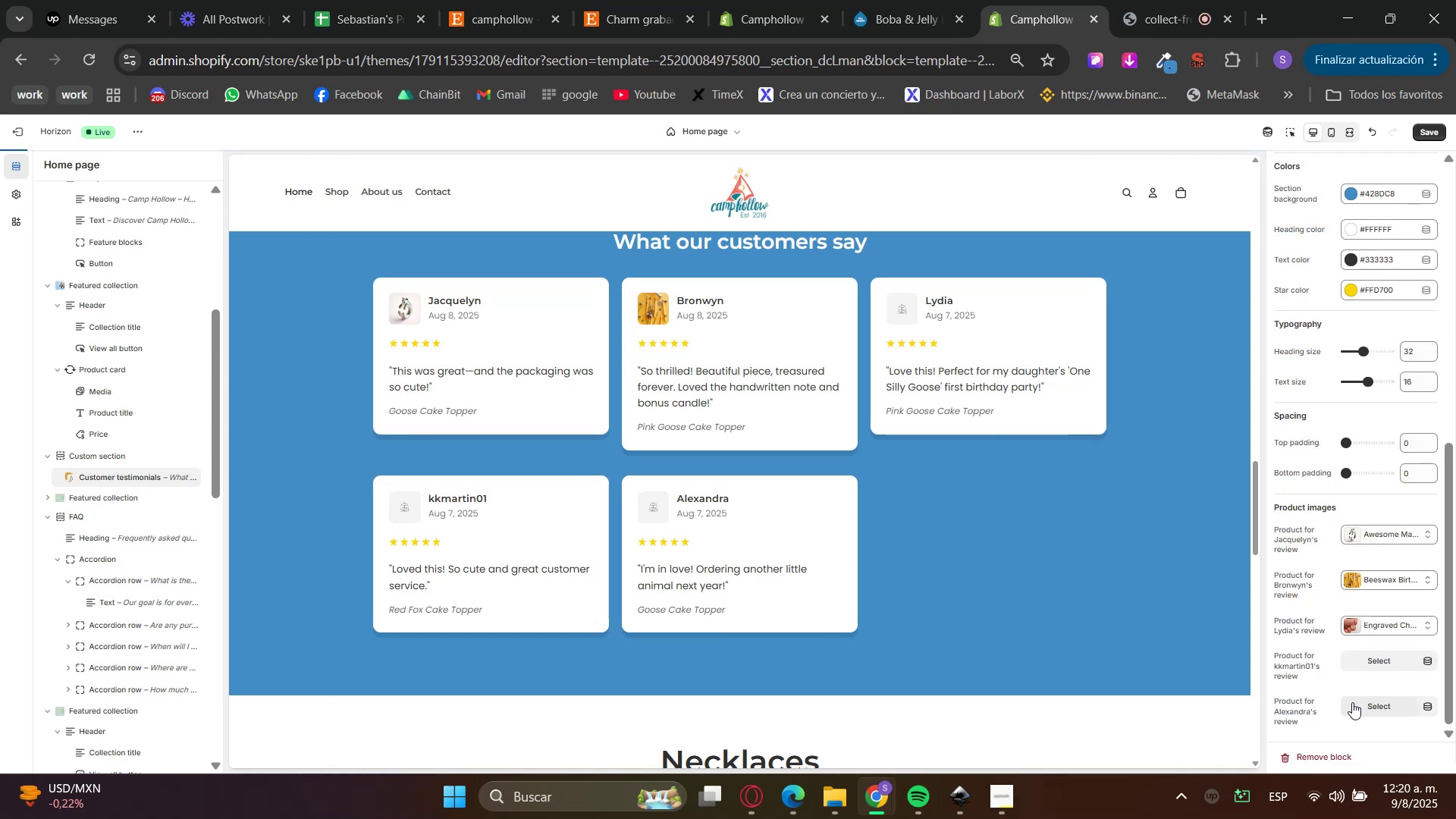 
left_click([1373, 659])
 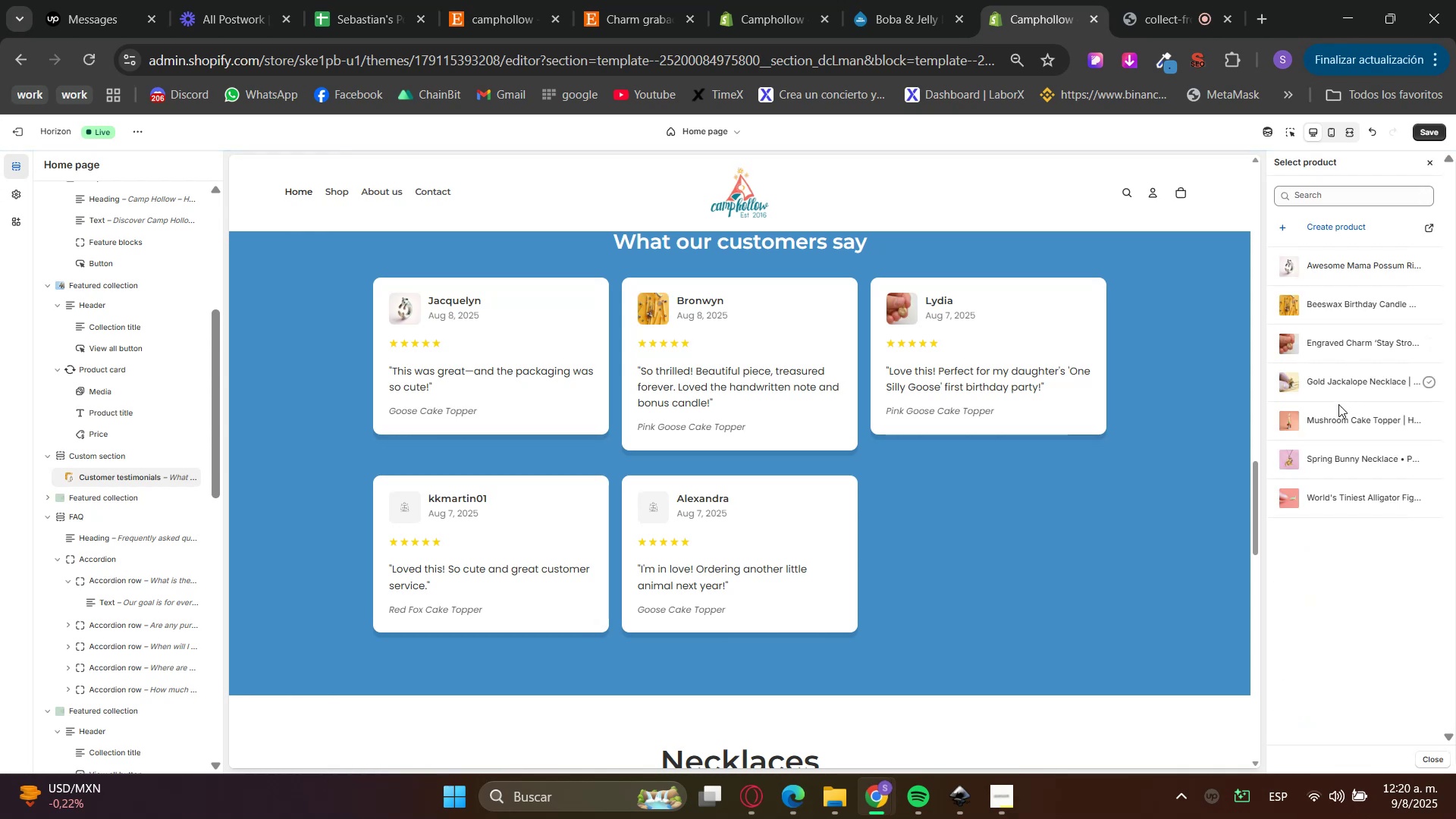 
double_click([1346, 406])
 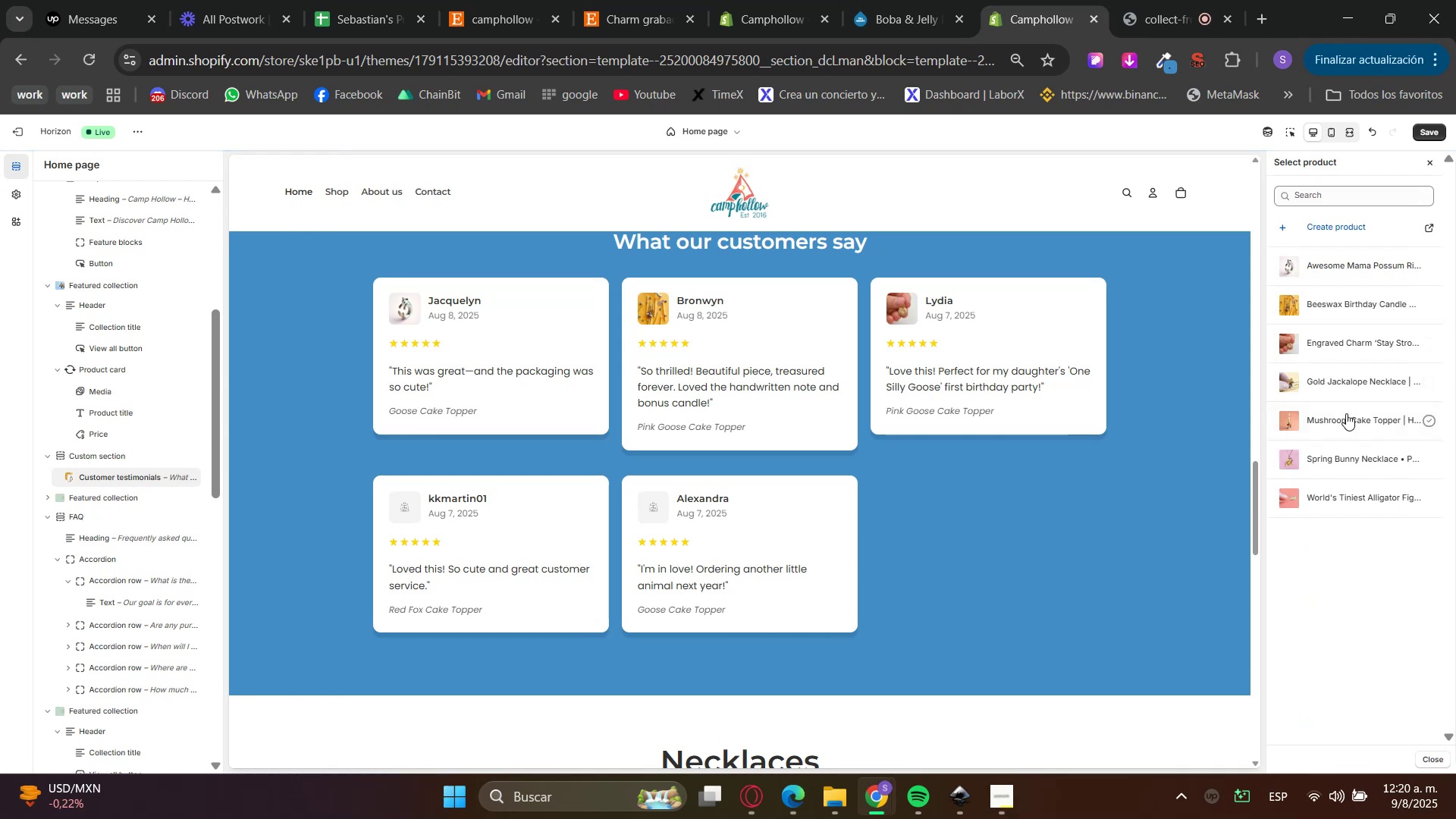 
triple_click([1346, 422])
 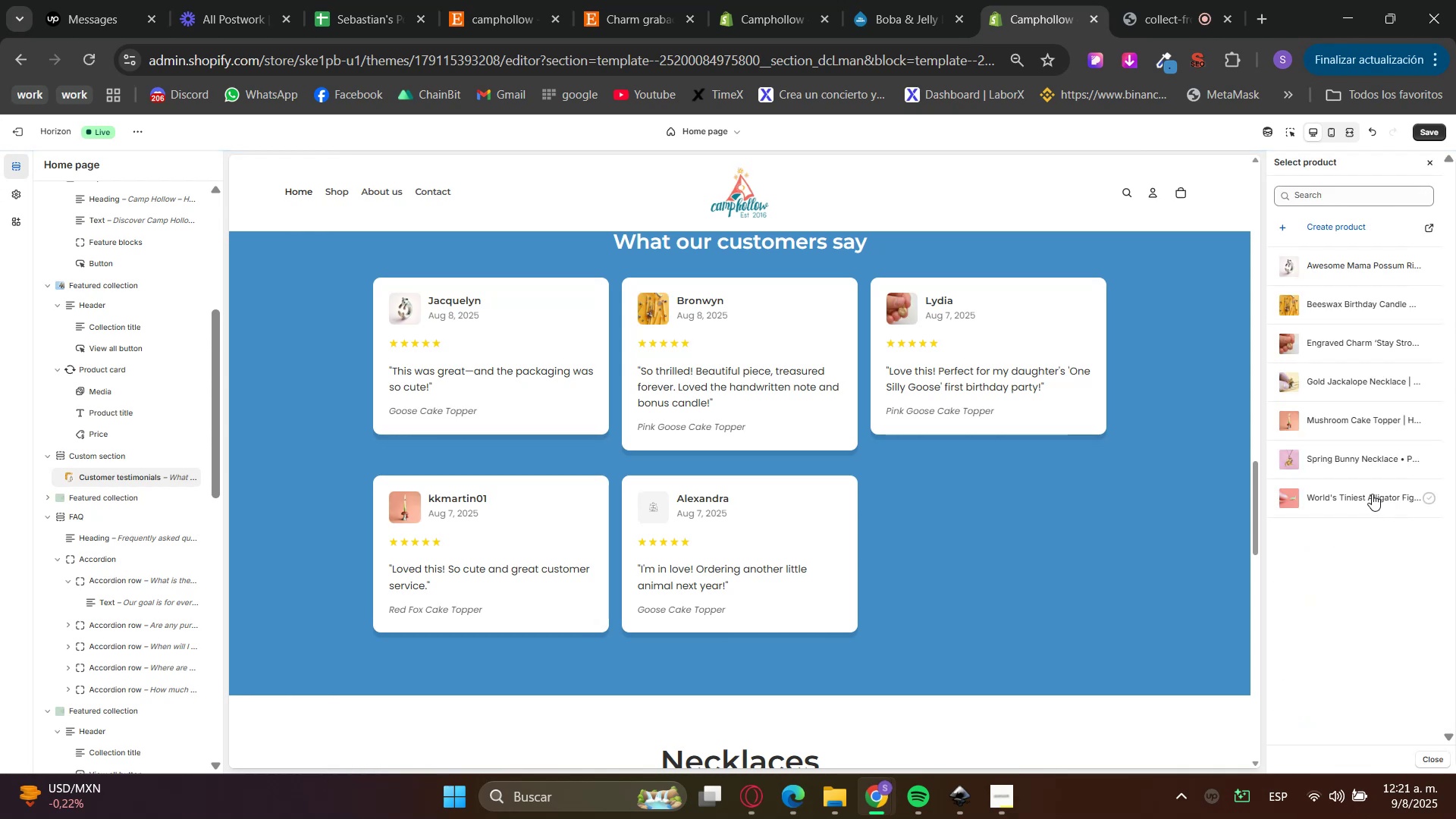 
left_click([1368, 497])
 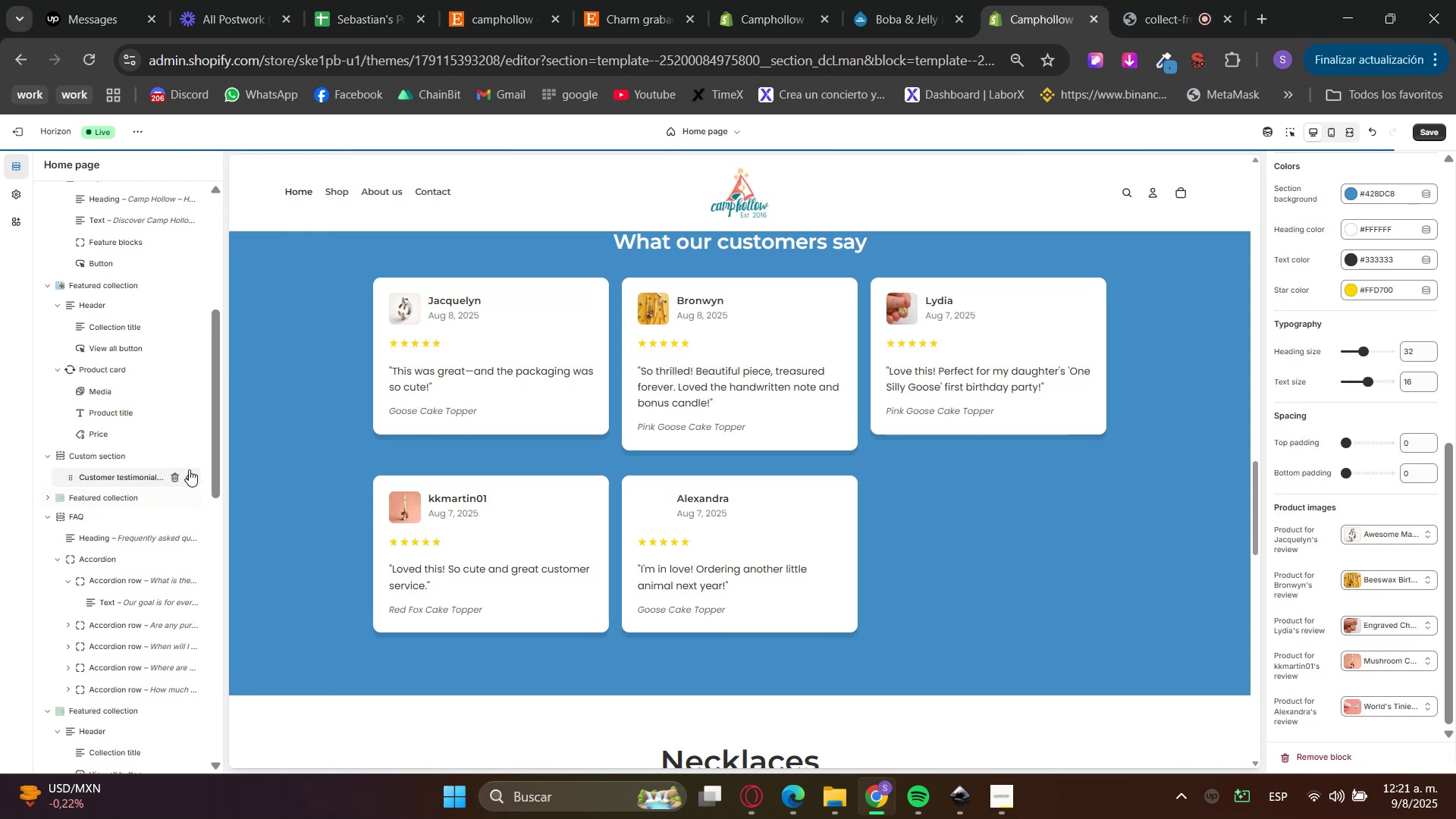 
scroll: coordinate [1298, 507], scroll_direction: up, amount: 6.0
 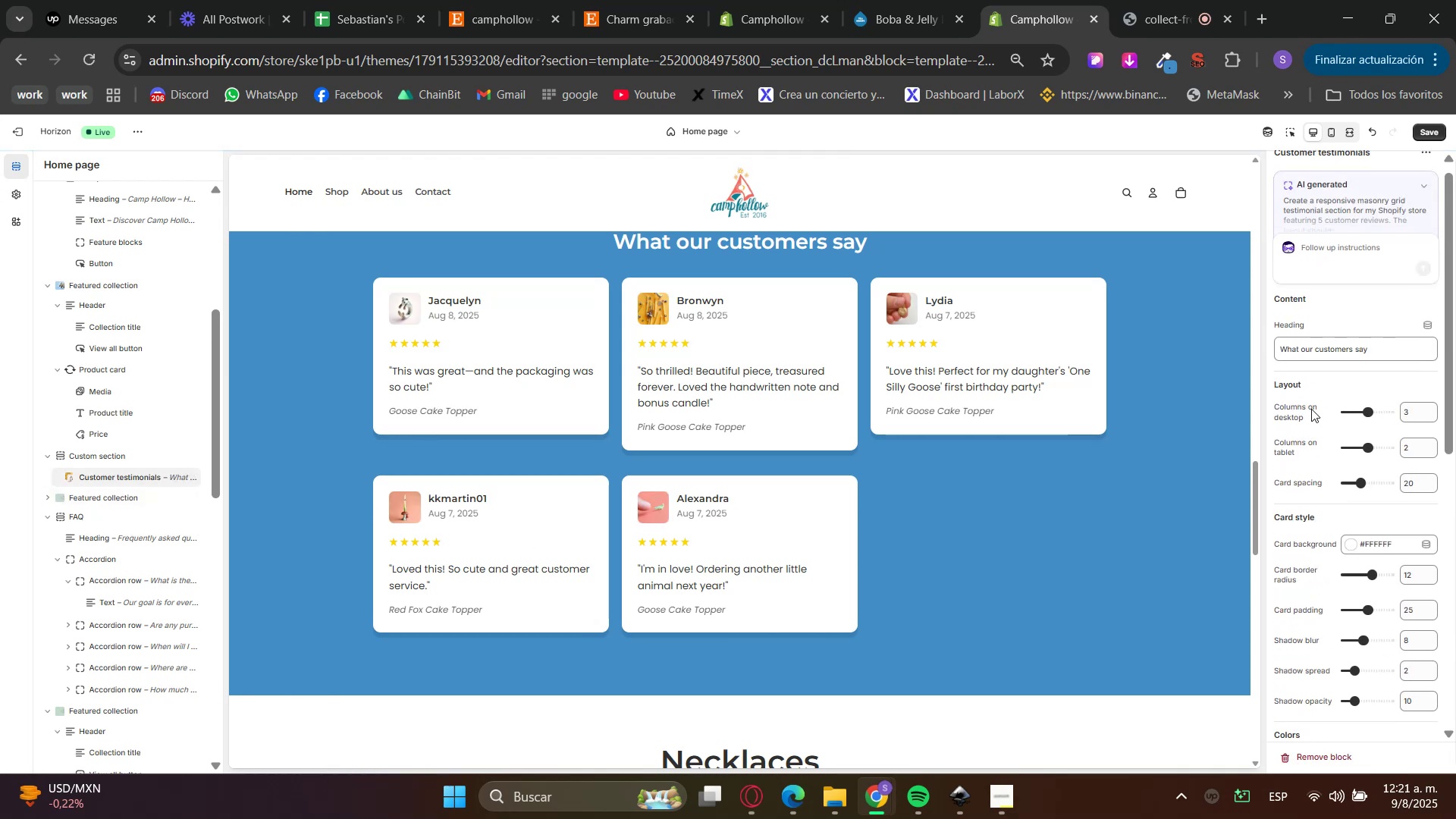 
left_click([1360, 247])
 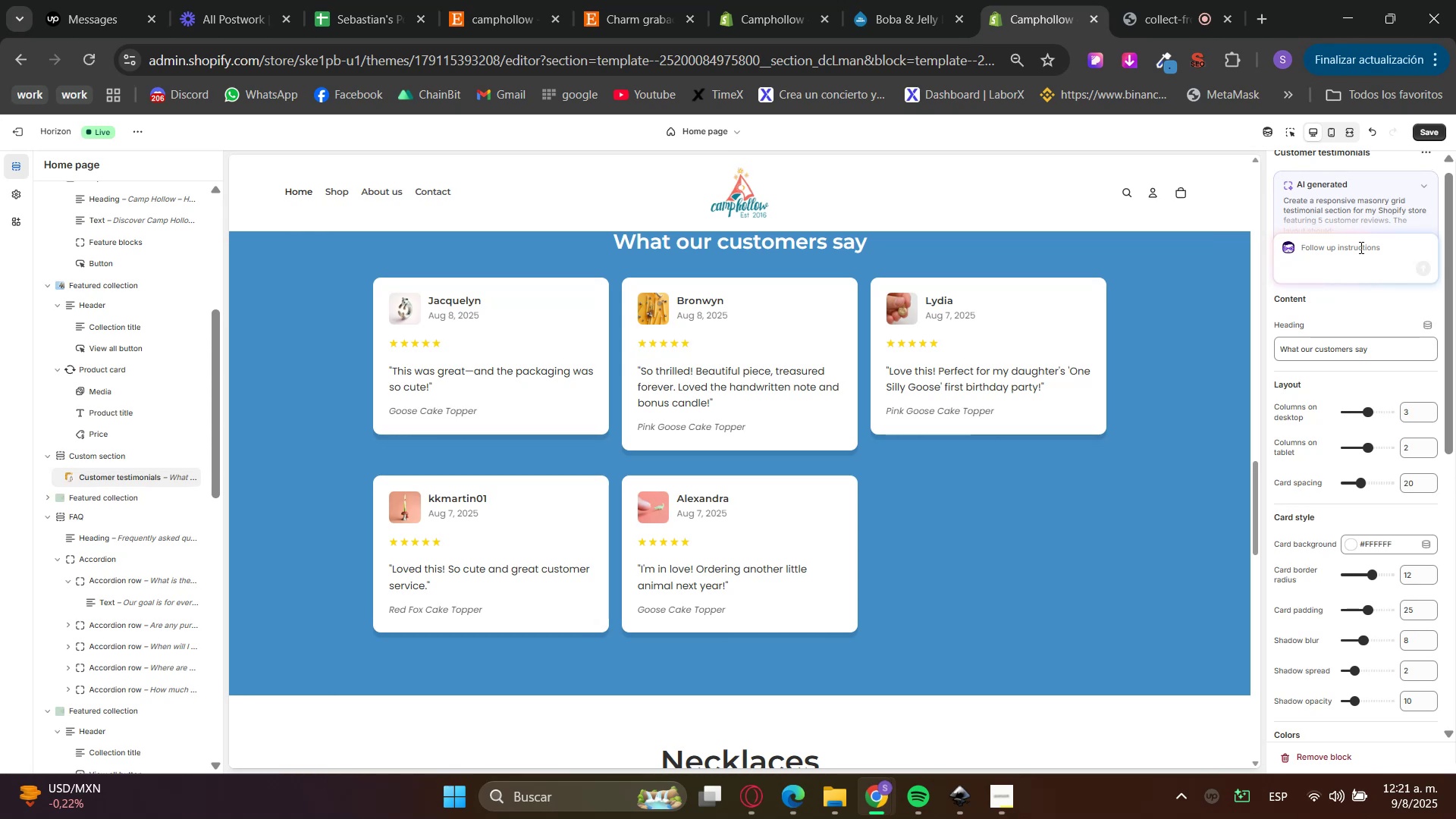 
type(biwo)
key(Backspace)
key(Backspace)
key(Backspace)
key(Backspace)
type(now make a button in the bottonm)
key(Backspace)
 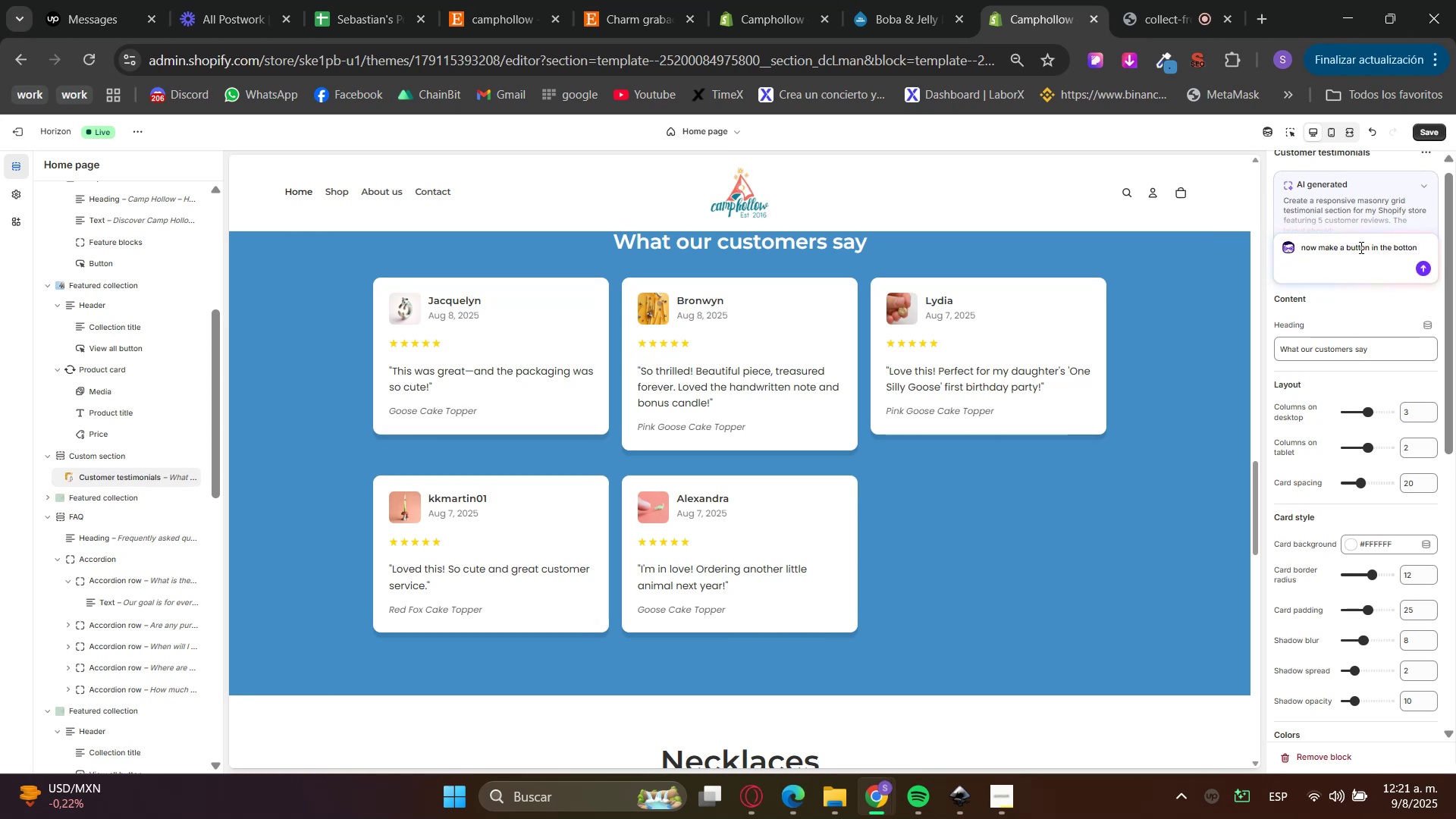 
key(Enter)
 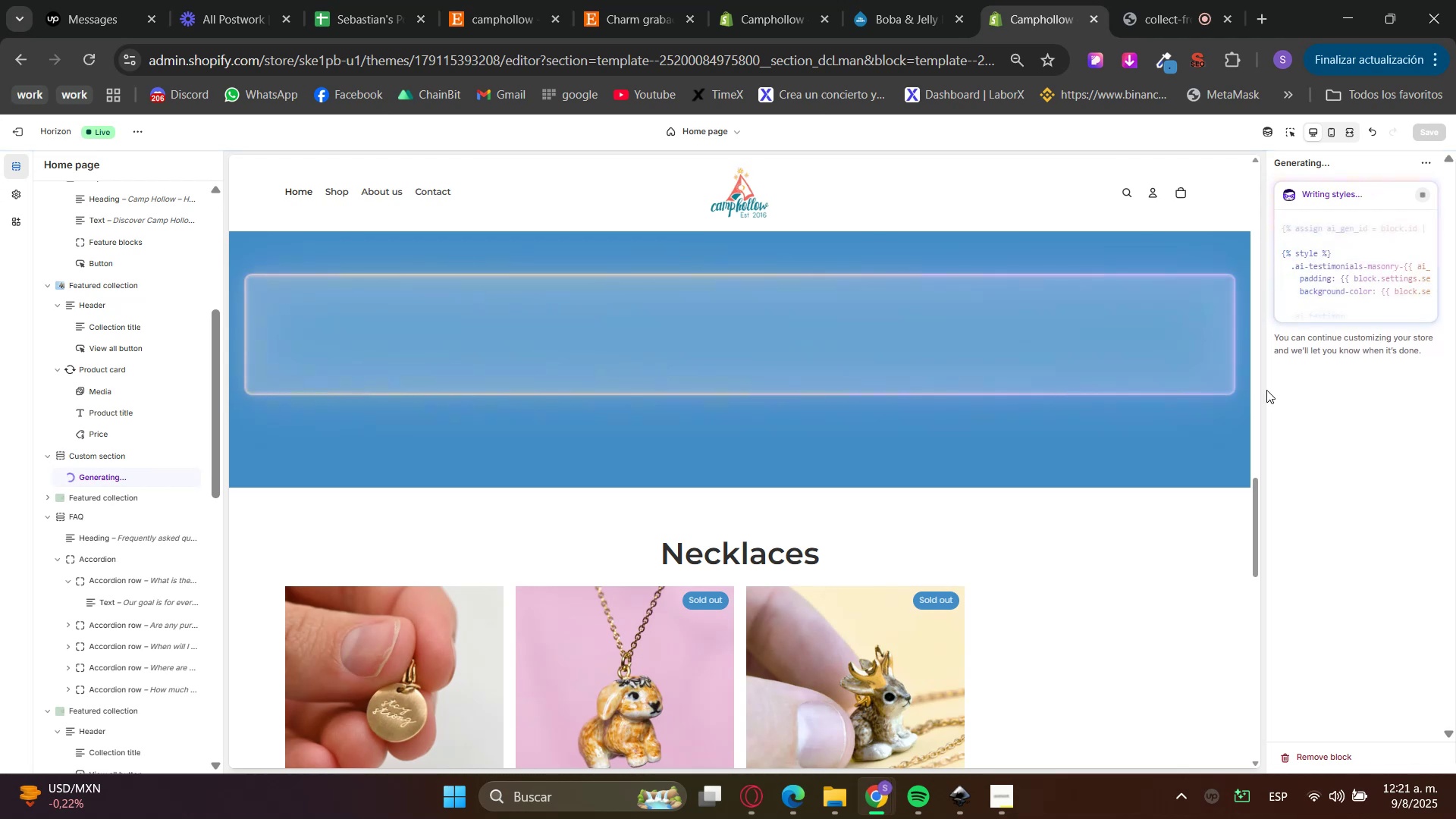 
wait(6.4)
 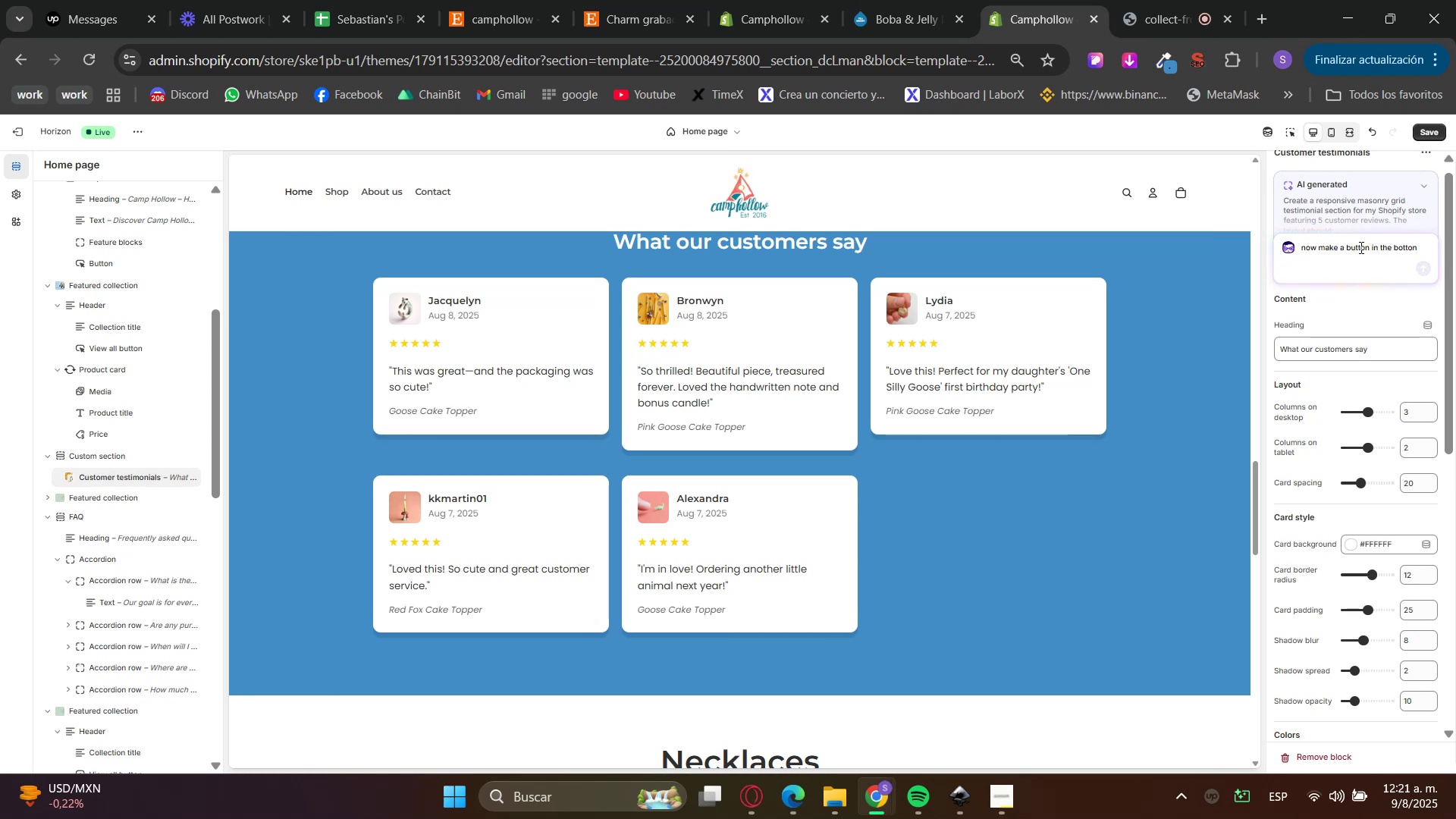 
scroll: coordinate [1072, 573], scroll_direction: down, amount: 12.0
 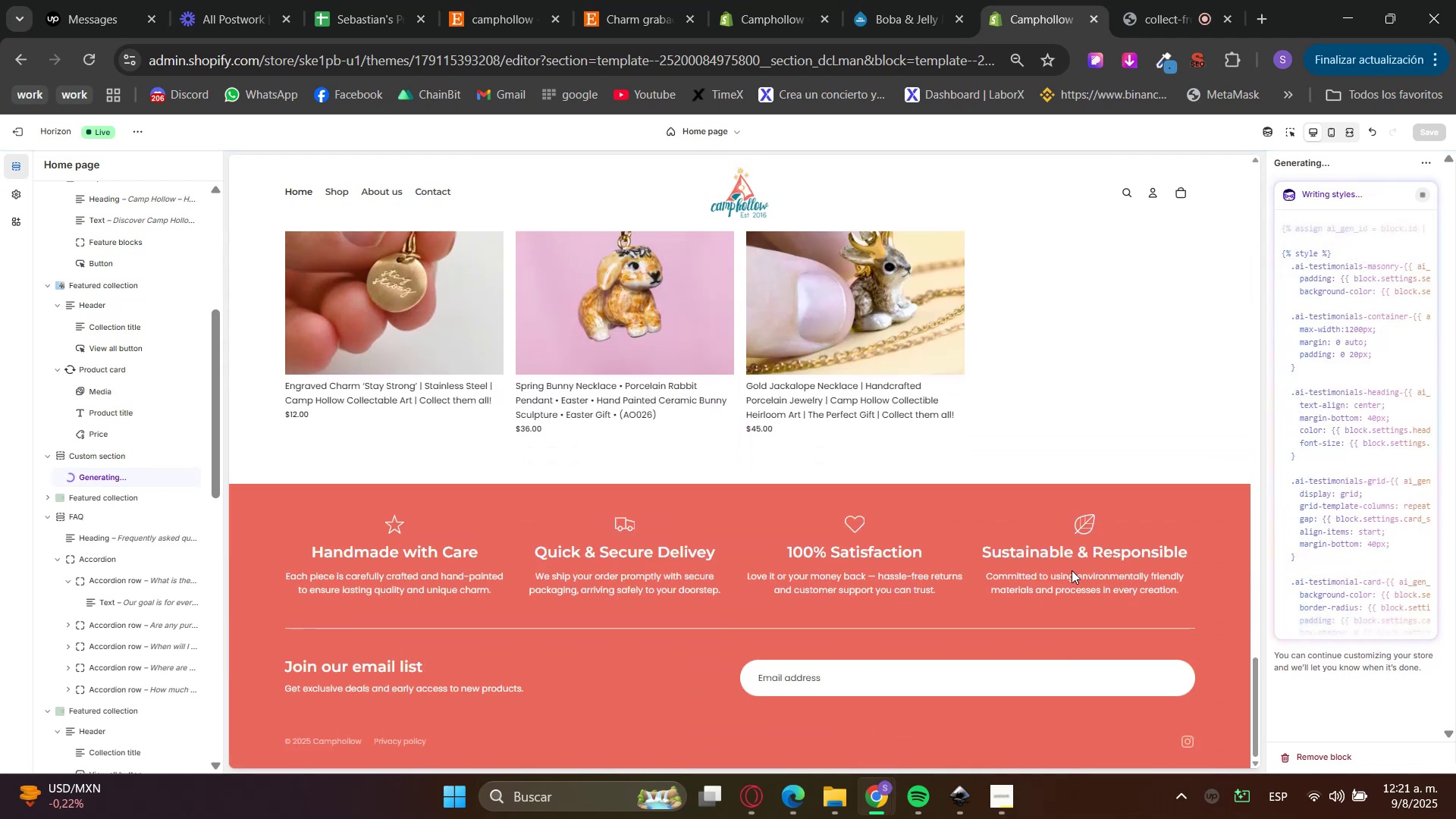 
scroll: coordinate [1070, 566], scroll_direction: up, amount: 3.0
 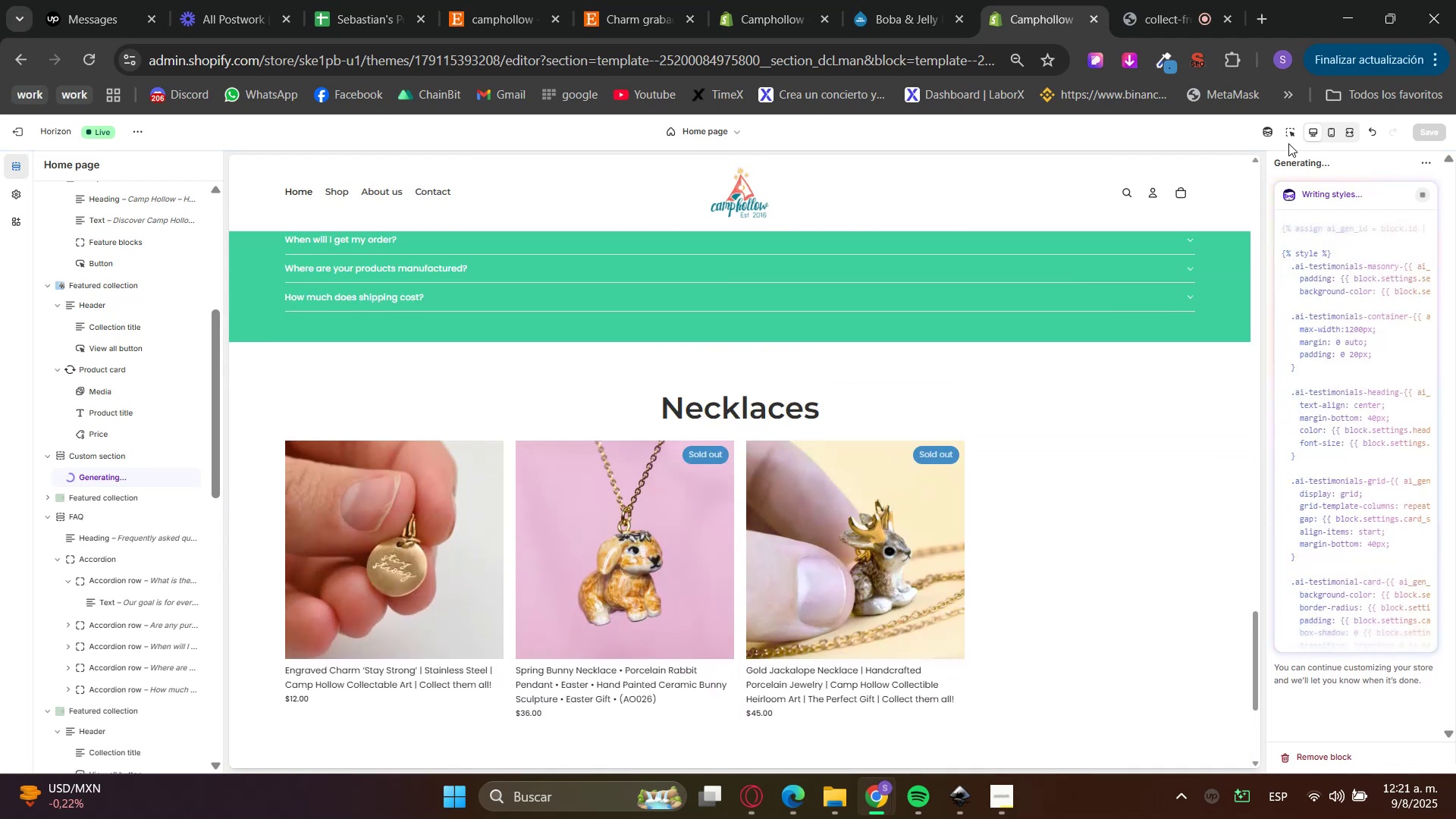 
left_click([1297, 135])
 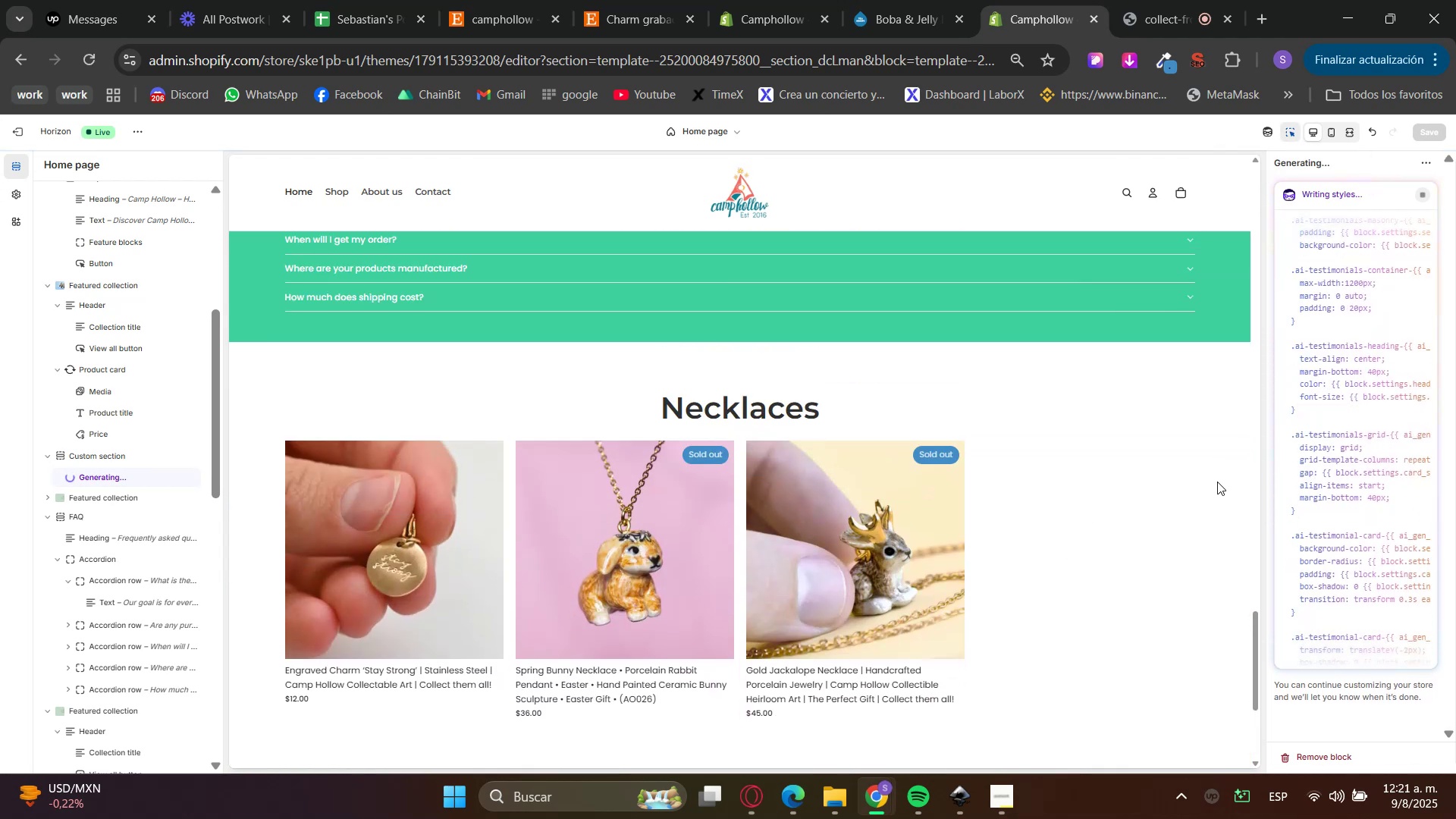 
left_click([1223, 484])
 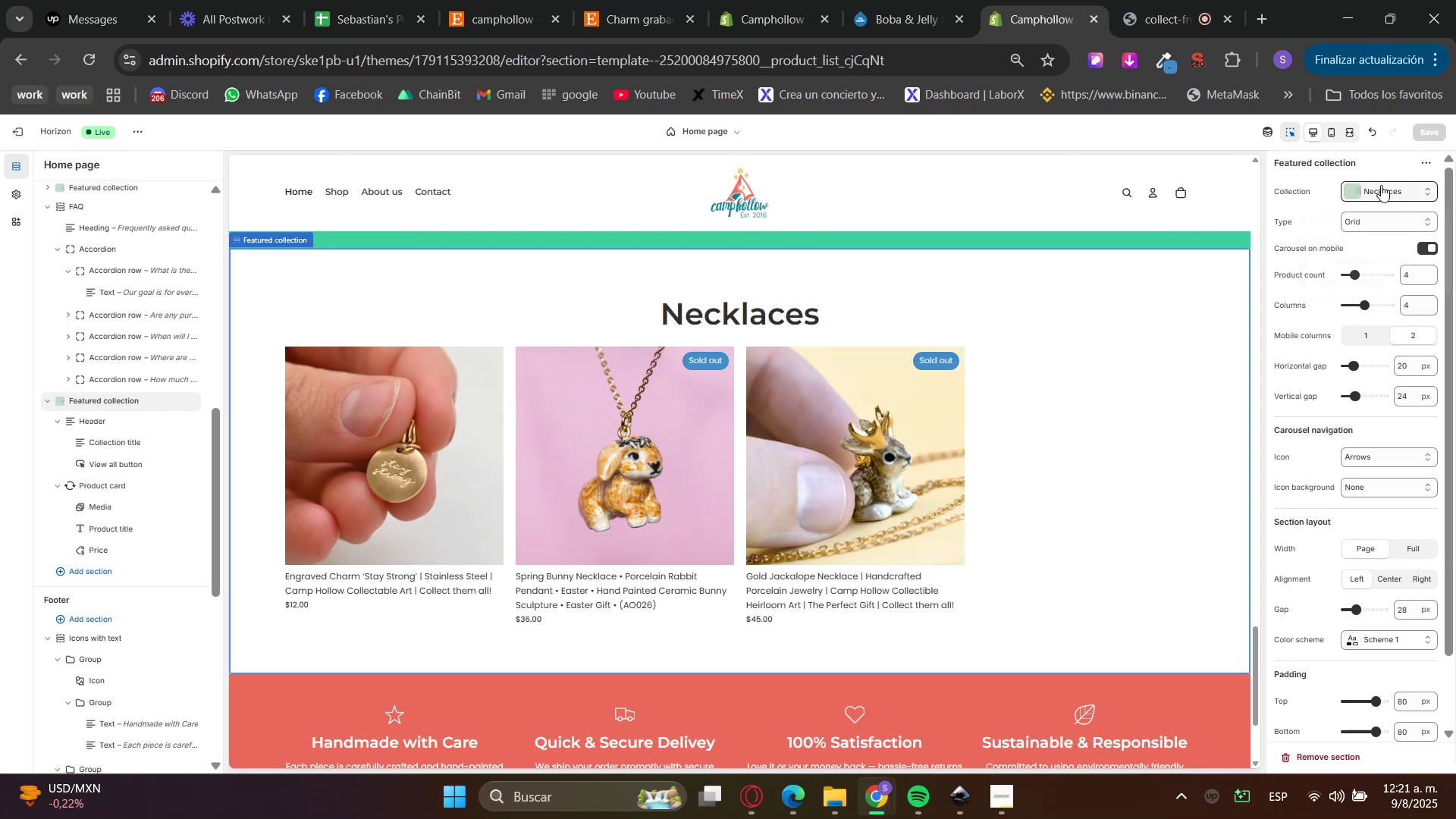 
left_click([1356, 233])
 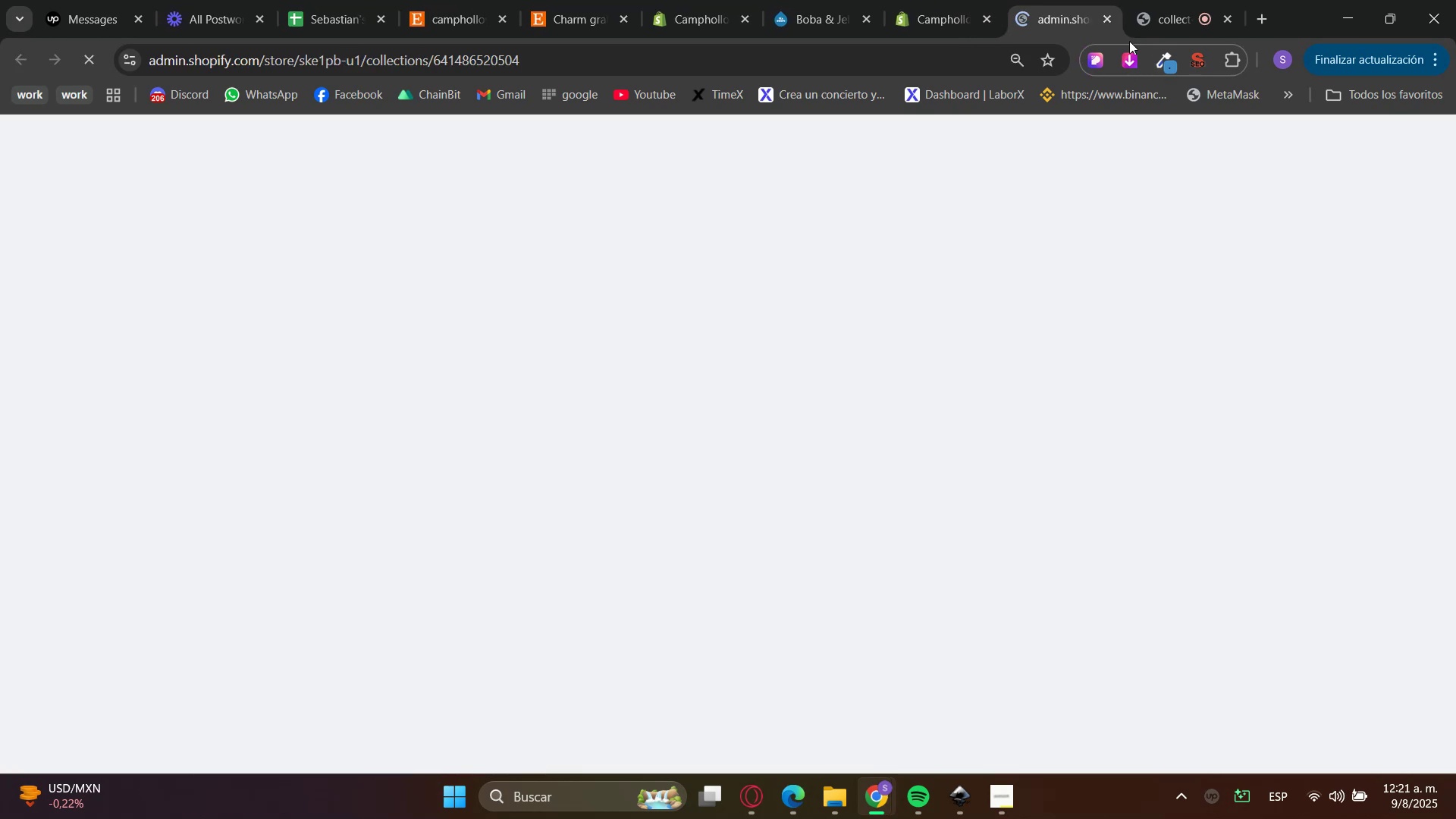 
double_click([1107, 23])
 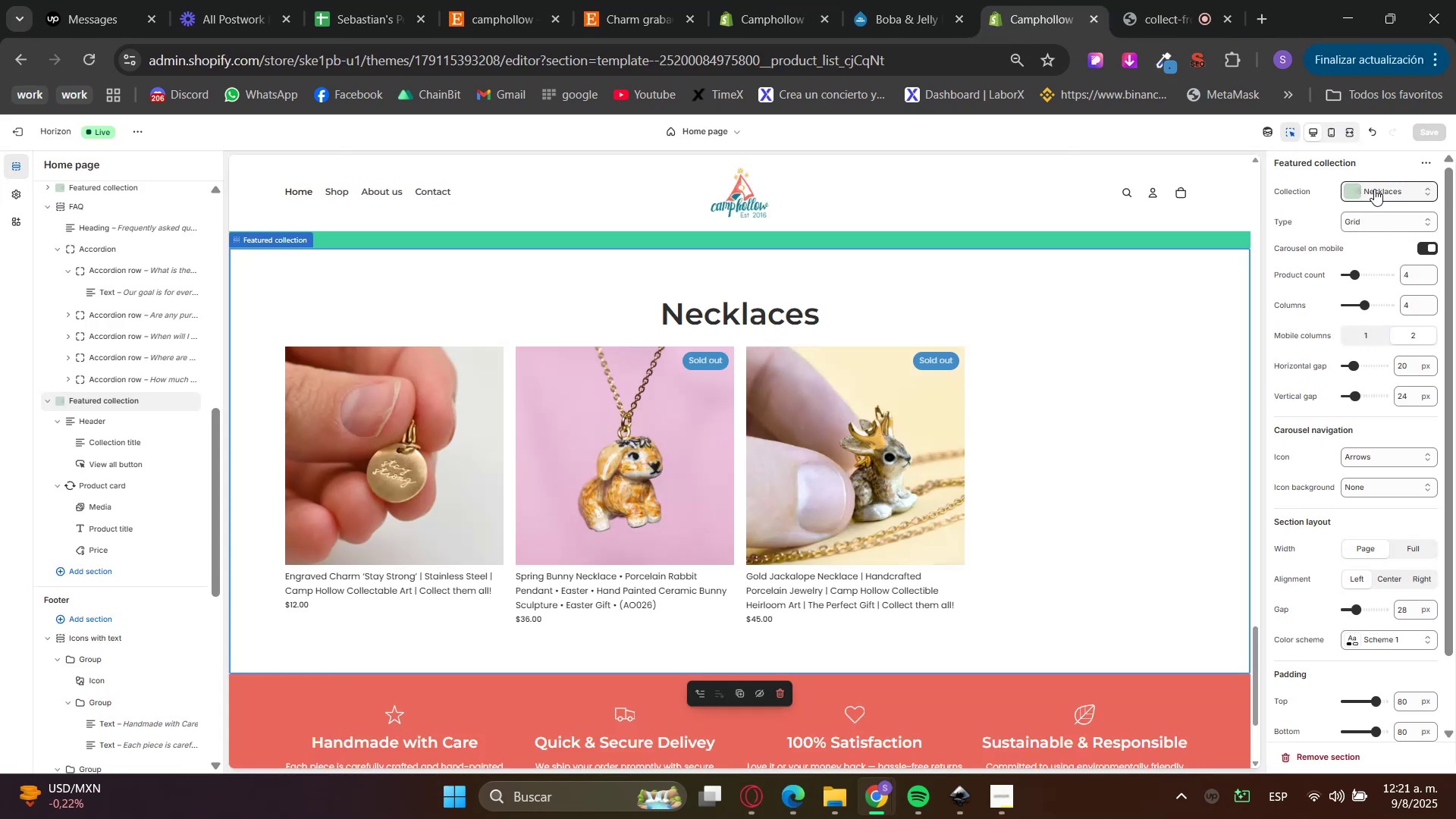 
double_click([1370, 220])
 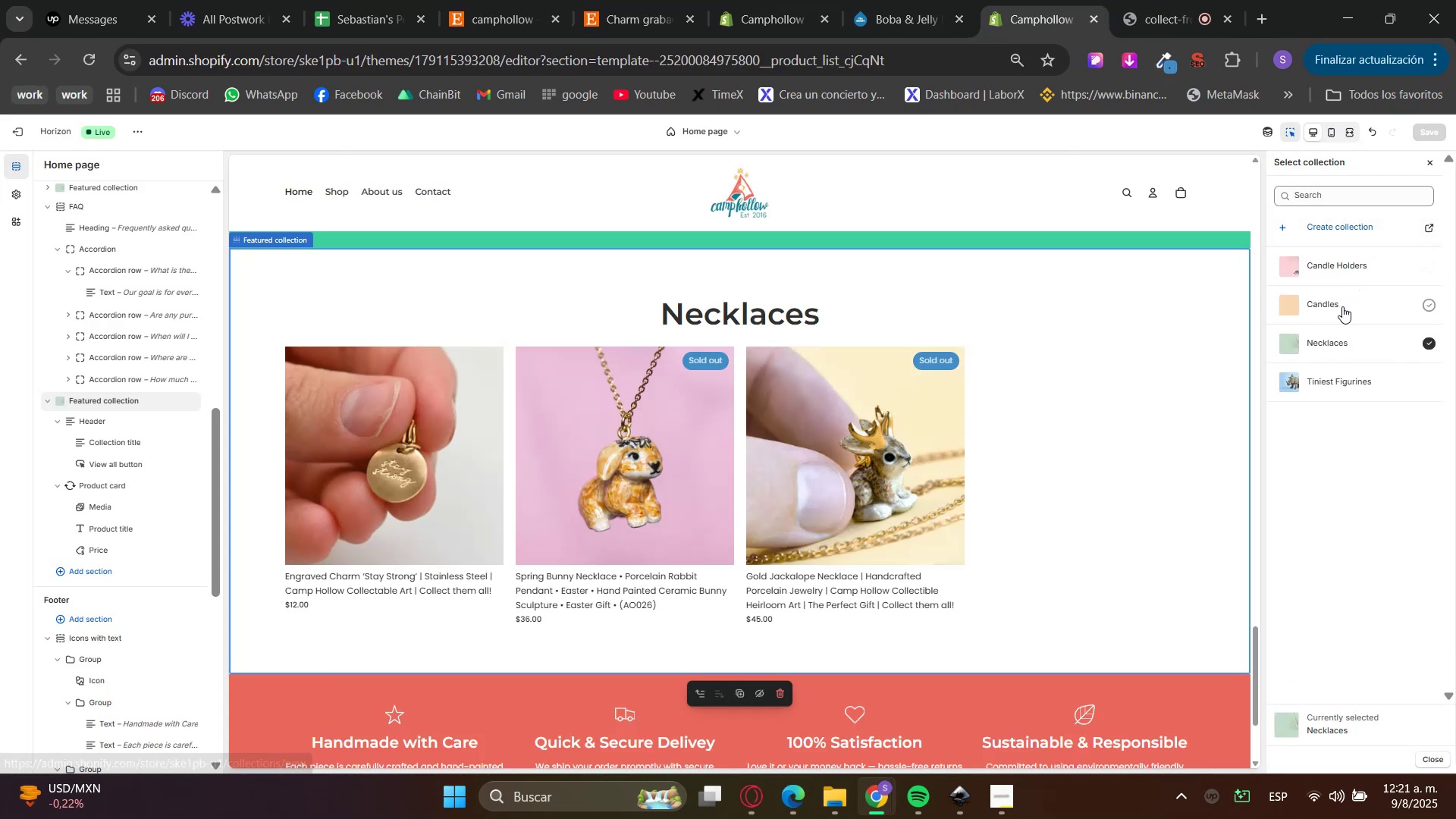 
scroll: coordinate [1181, 526], scroll_direction: up, amount: 17.0
 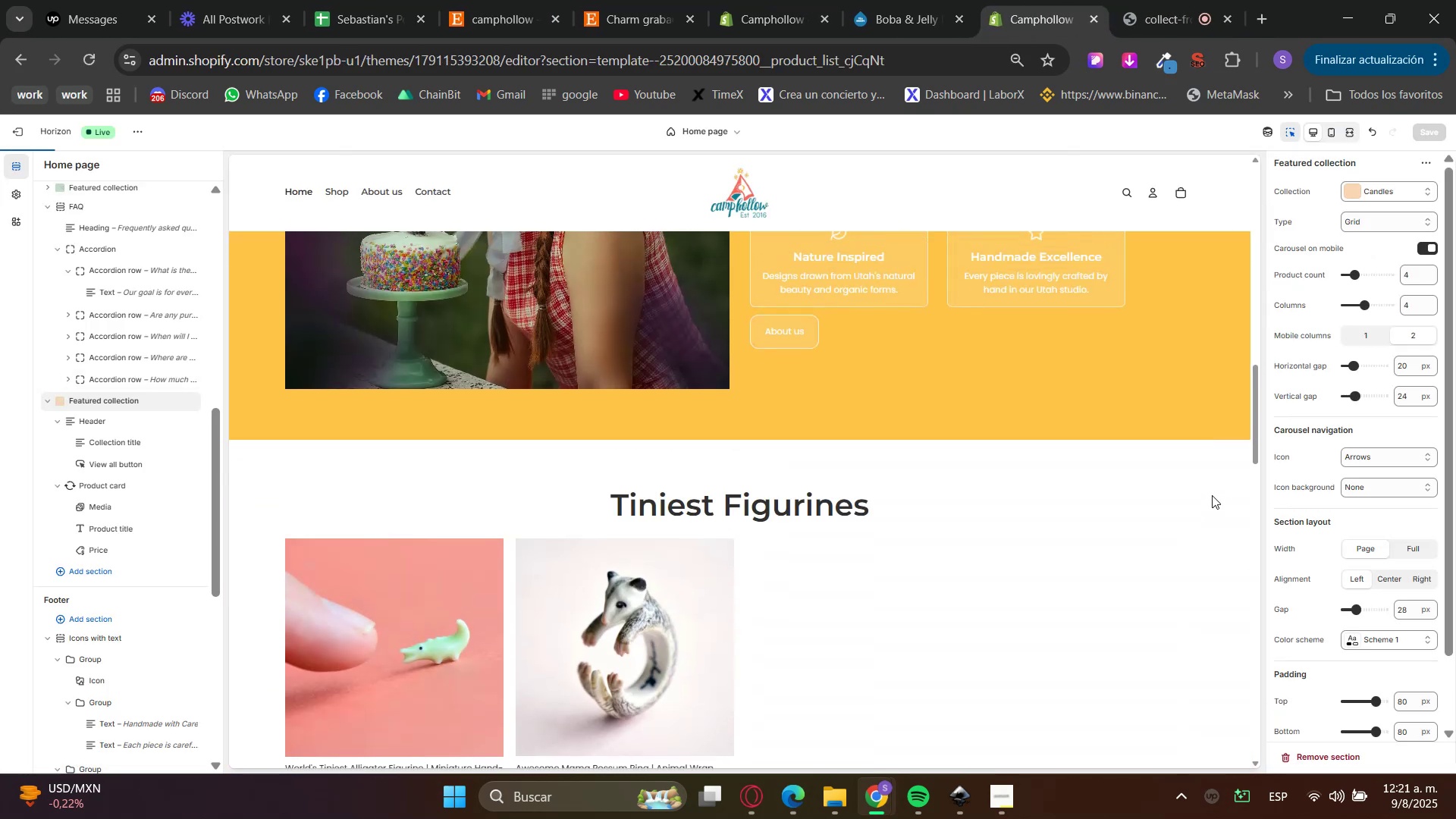 
left_click([1287, 136])
 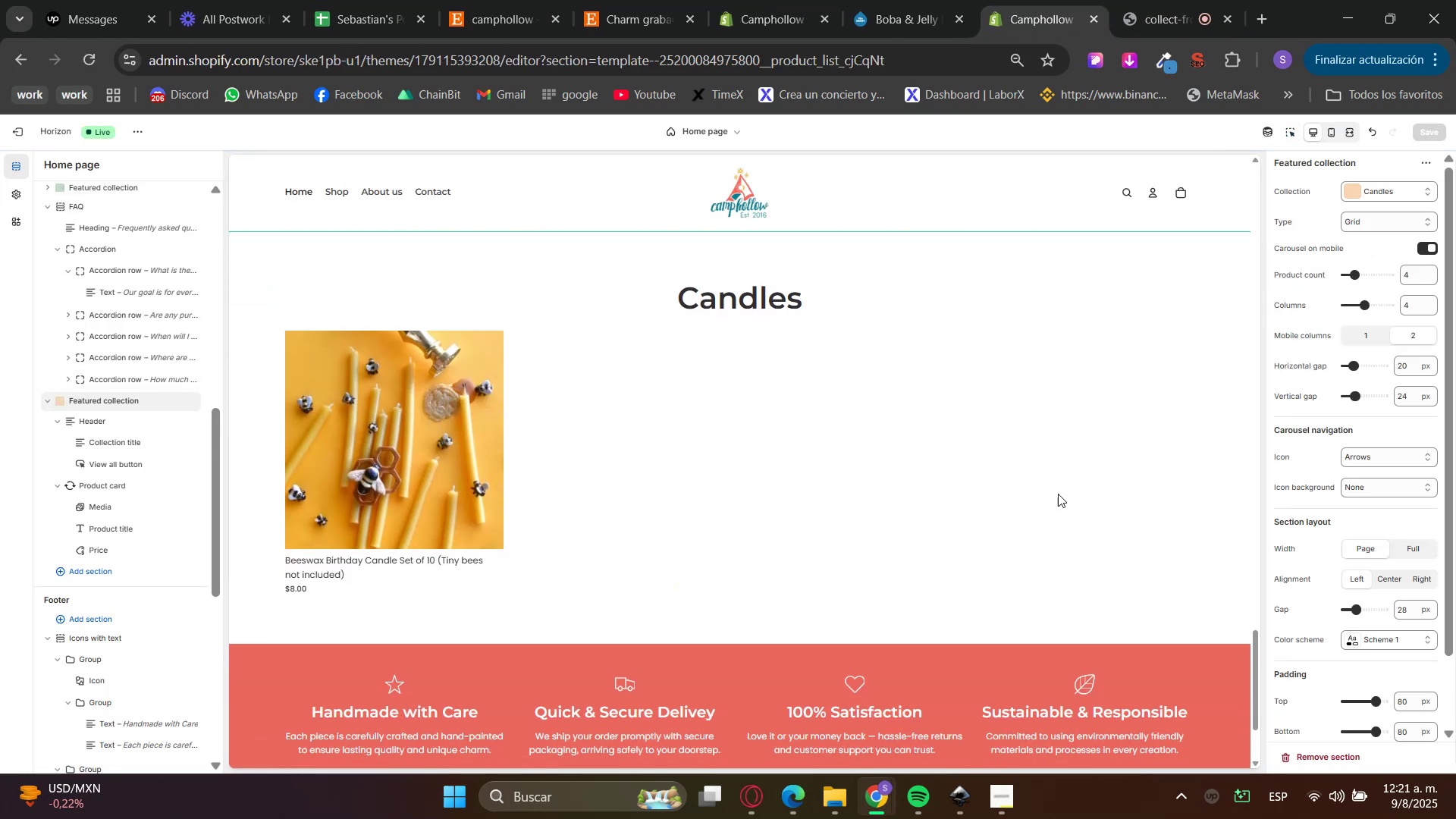 
scroll: coordinate [1116, 503], scroll_direction: up, amount: 6.0
 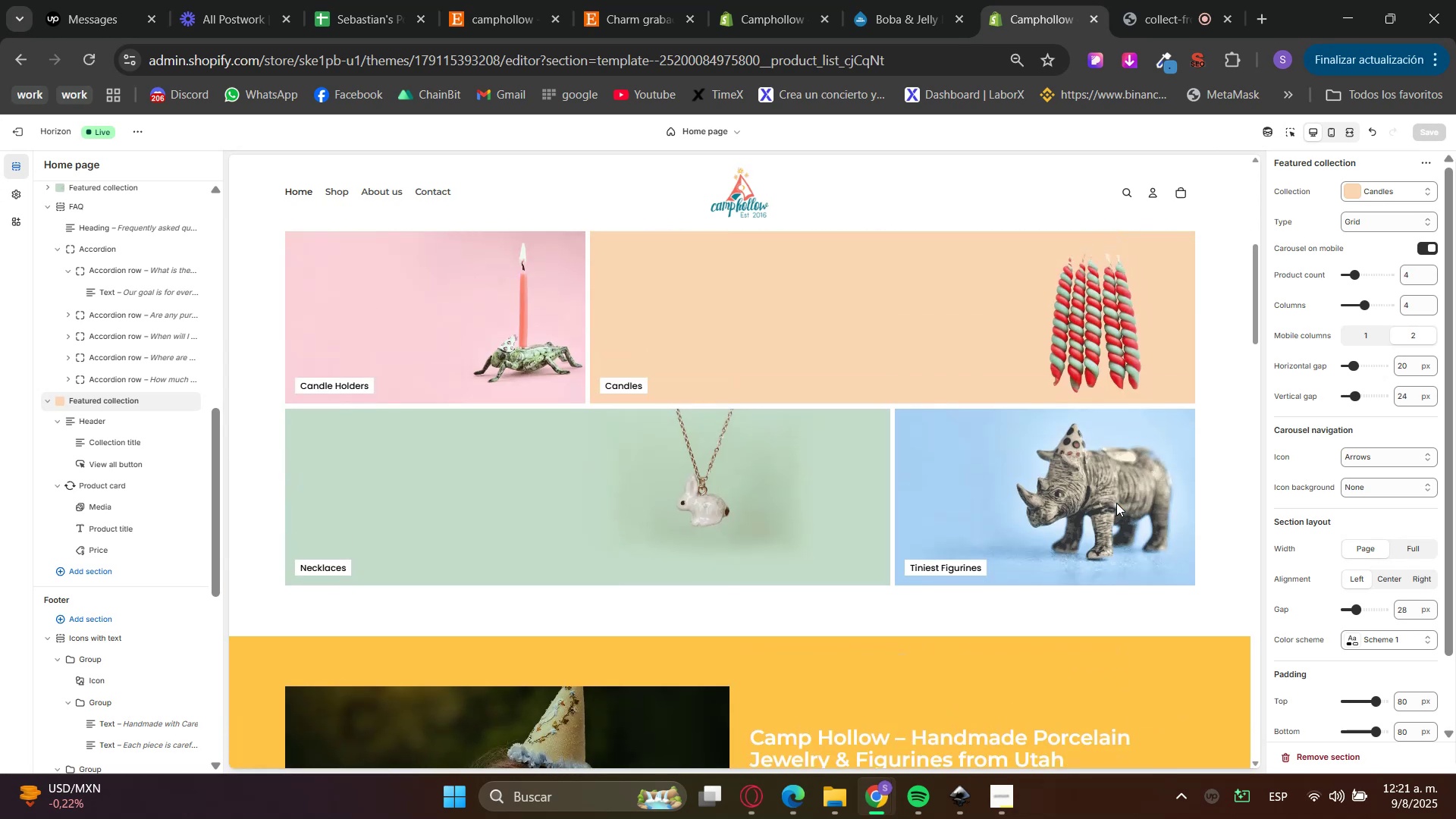 
scroll: coordinate [1194, 532], scroll_direction: down, amount: 5.0
 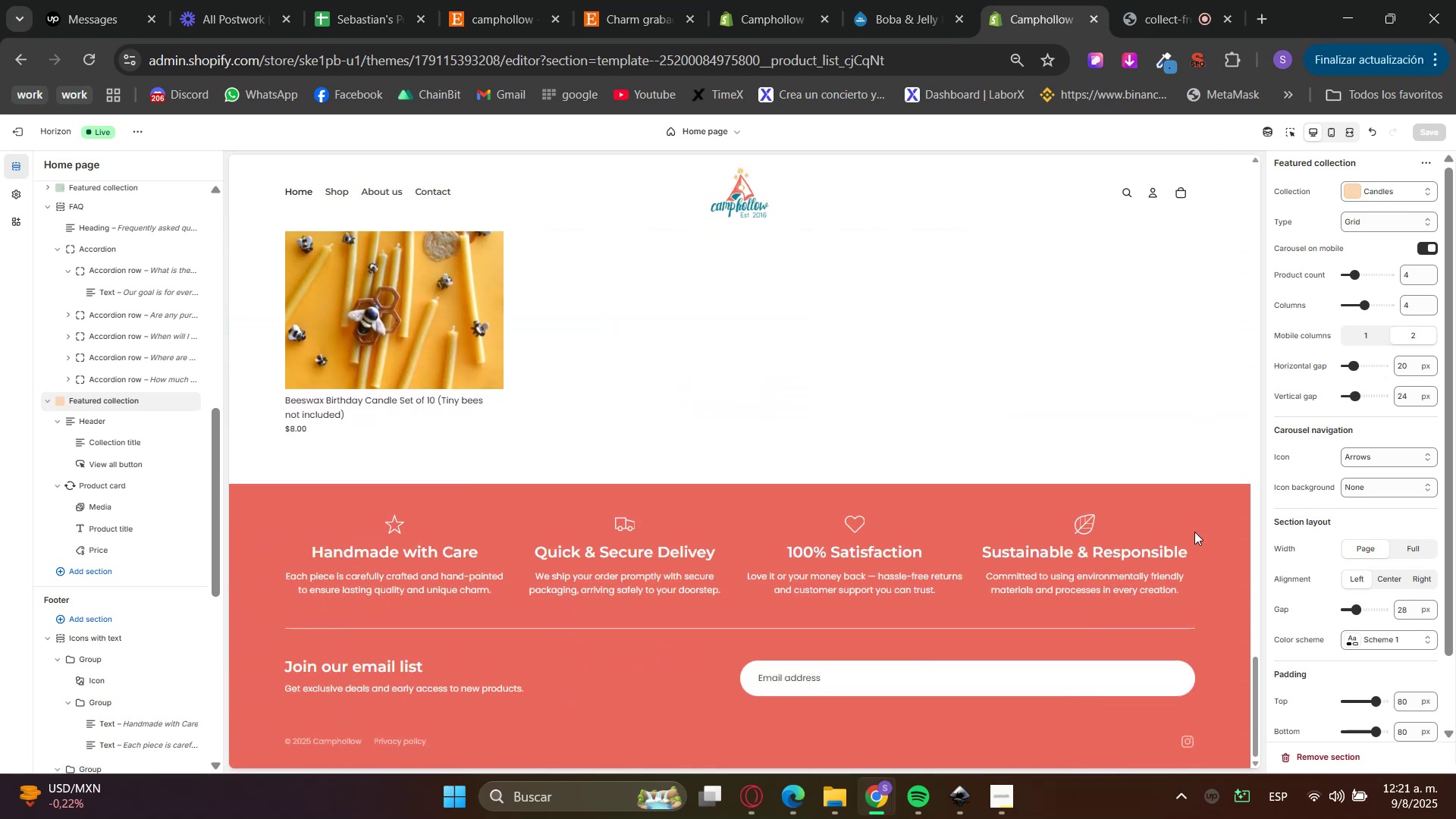 
scroll: coordinate [1104, 614], scroll_direction: up, amount: 37.0
 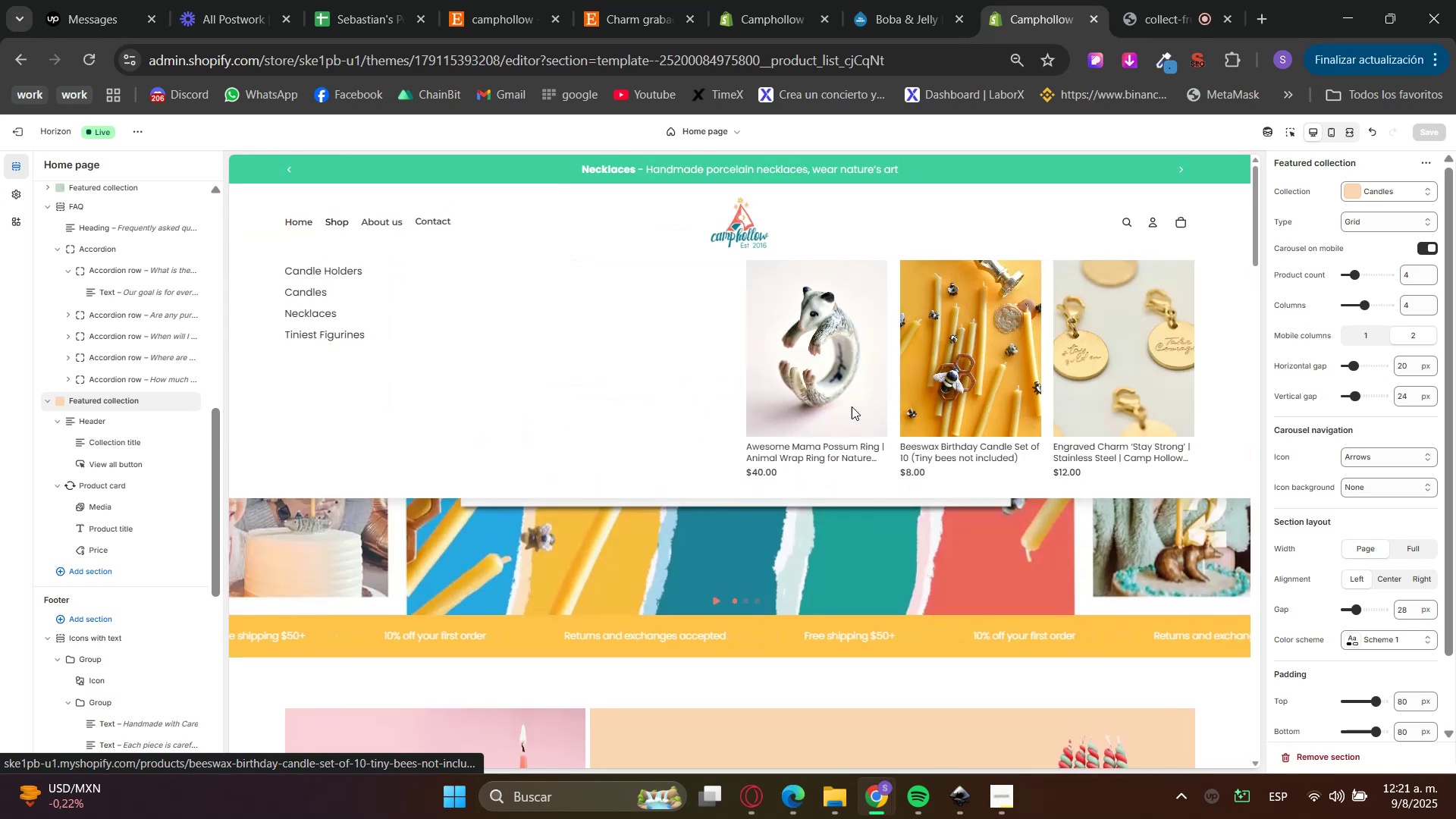 
wait(6.68)
 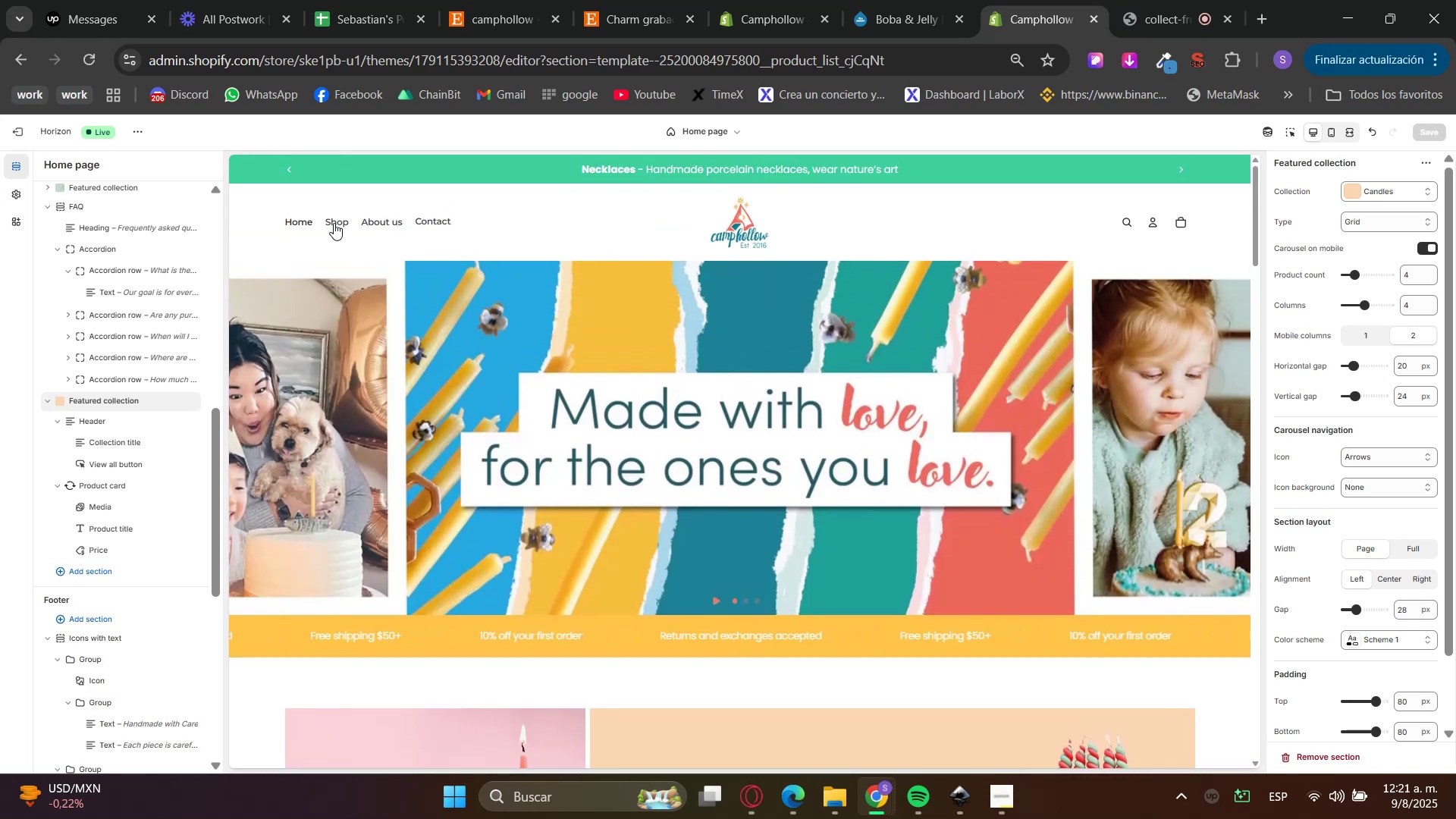 
scroll: coordinate [1097, 507], scroll_direction: down, amount: 19.0
 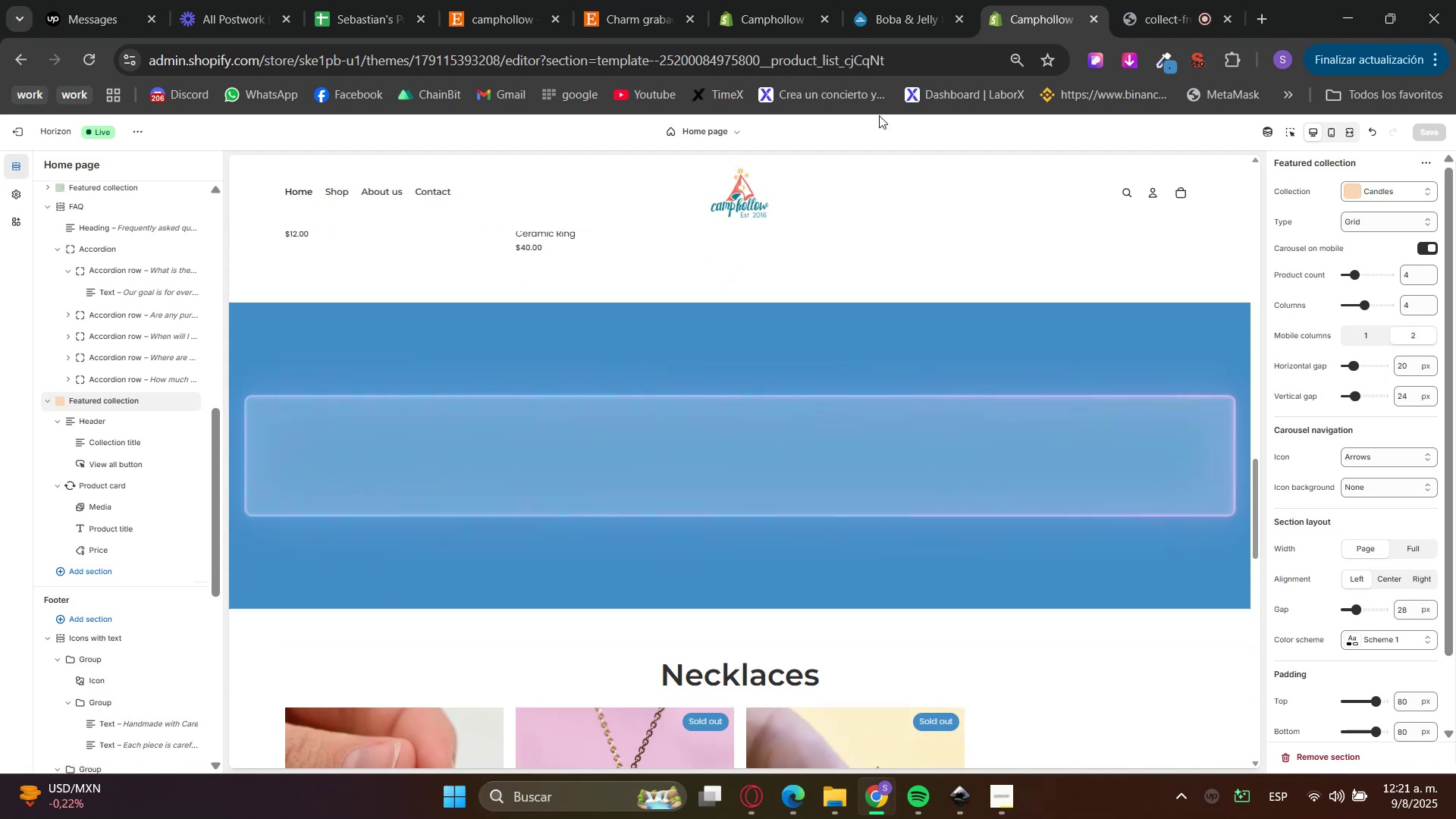 
left_click([778, 0])
 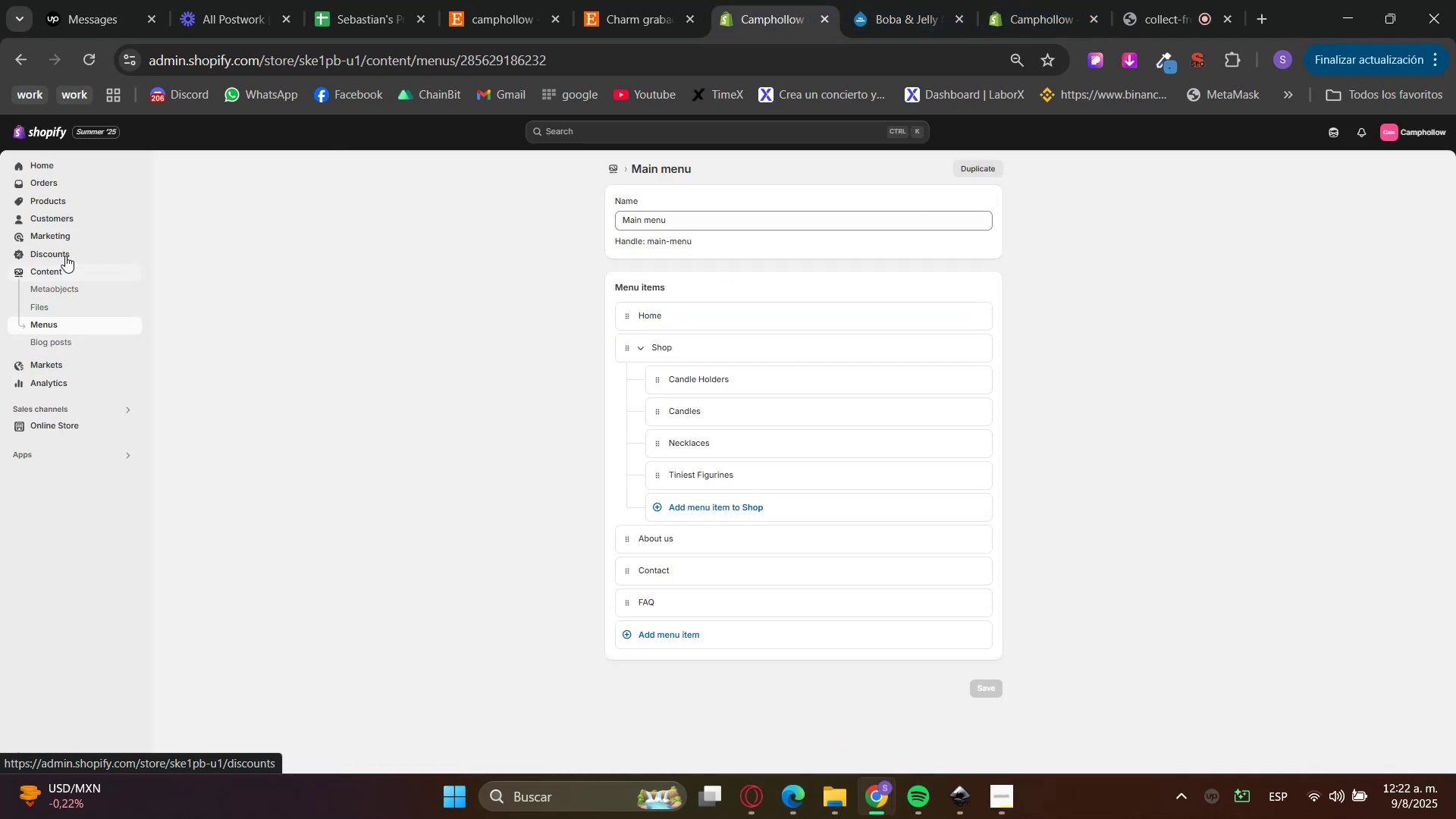 
wait(6.34)
 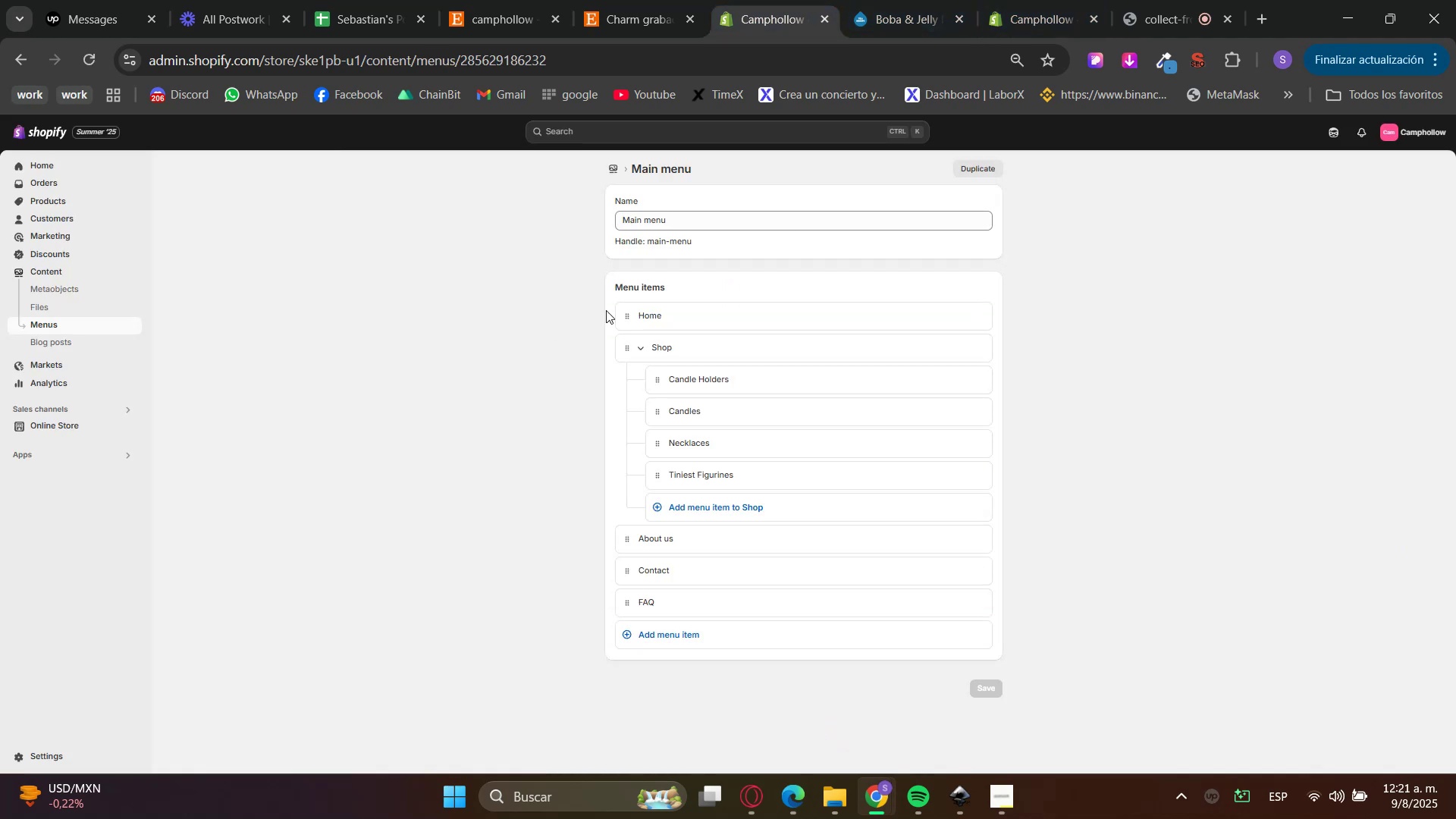 
left_click([55, 420])
 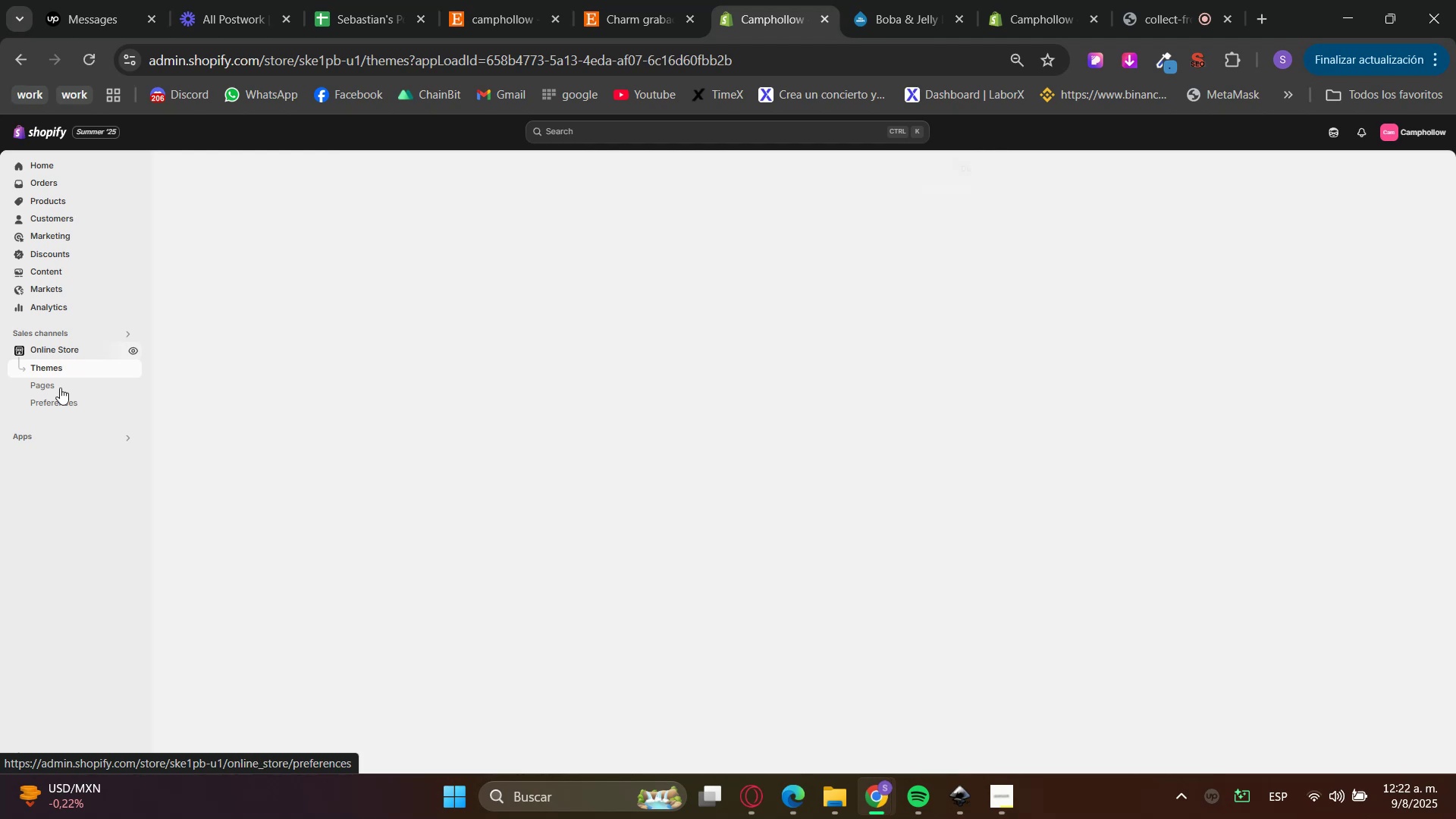 
left_click([55, 388])
 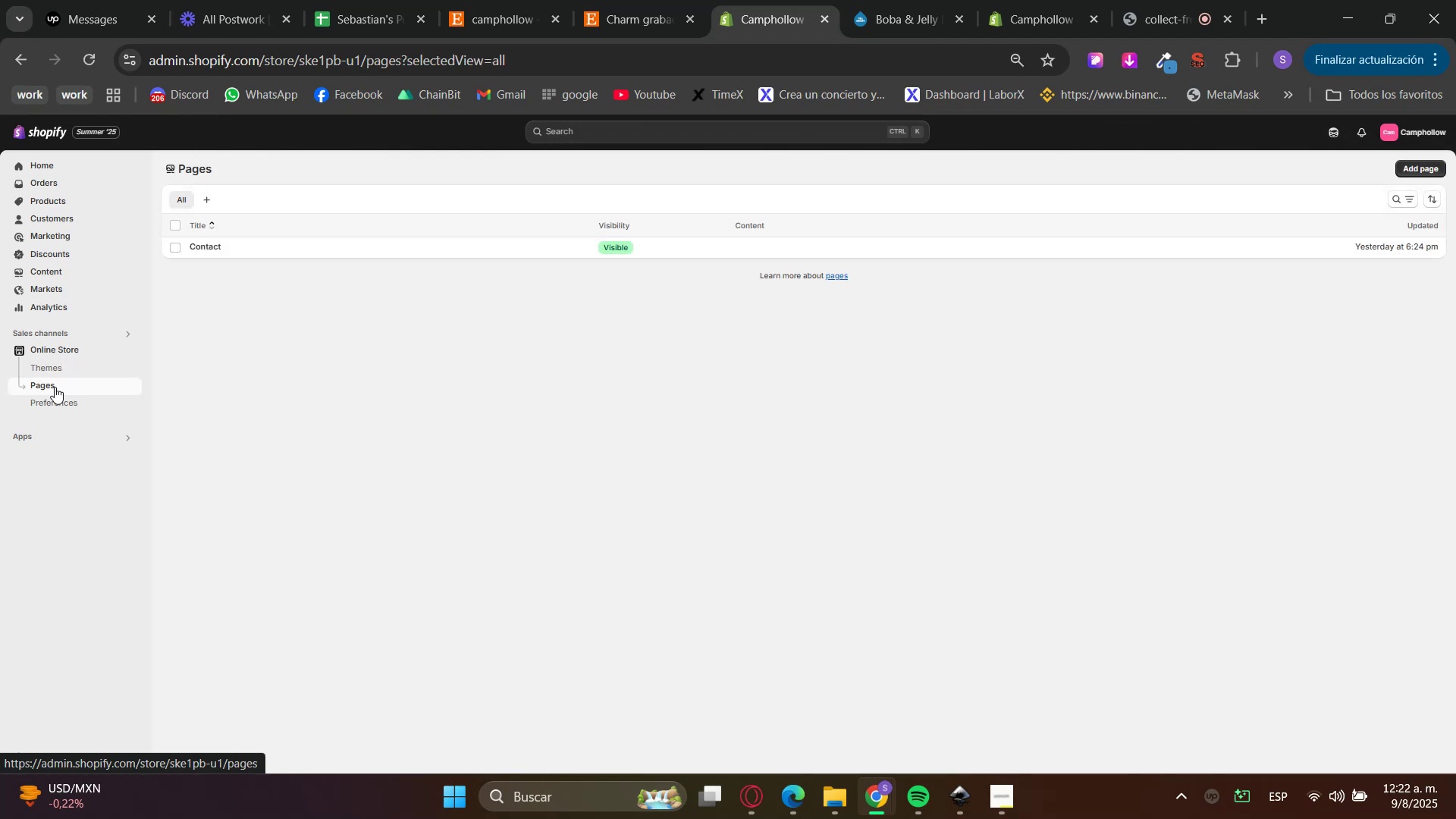 
wait(8.52)
 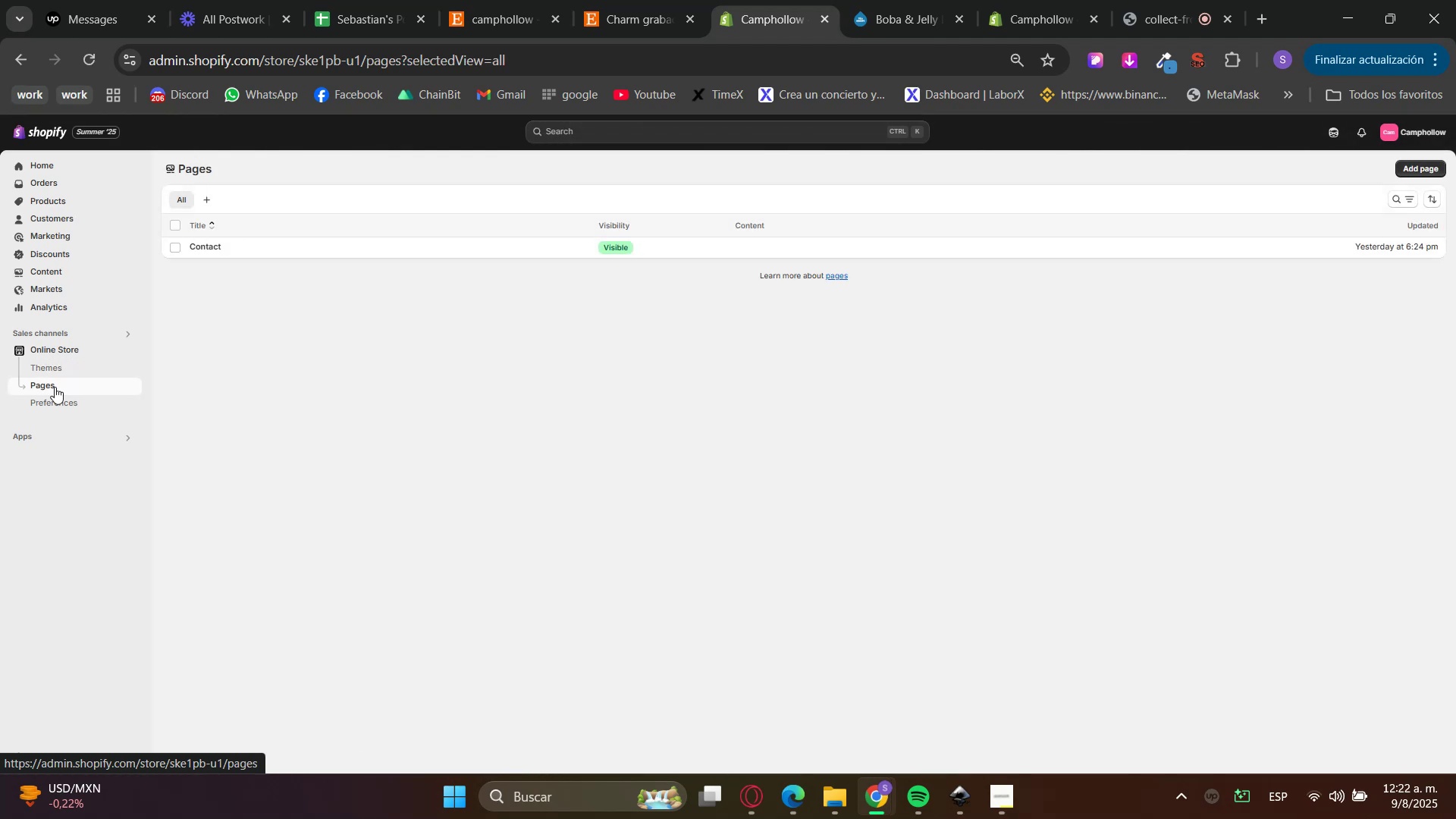 
left_click([1421, 166])
 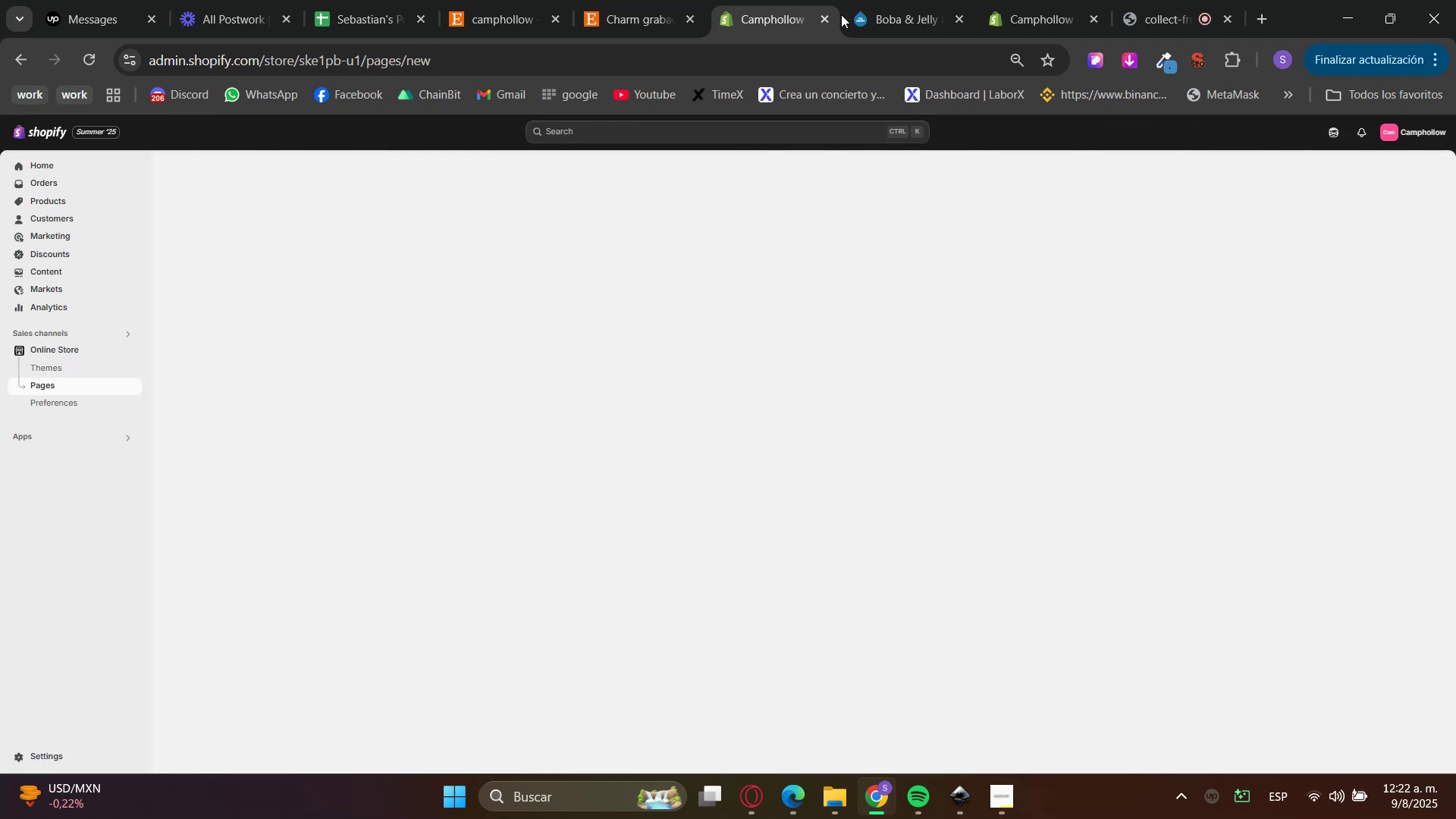 
left_click([1098, 0])
 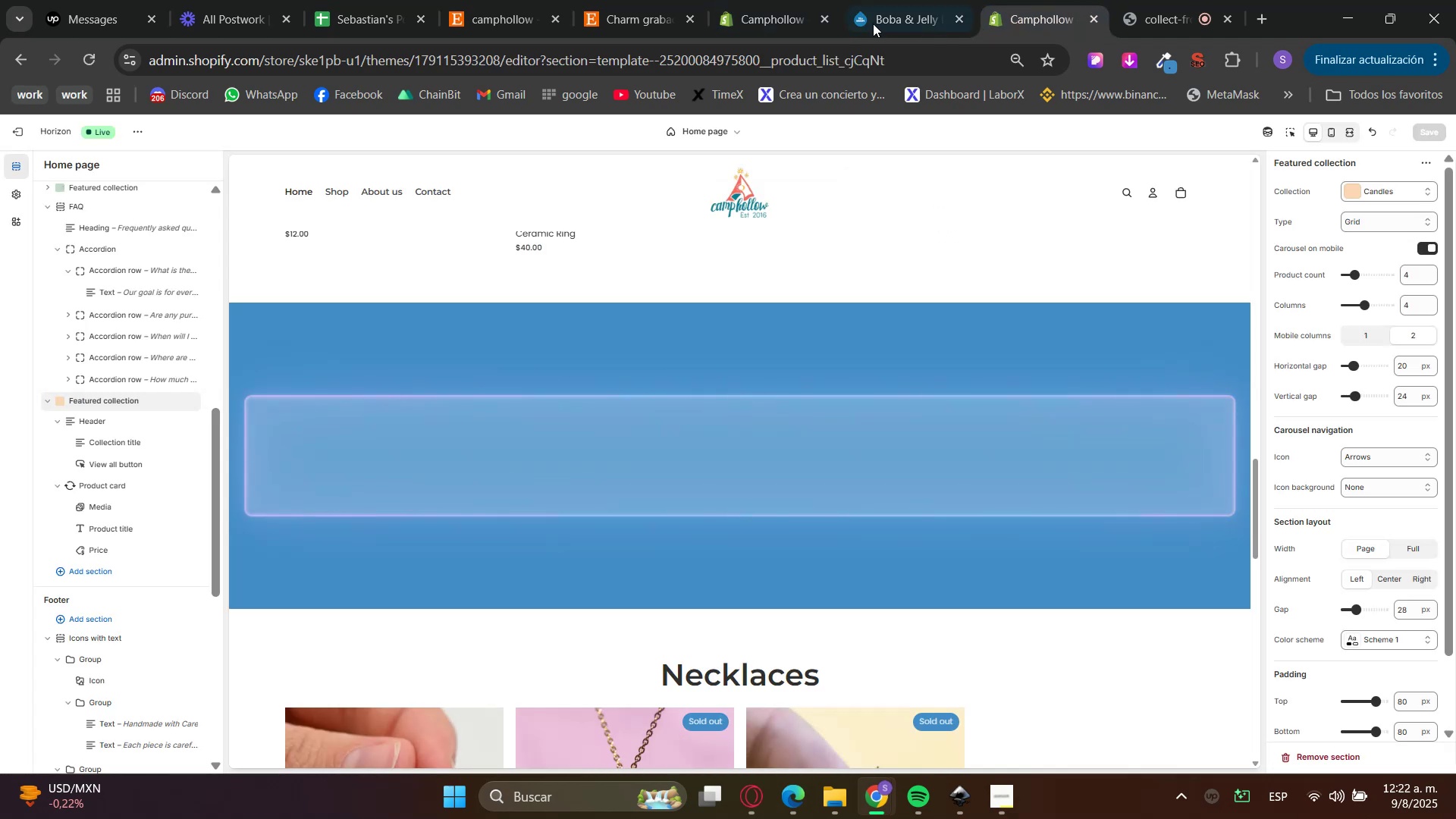 
left_click([770, 0])
 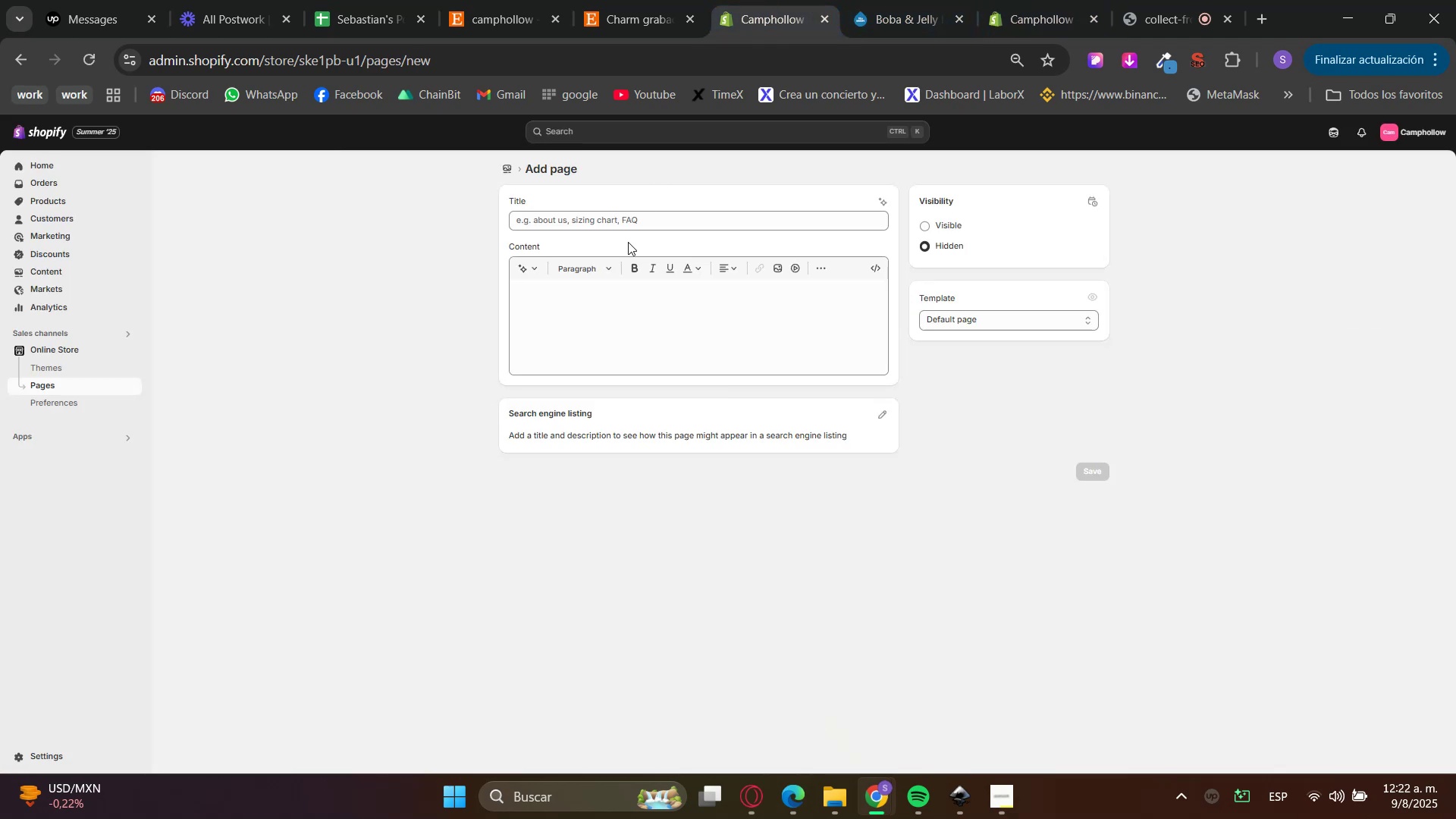 
left_click([630, 224])
 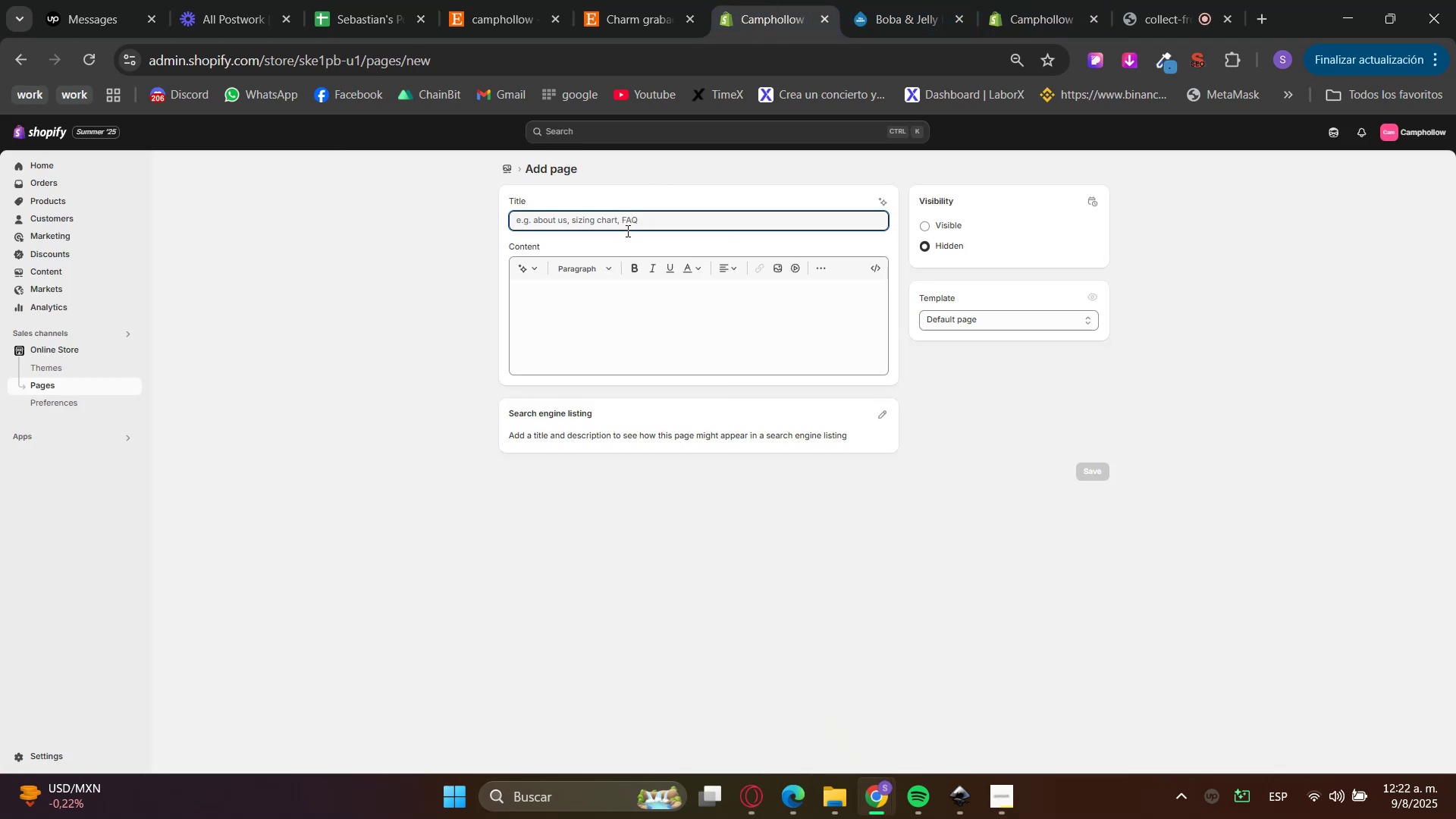 
type(About us)
 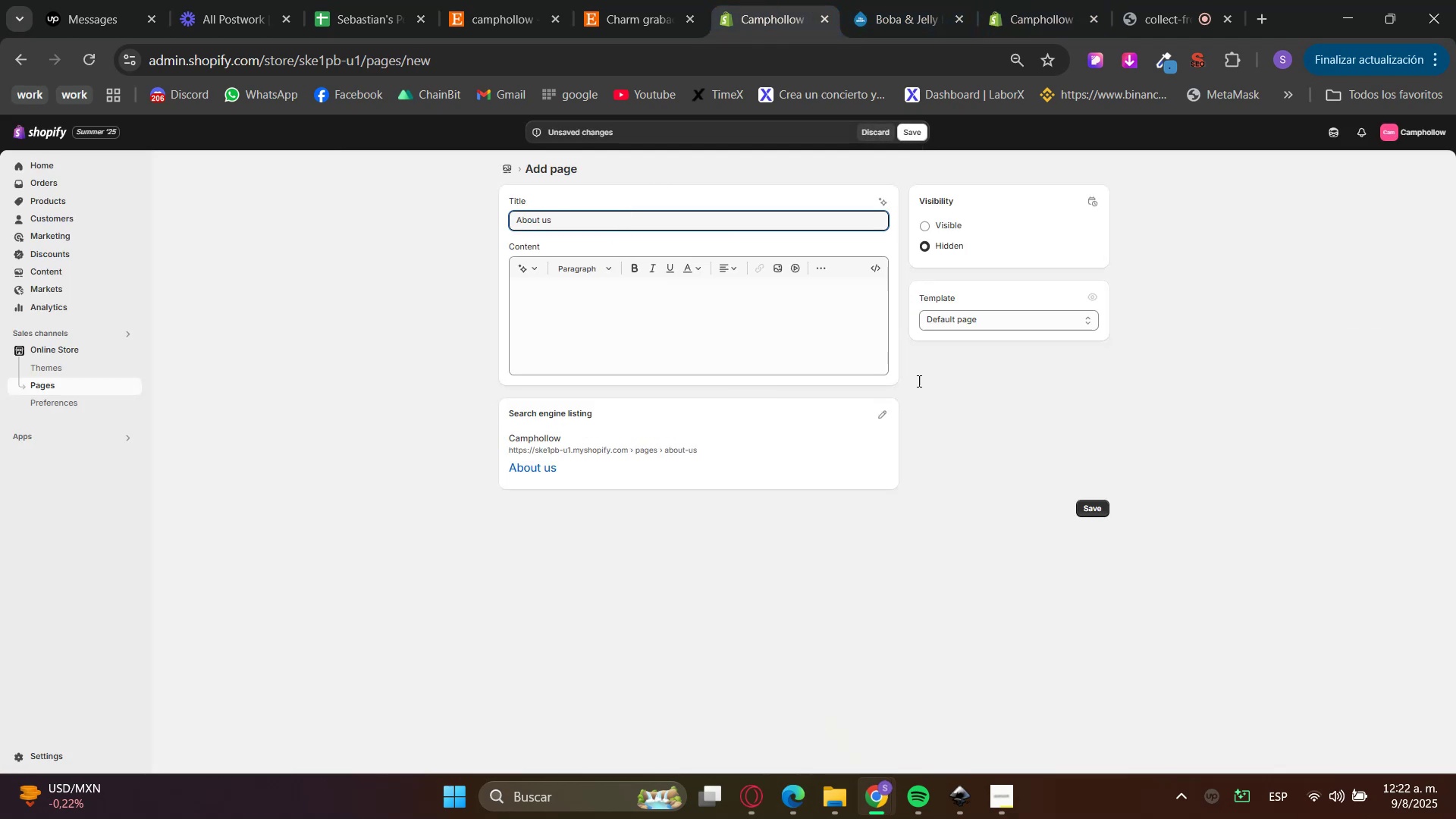 
left_click([1087, 506])
 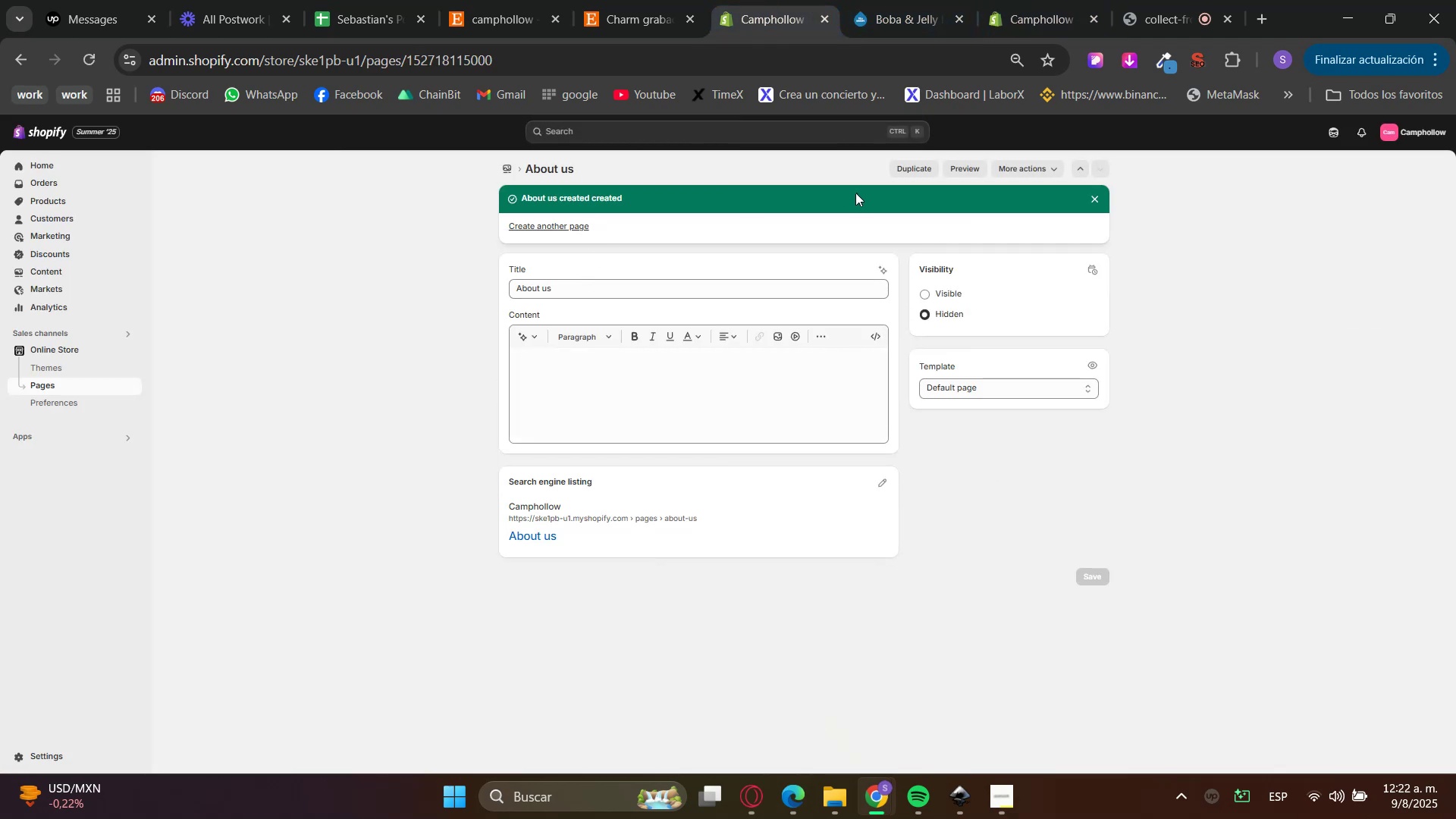 
left_click([553, 228])
 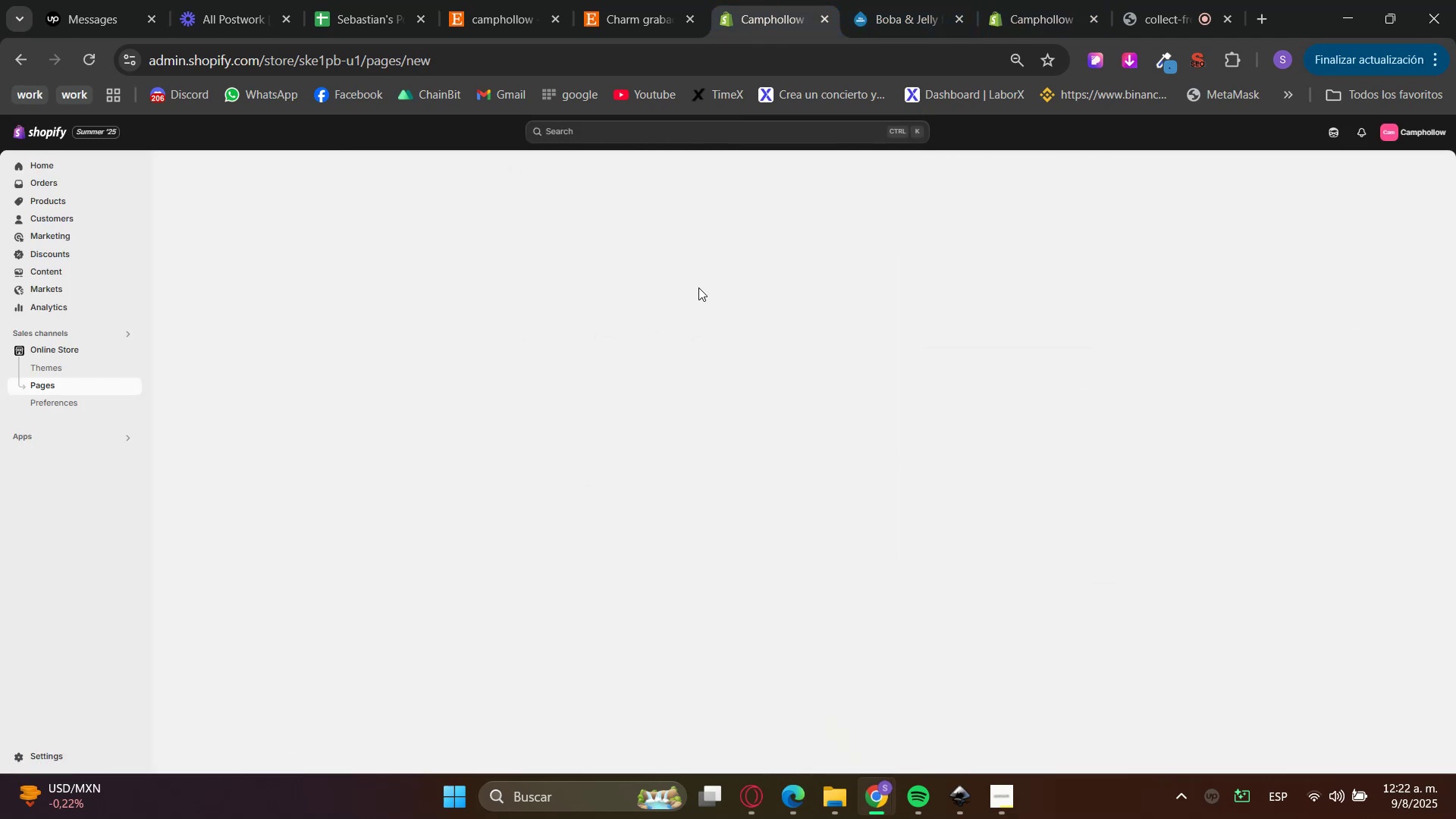 
key(CapsLock)
 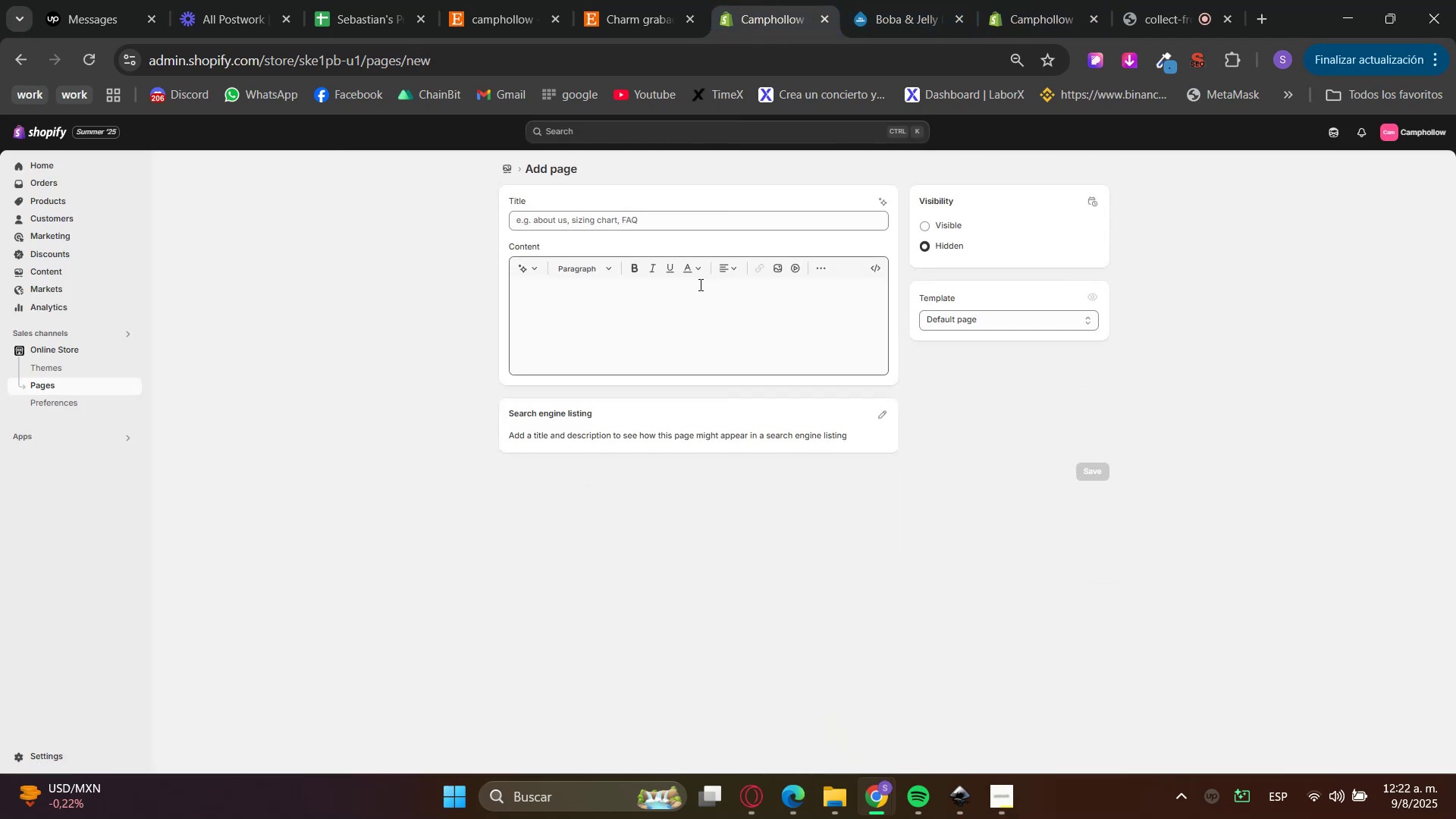 
left_click([732, 215])
 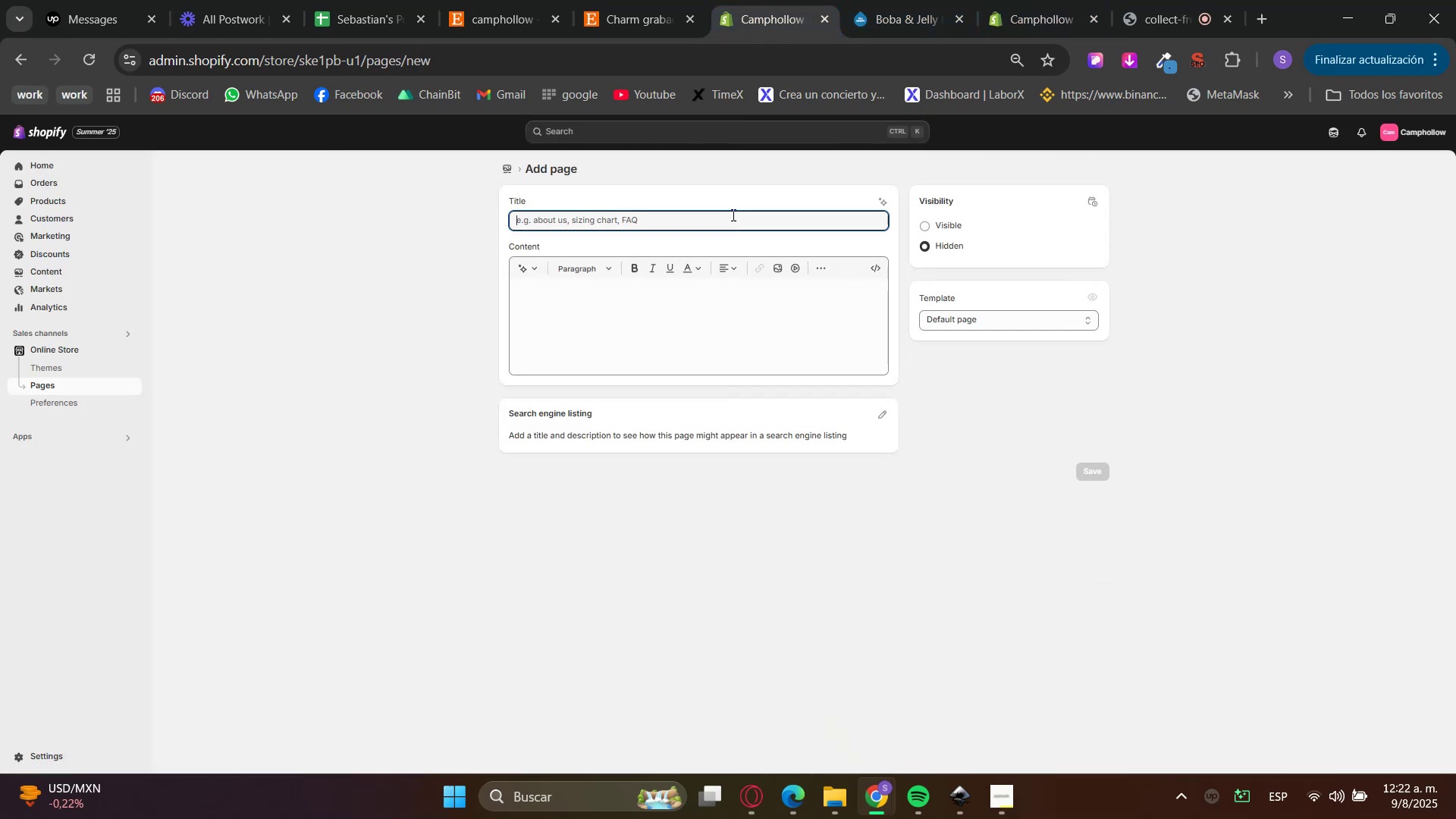 
type(FAQ)
 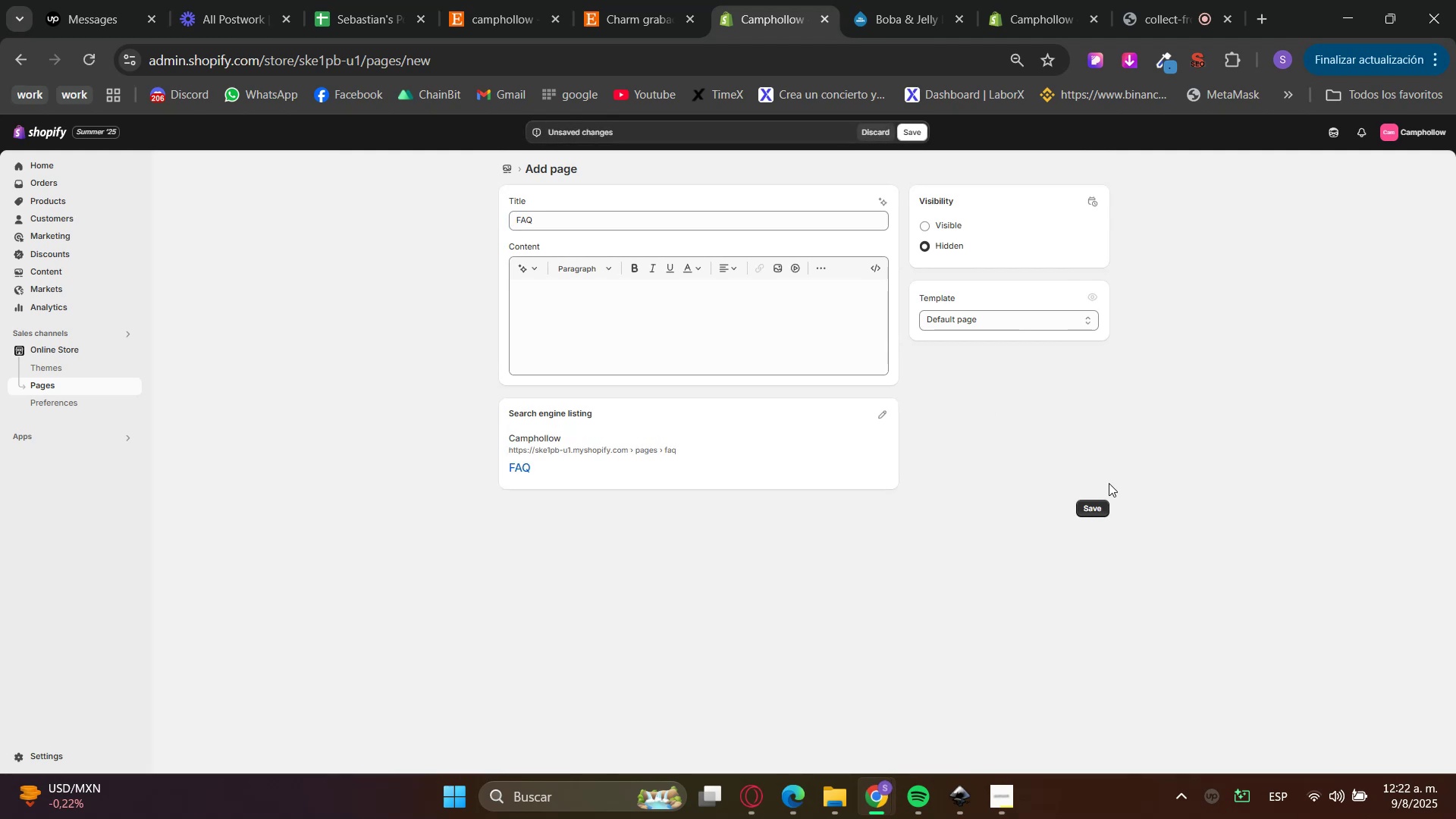 
double_click([1100, 517])
 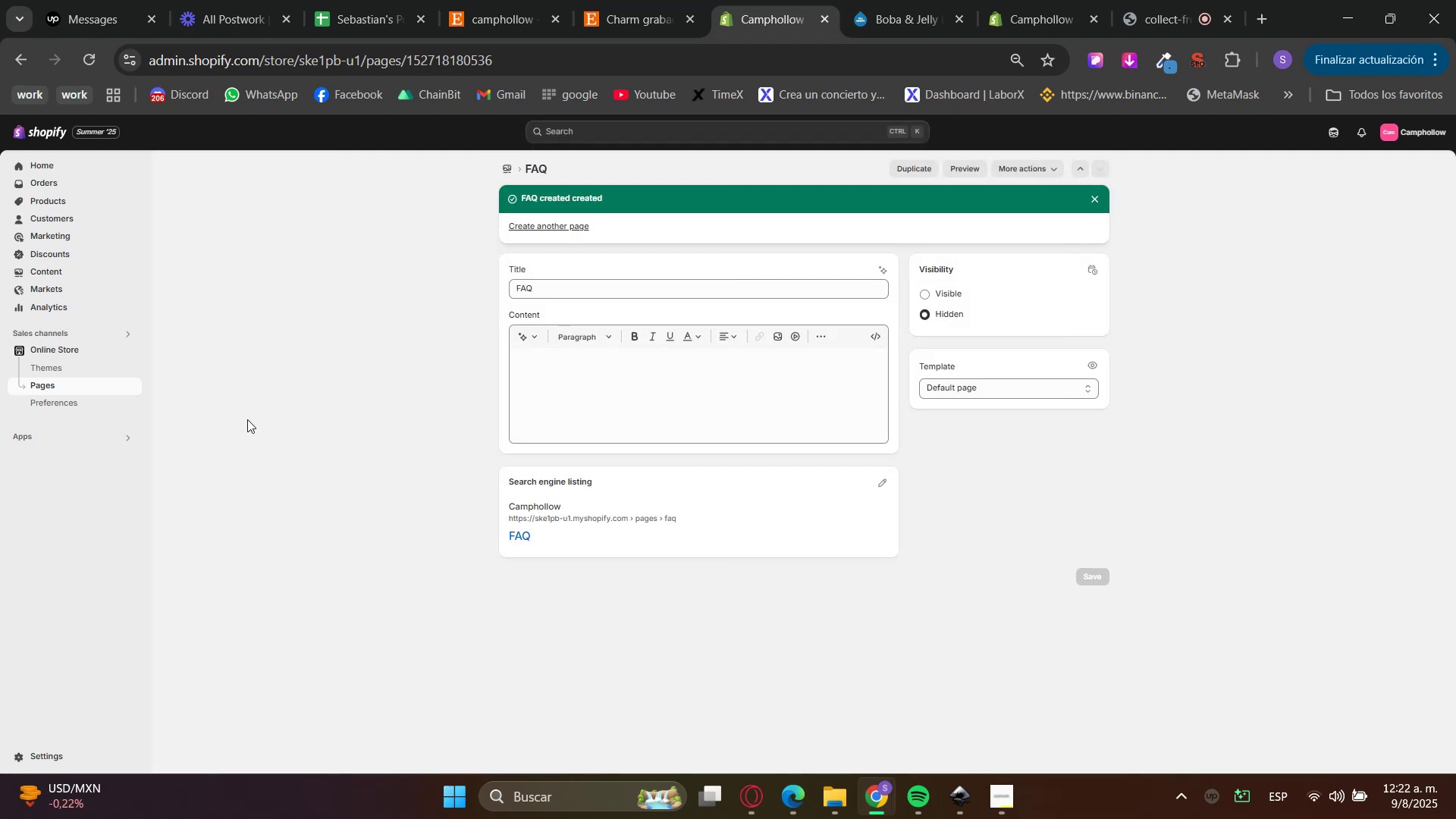 
left_click([77, 388])
 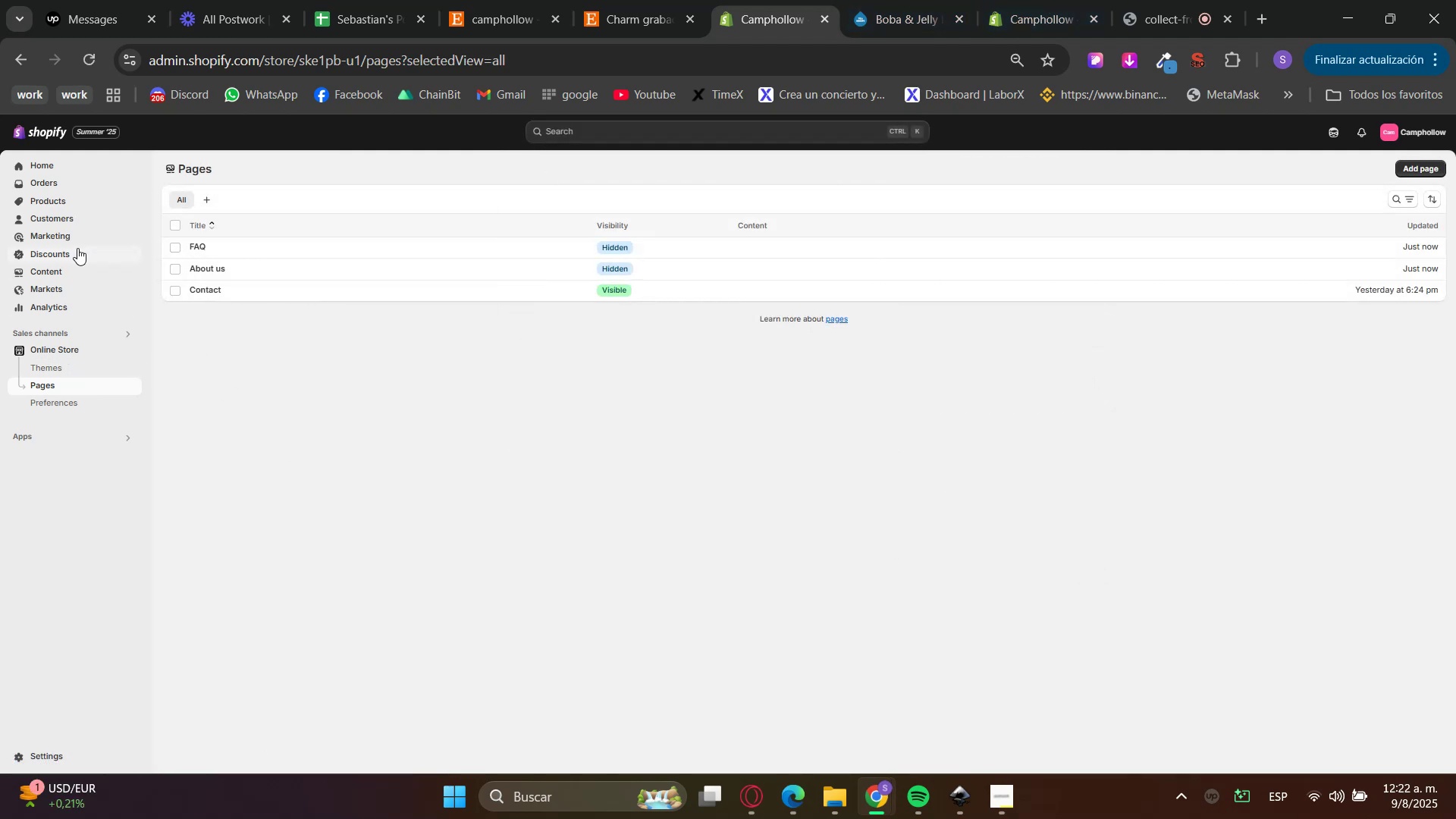 
left_click([64, 270])
 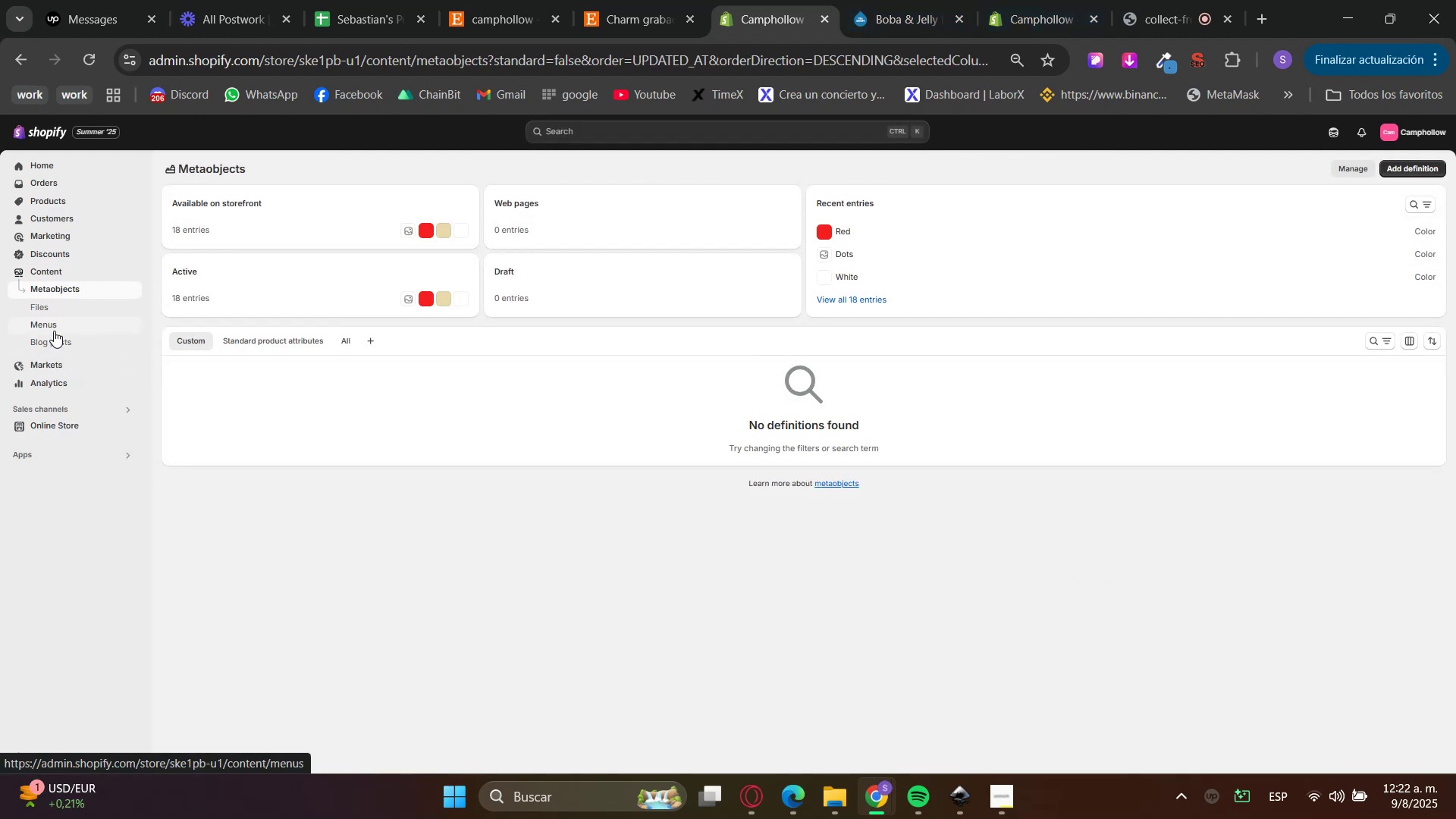 
left_click([53, 330])
 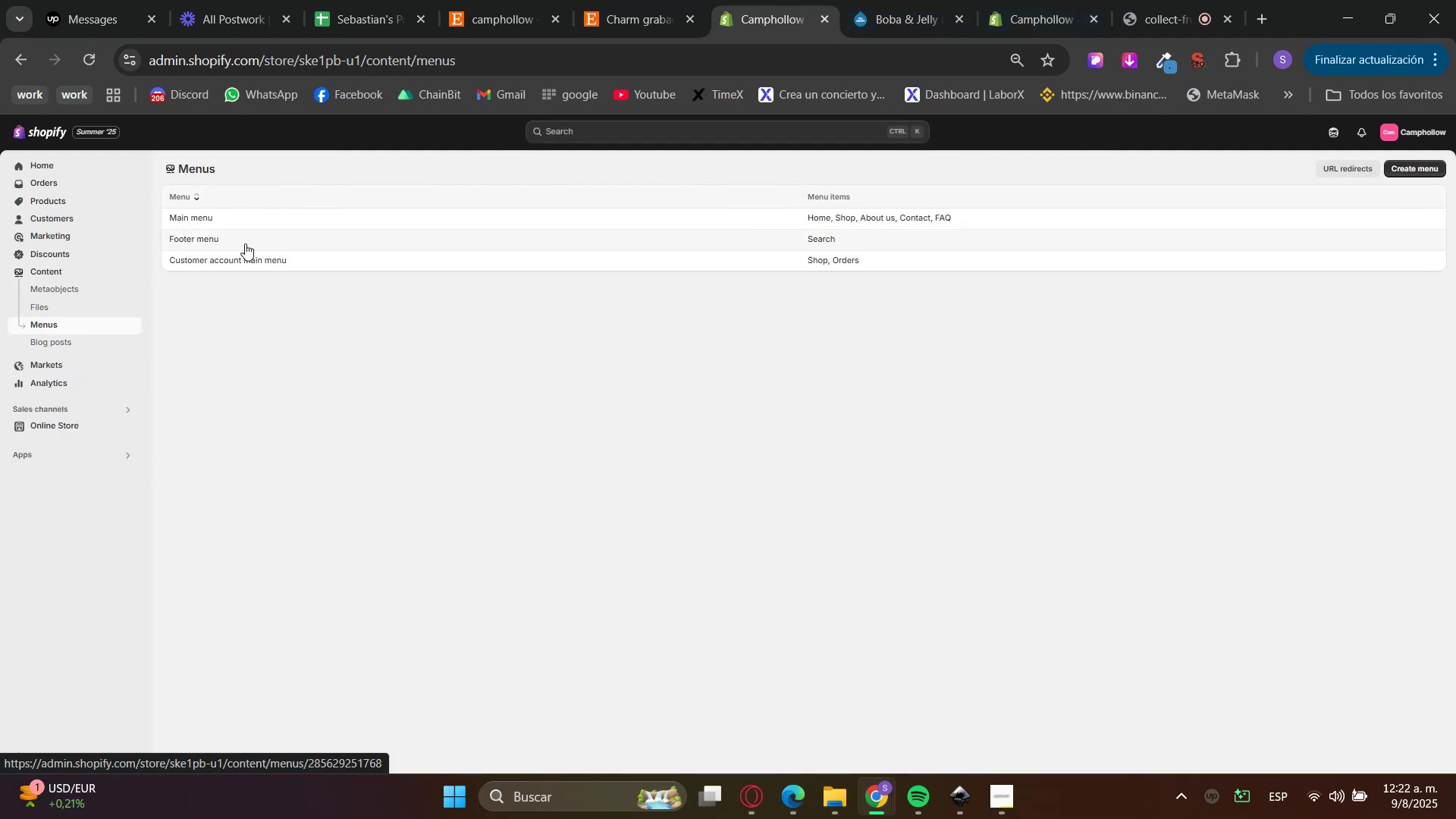 
left_click([213, 218])
 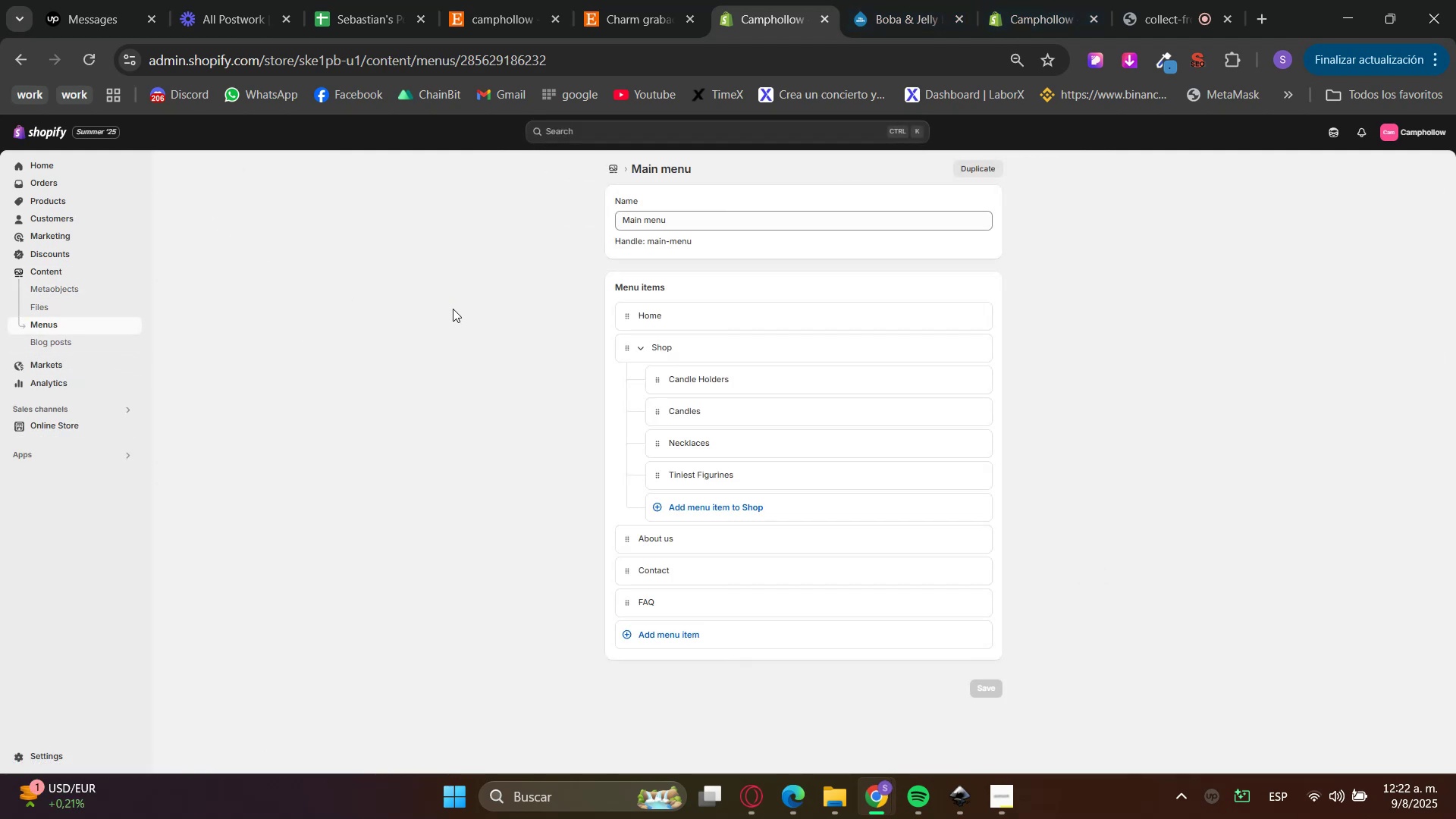 
left_click([1056, 0])
 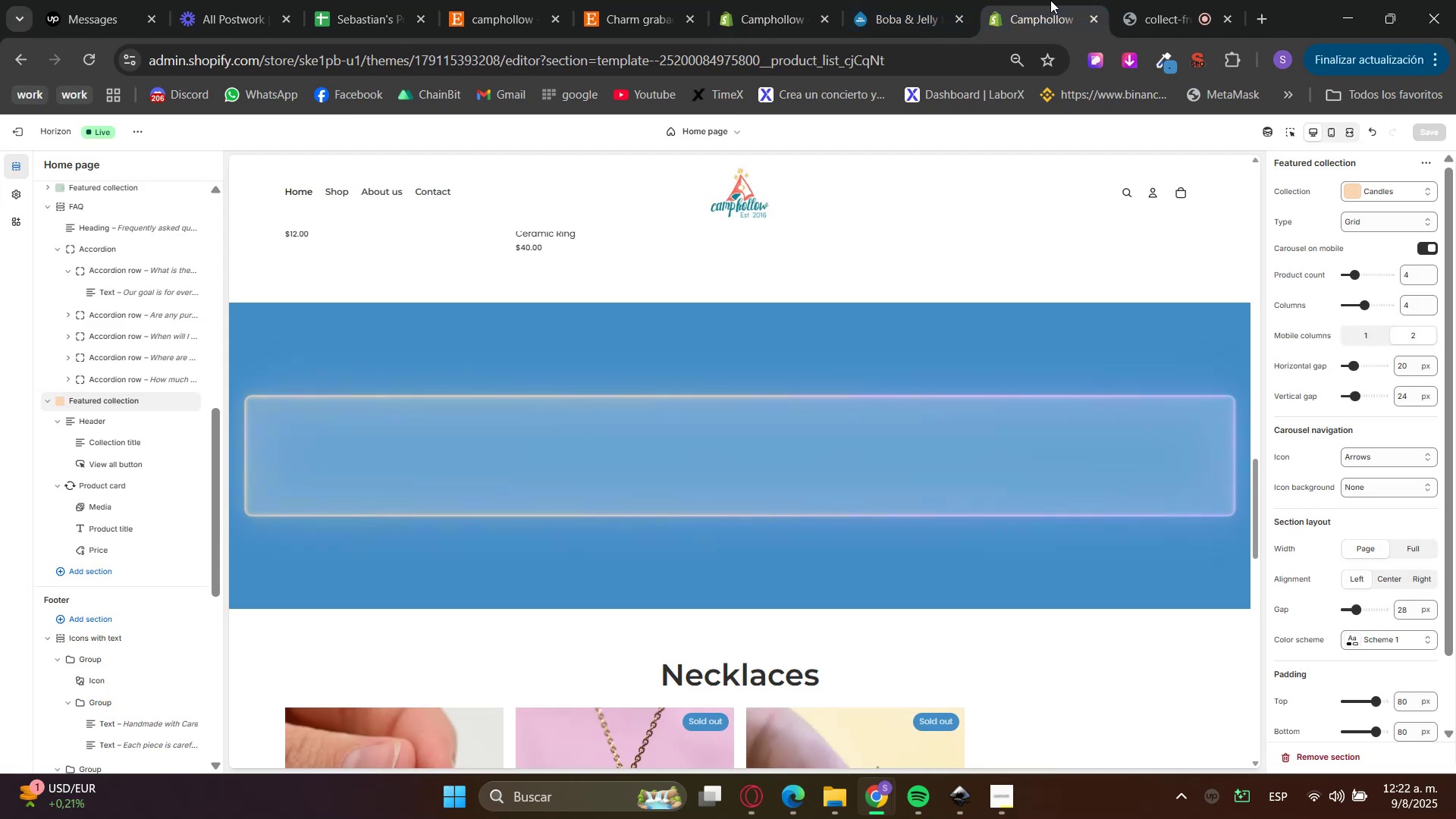 
left_click([774, 0])
 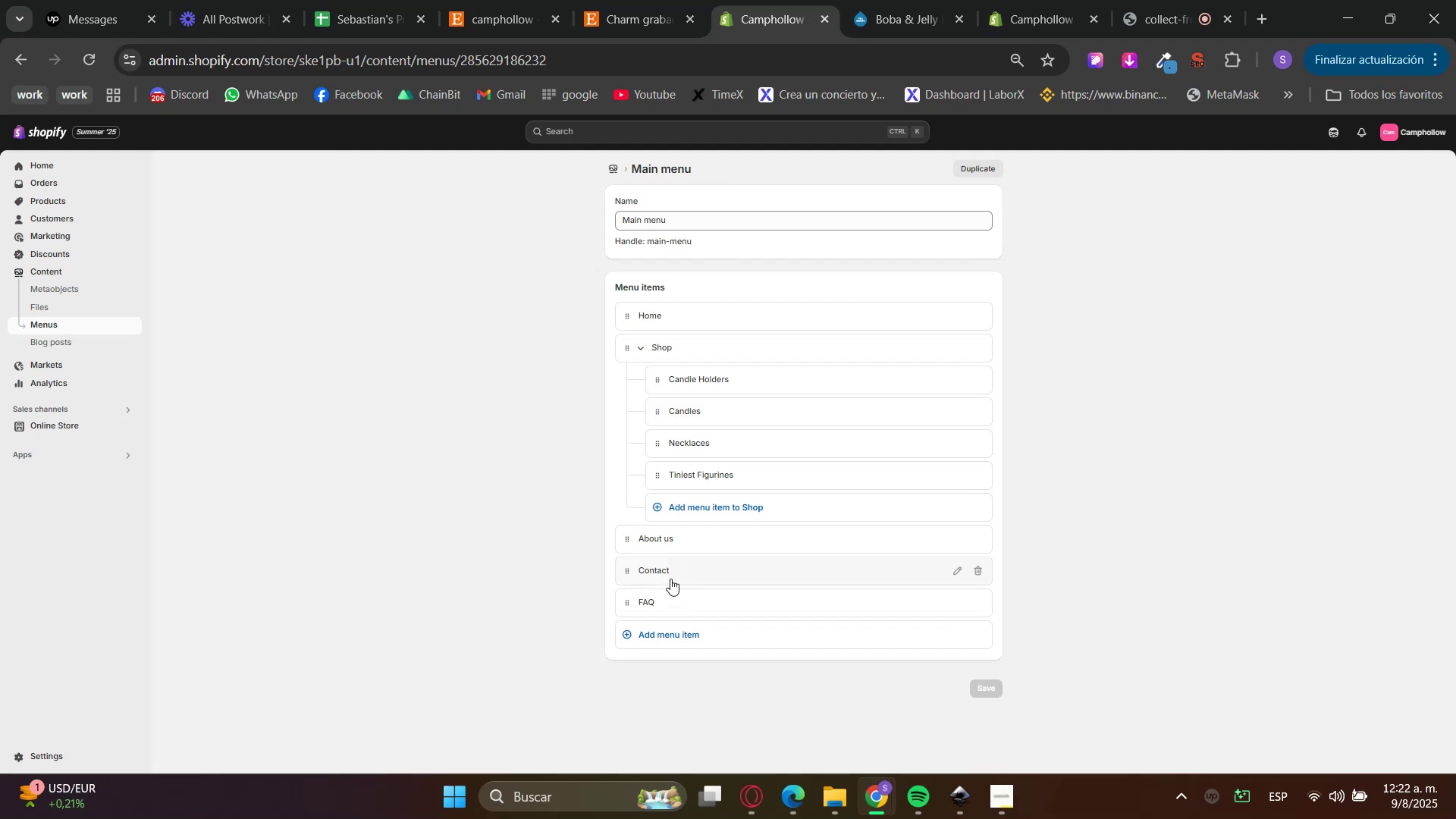 
left_click([650, 537])
 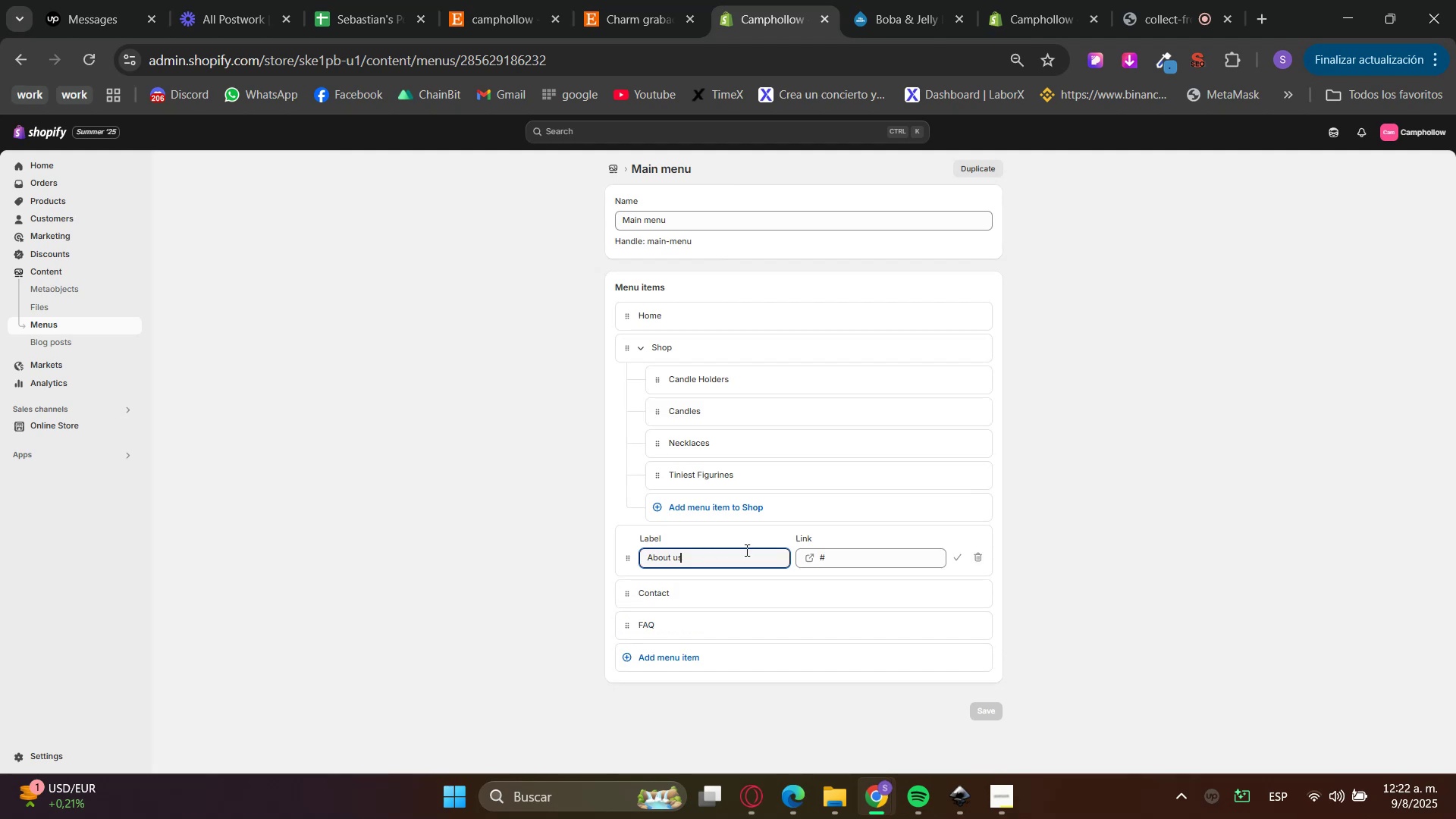 
left_click([861, 560])
 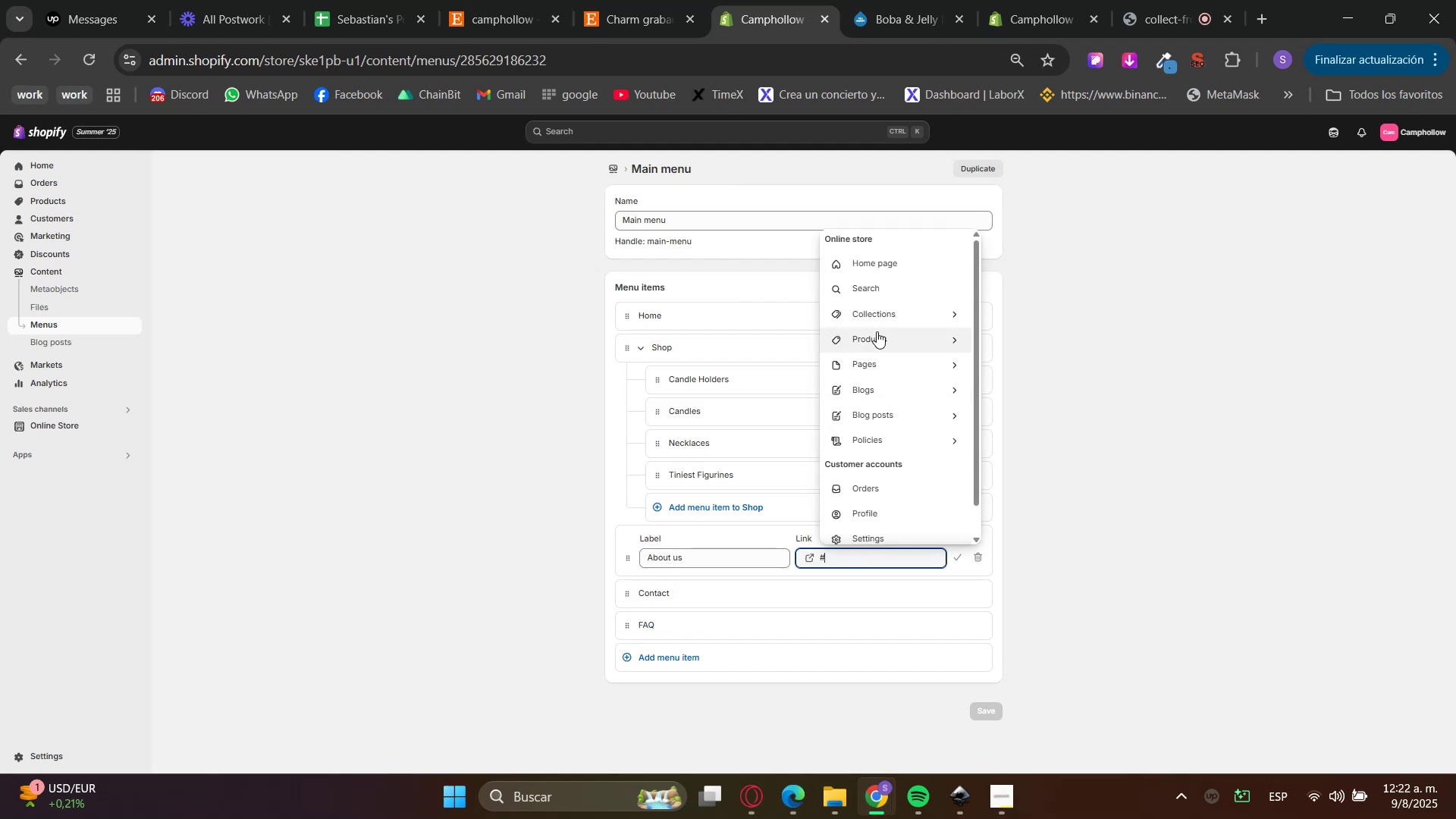 
left_click([880, 360])
 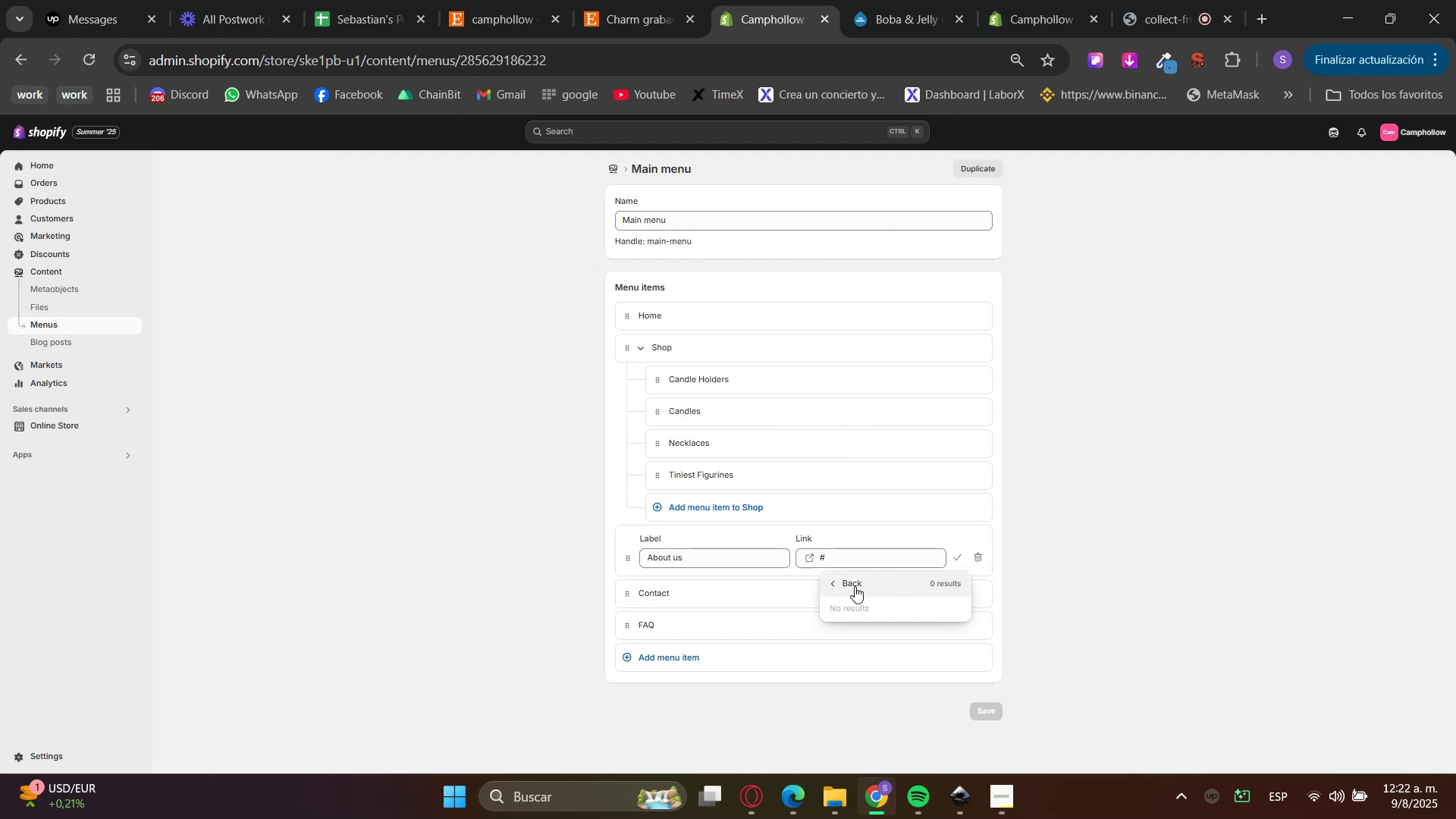 
left_click([851, 587])
 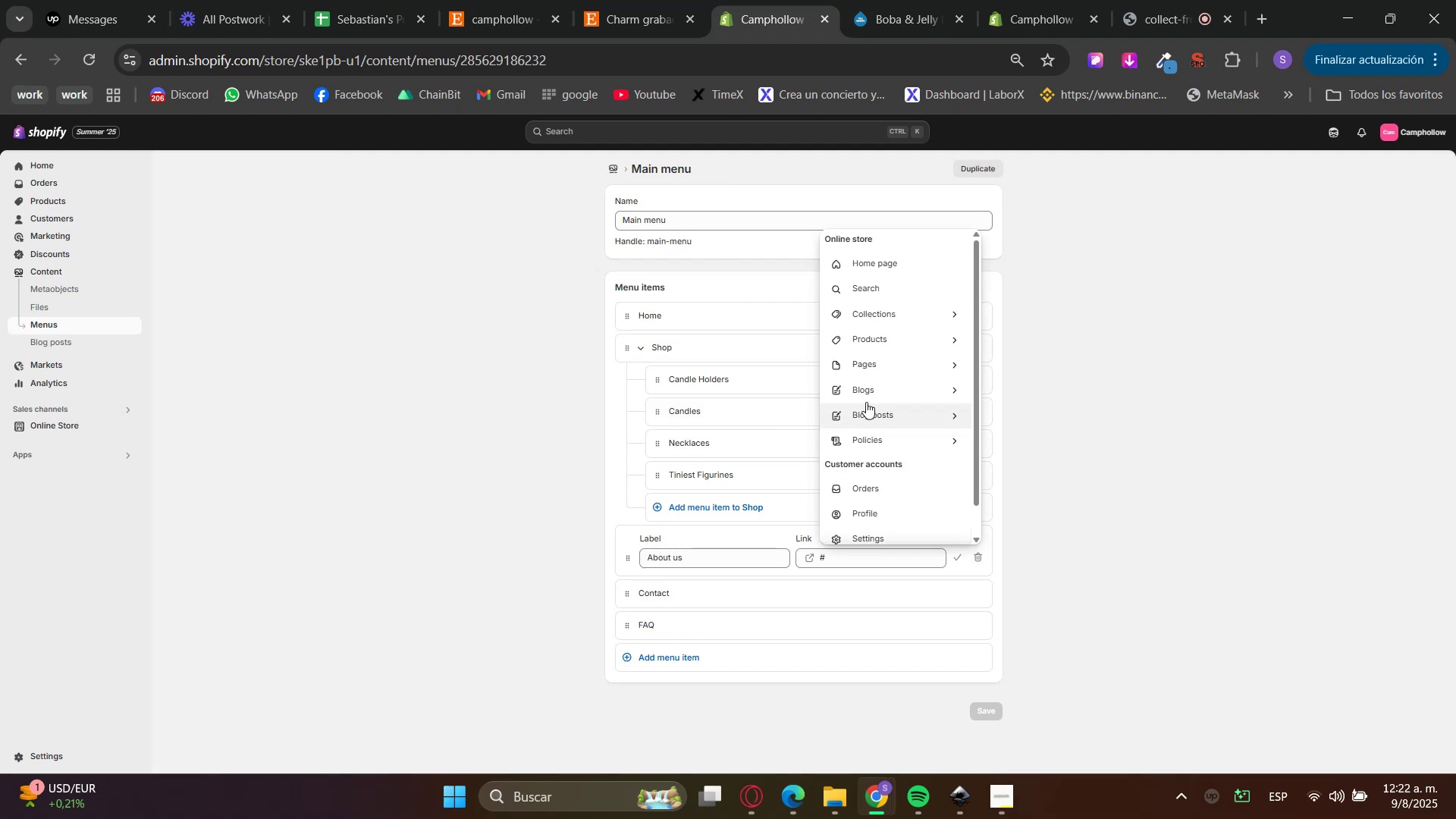 
left_click([870, 363])
 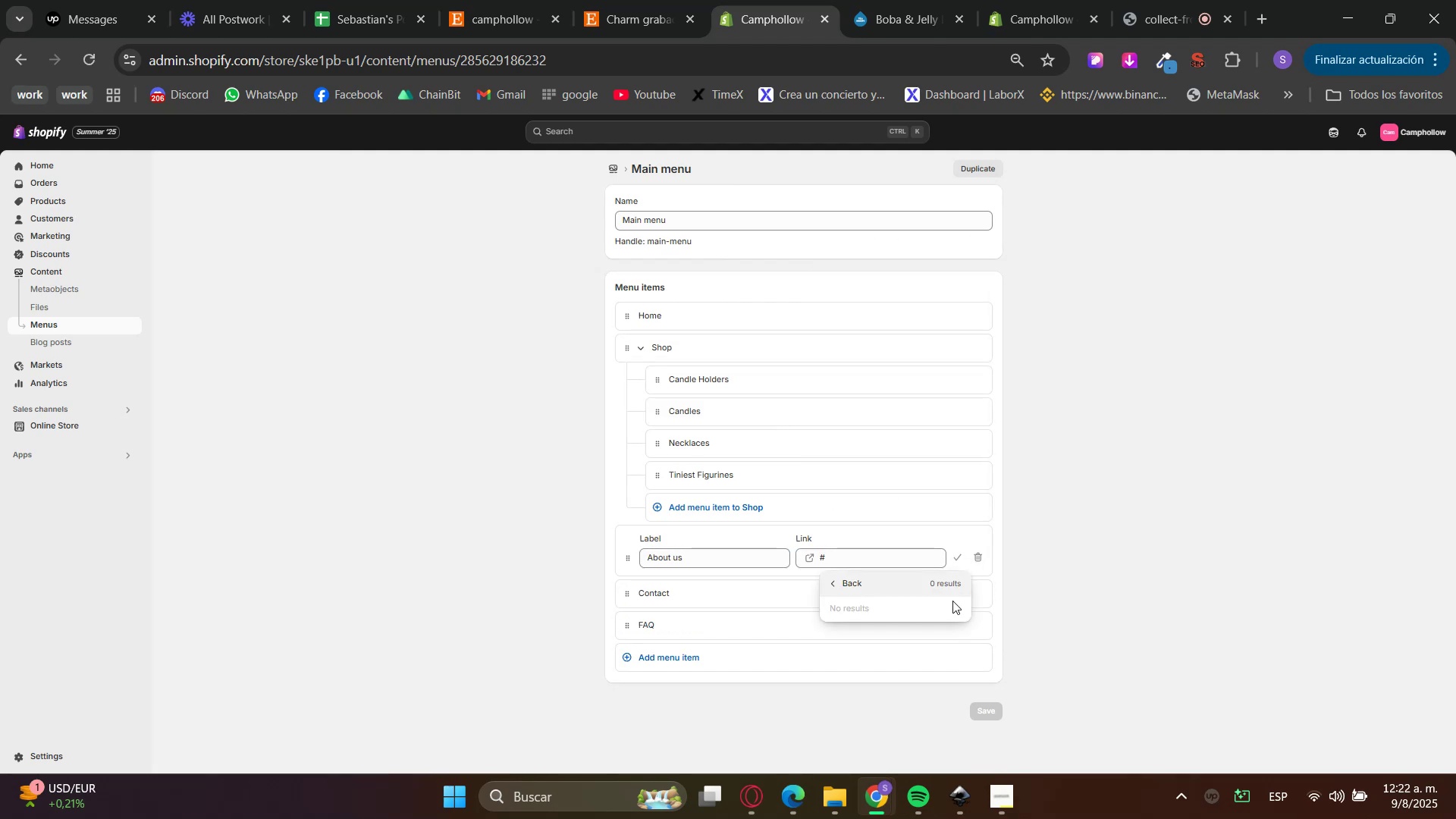 
left_click([874, 590])
 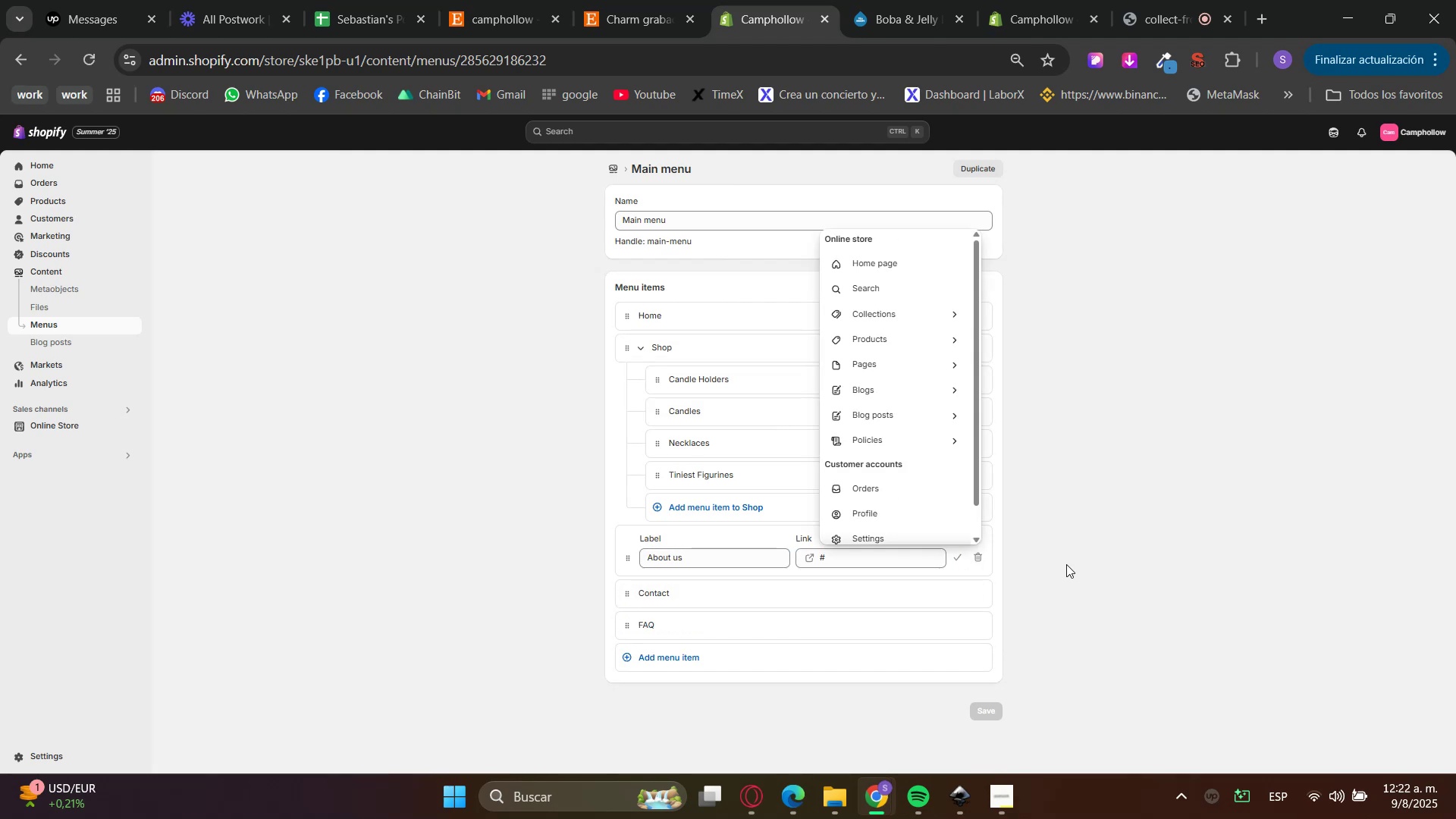 
scroll: coordinate [870, 476], scroll_direction: down, amount: 2.0
 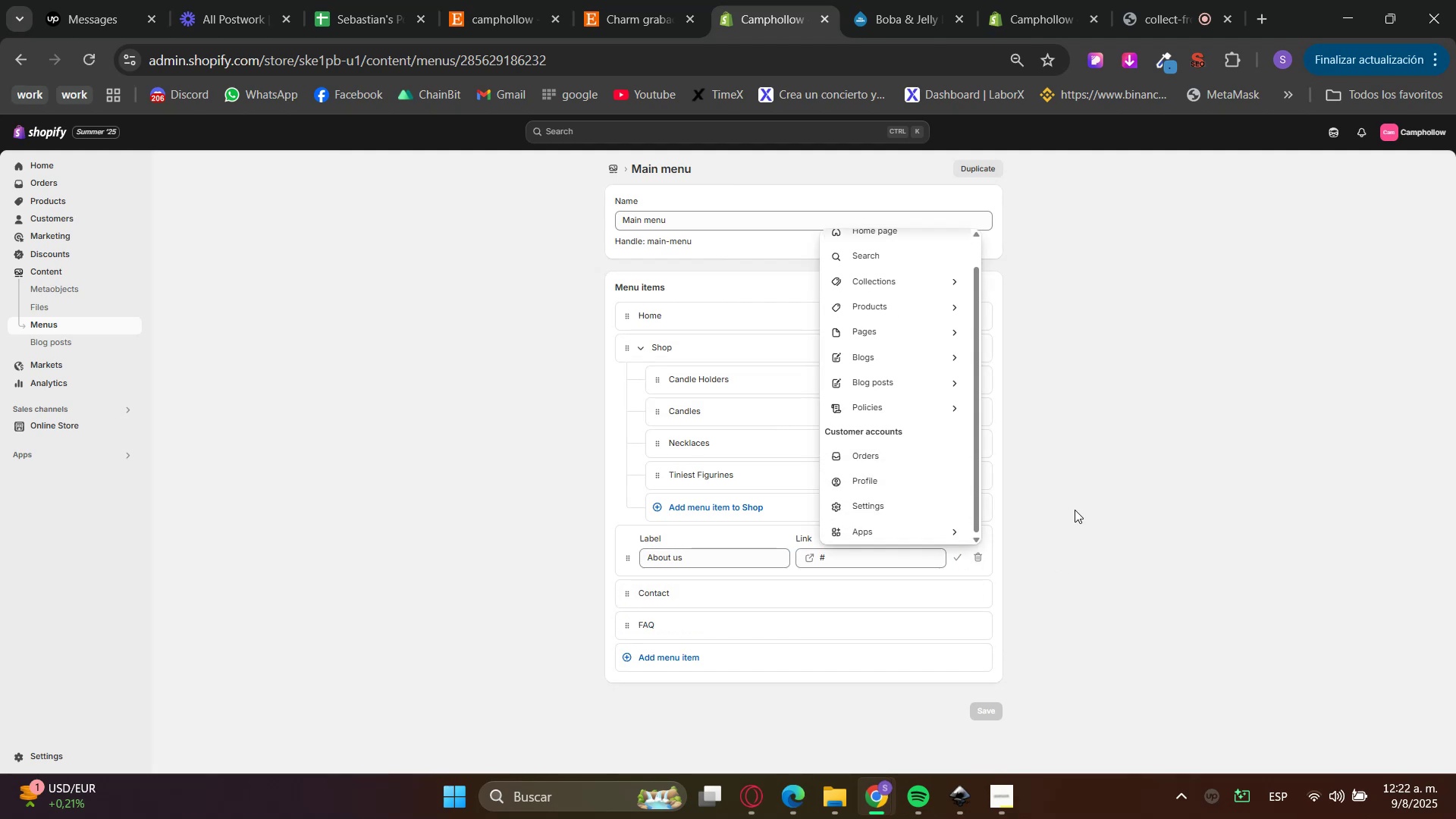 
scroll: coordinate [896, 468], scroll_direction: up, amount: 1.0
 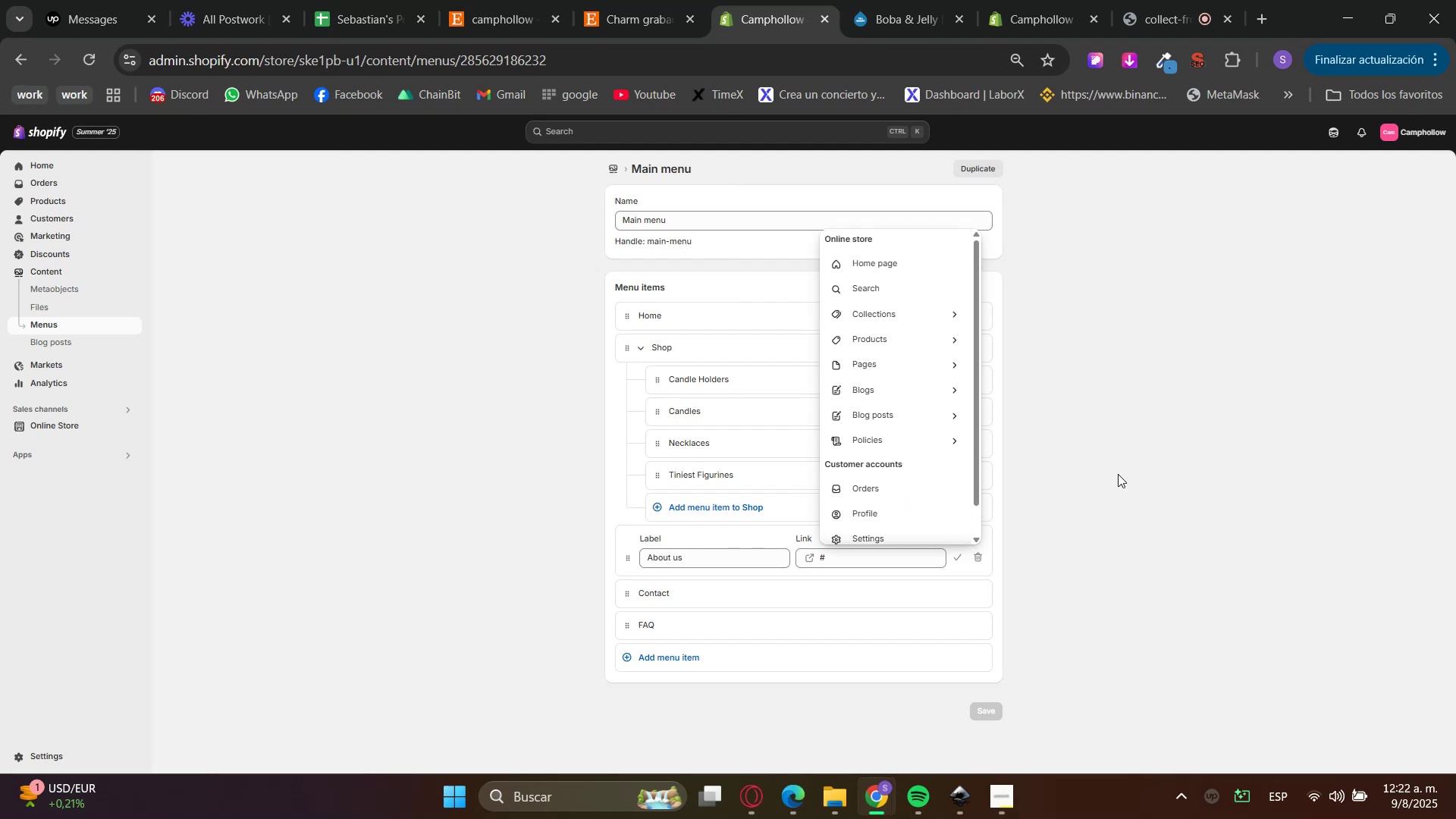 
left_click([1118, 474])
 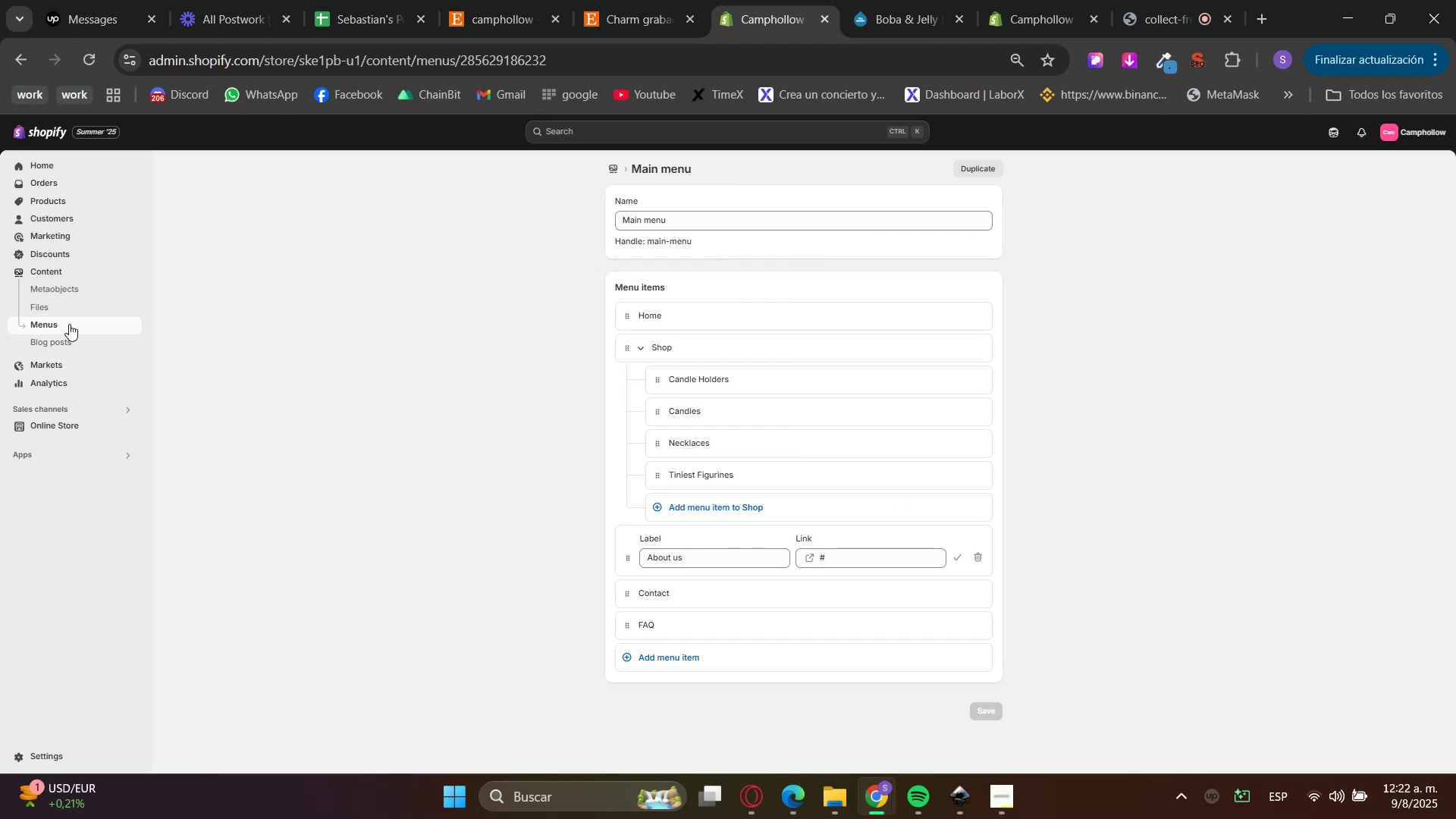 
key(Control+ControlLeft)
 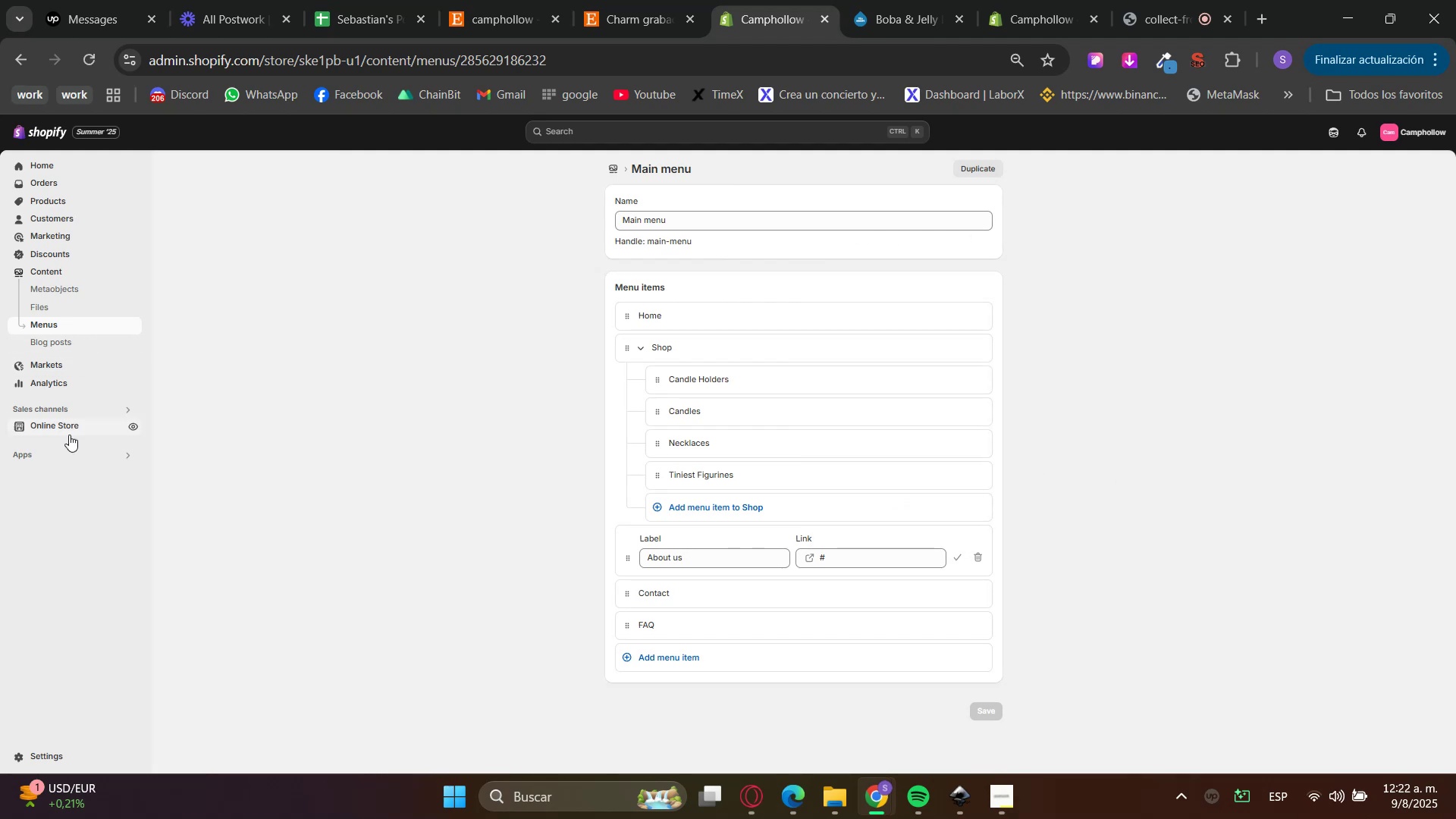 
left_click([67, 429])
 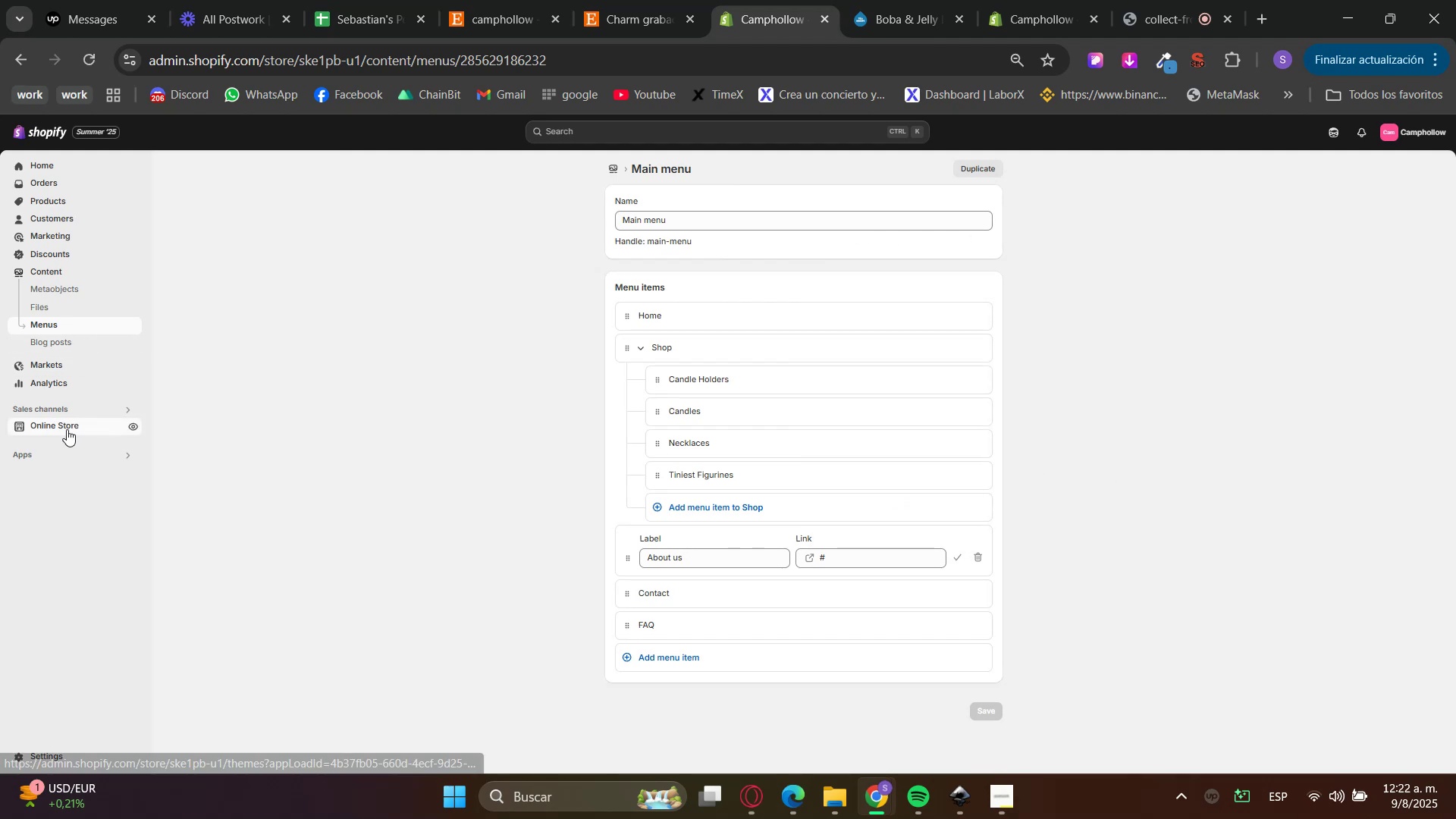 
hold_key(key=ControlLeft, duration=0.47)
 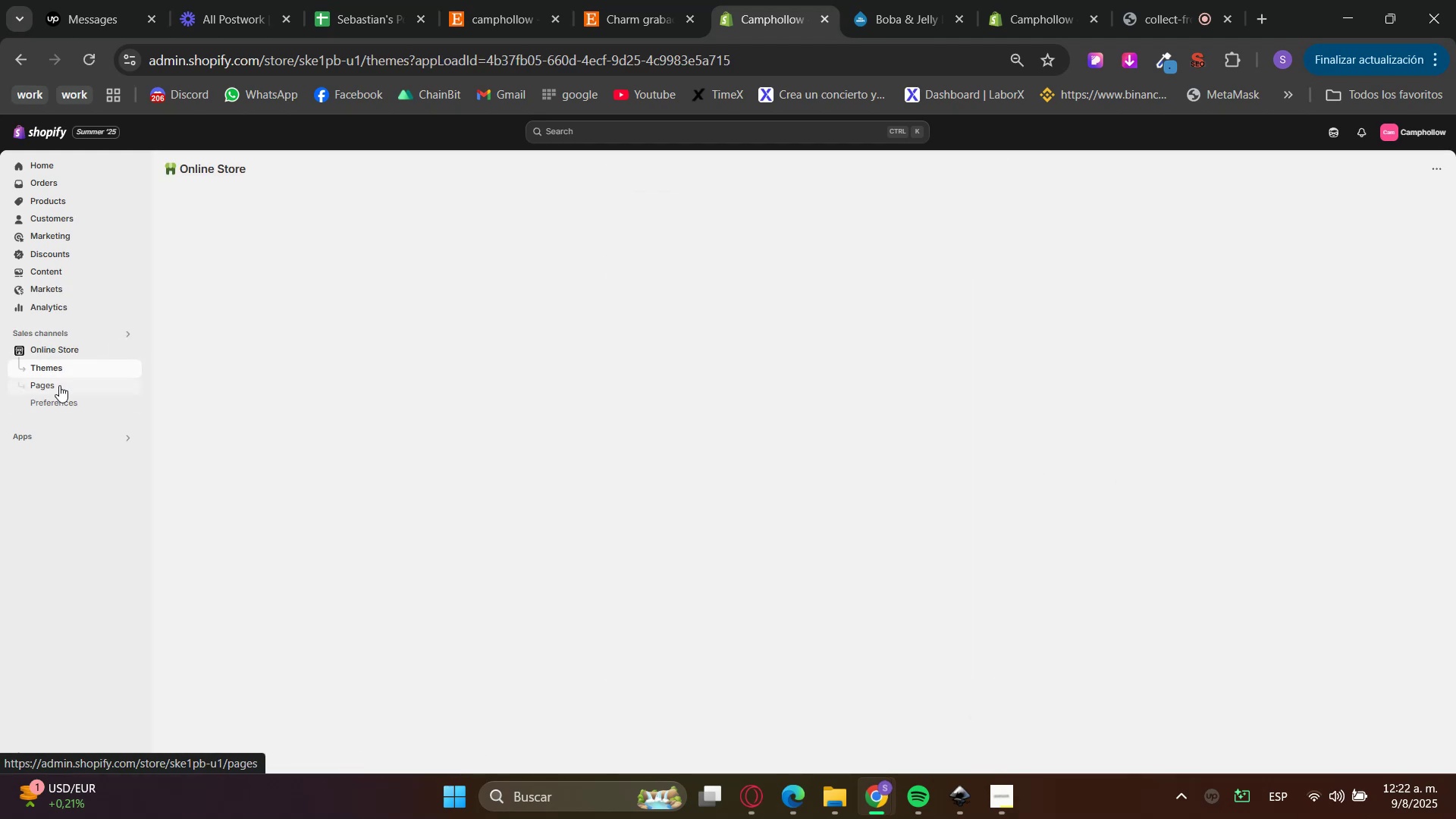 
left_click([58, 382])
 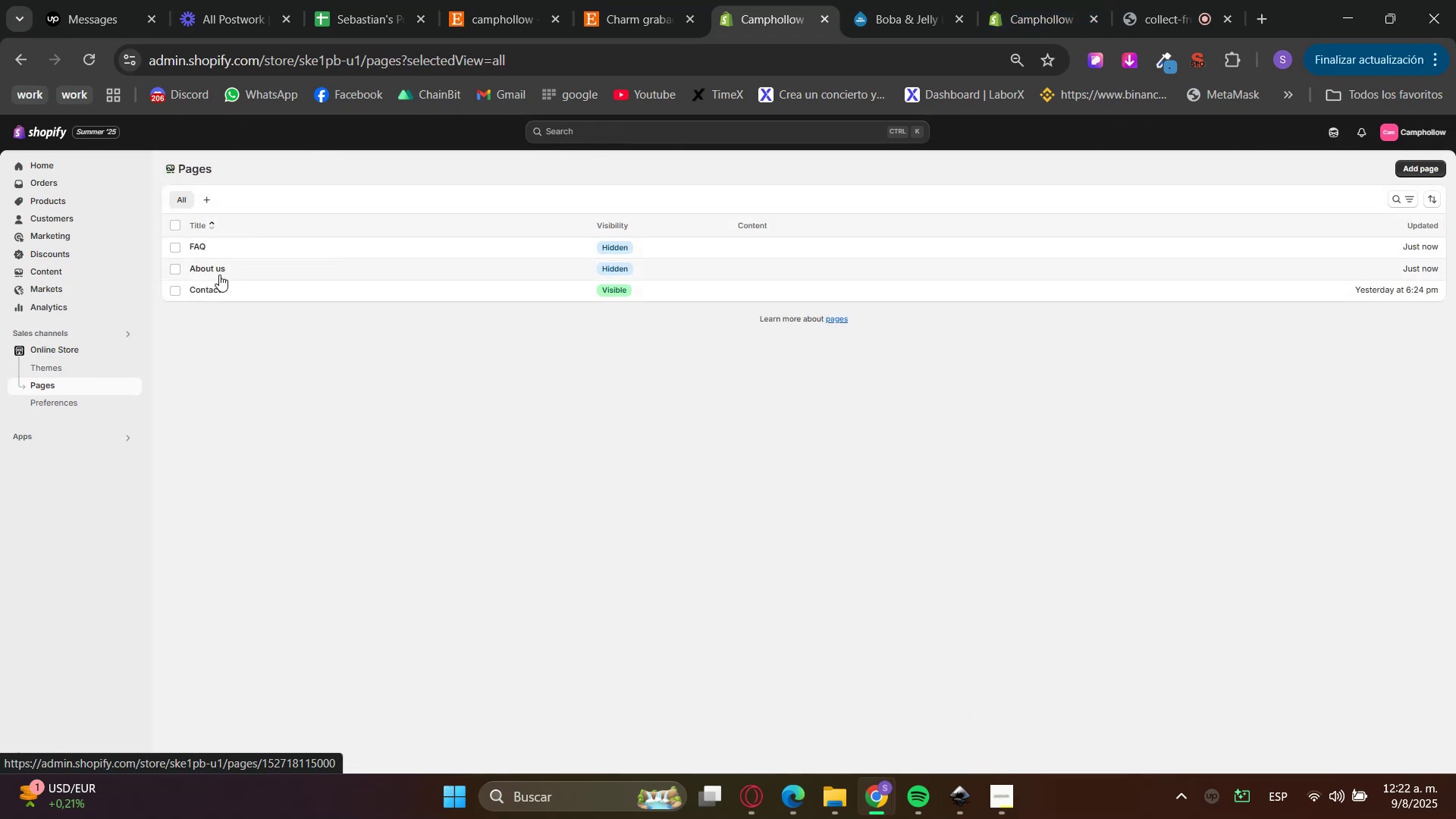 
left_click([213, 273])
 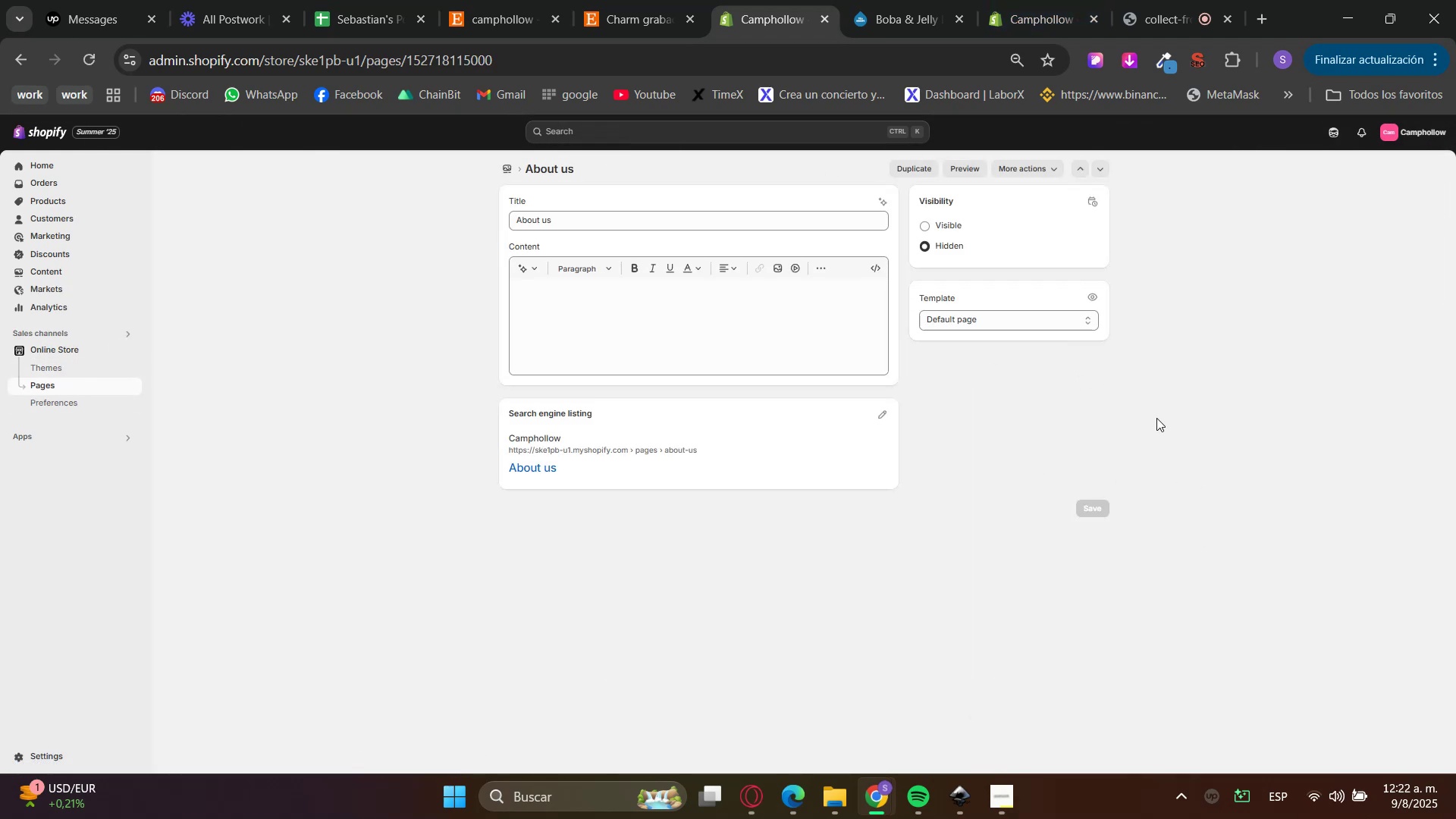 
left_click([992, 321])
 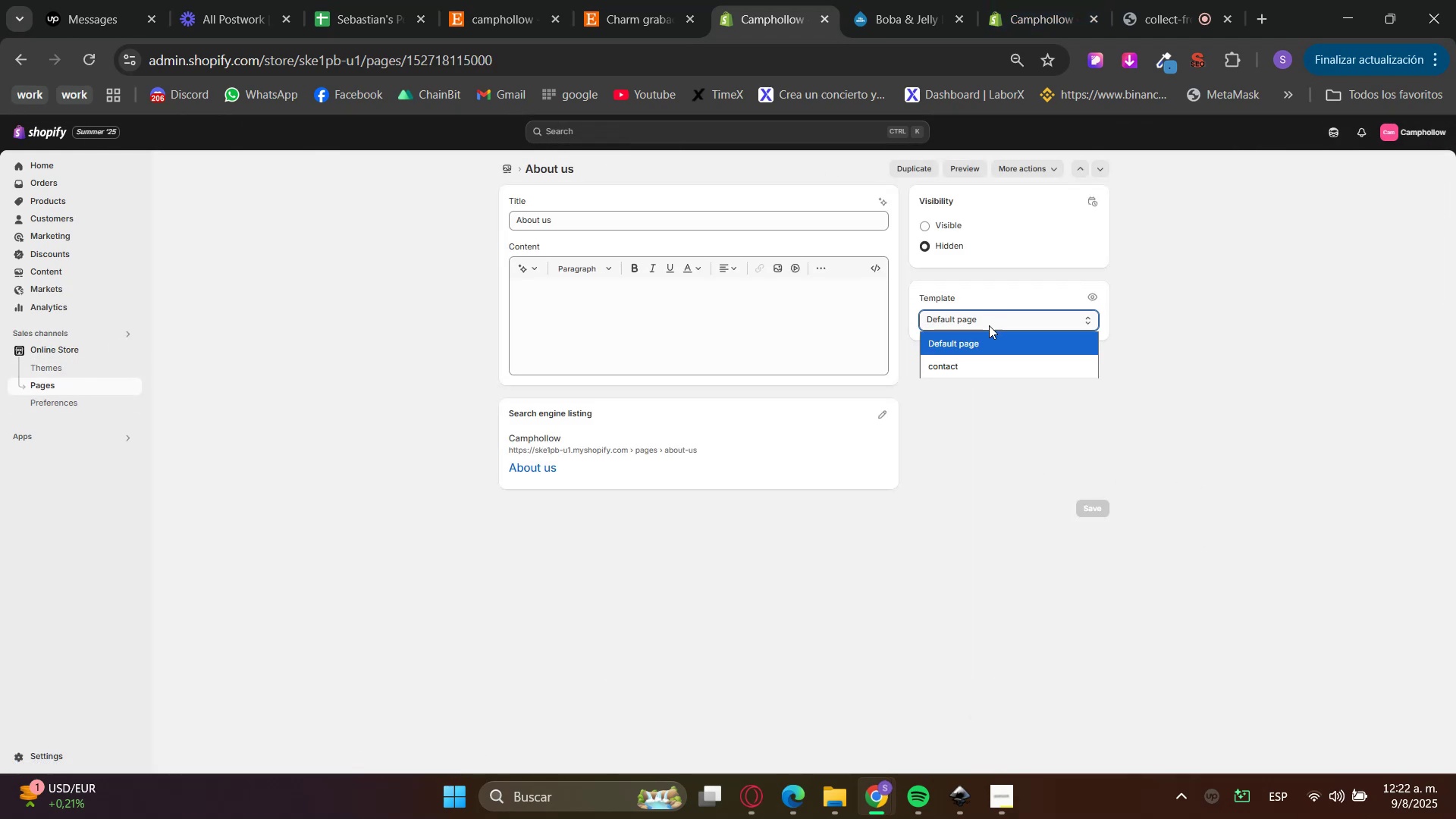 
left_click([962, 369])
 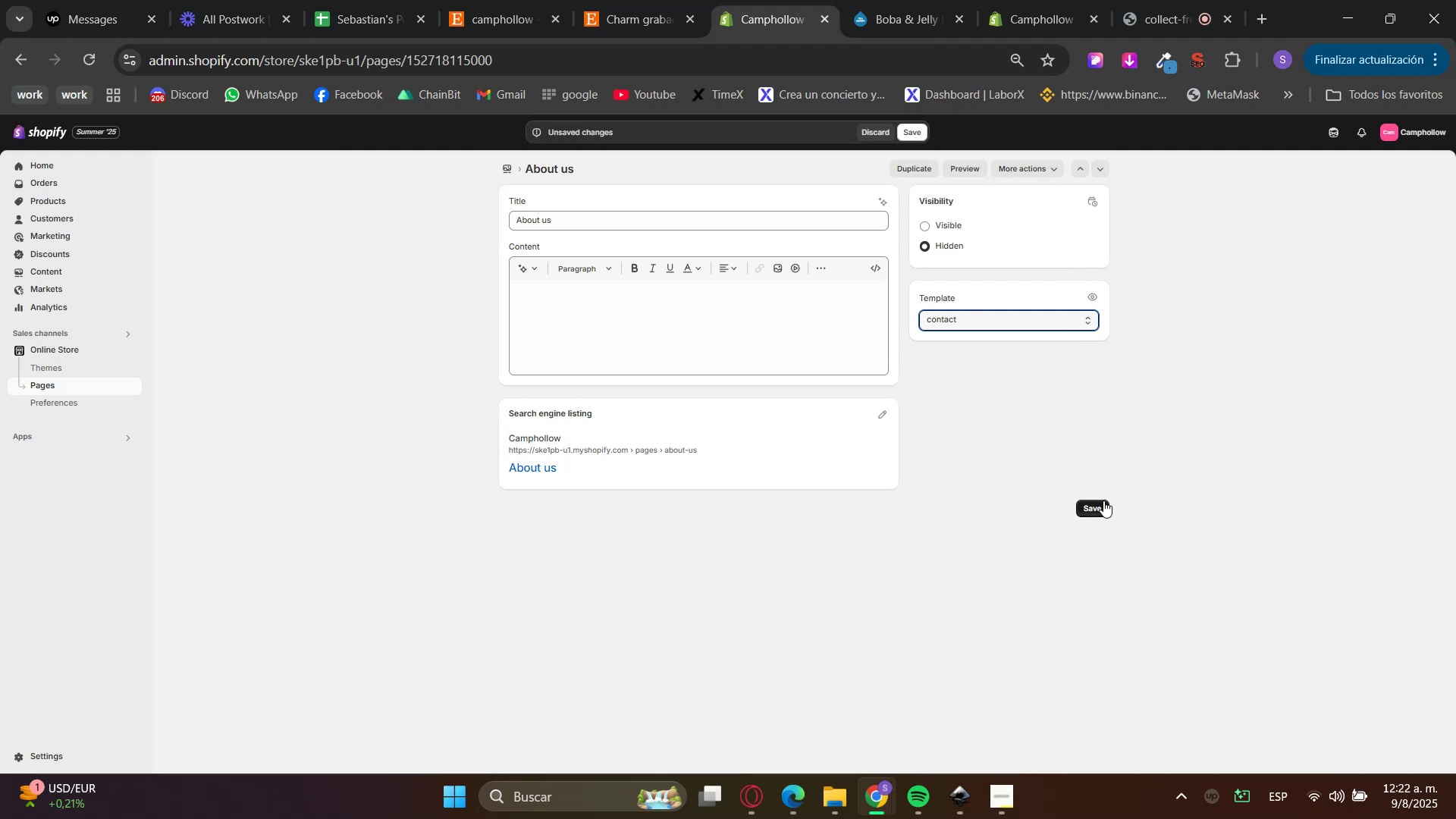 
left_click([1100, 504])
 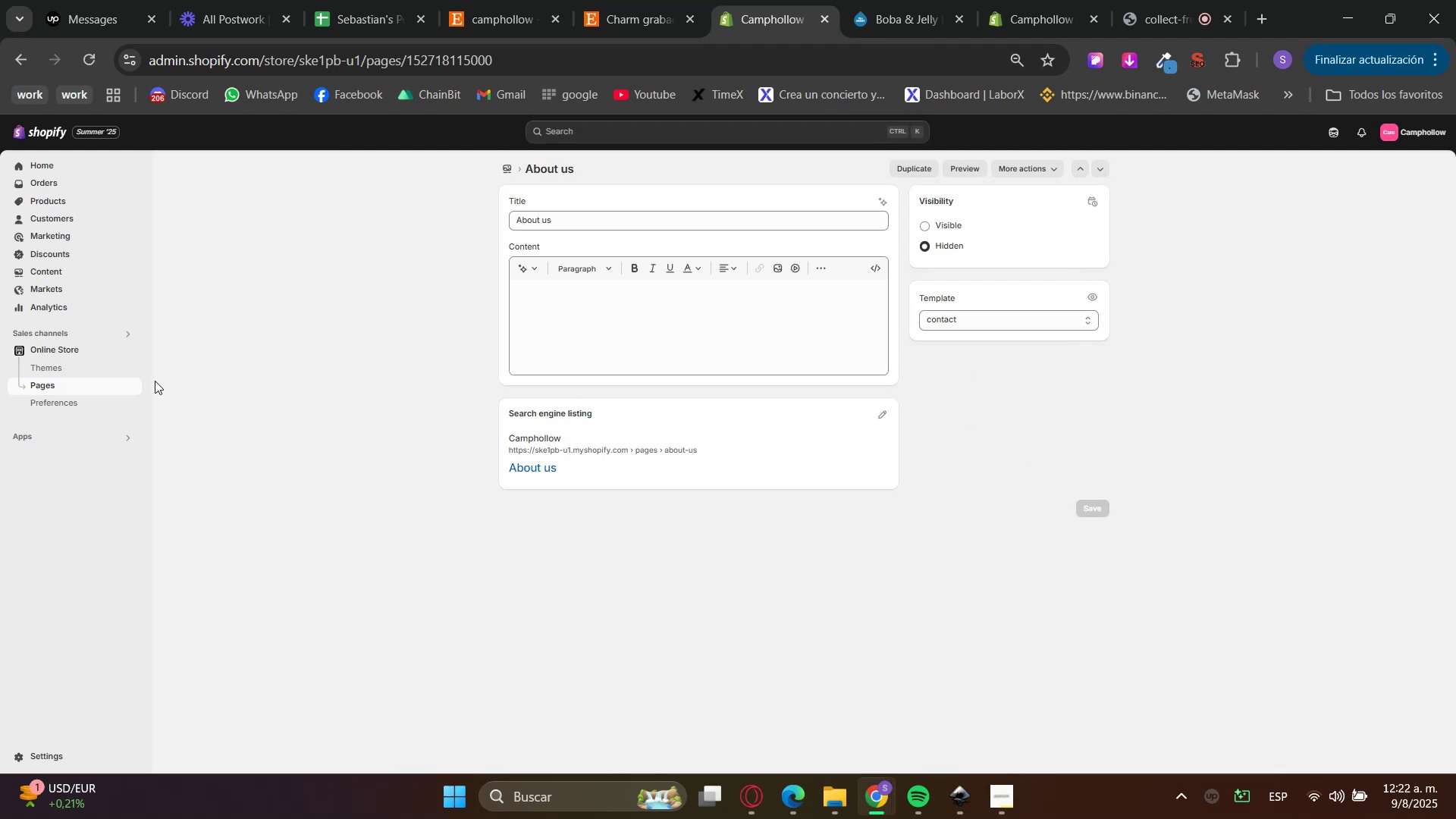 
left_click([96, 385])
 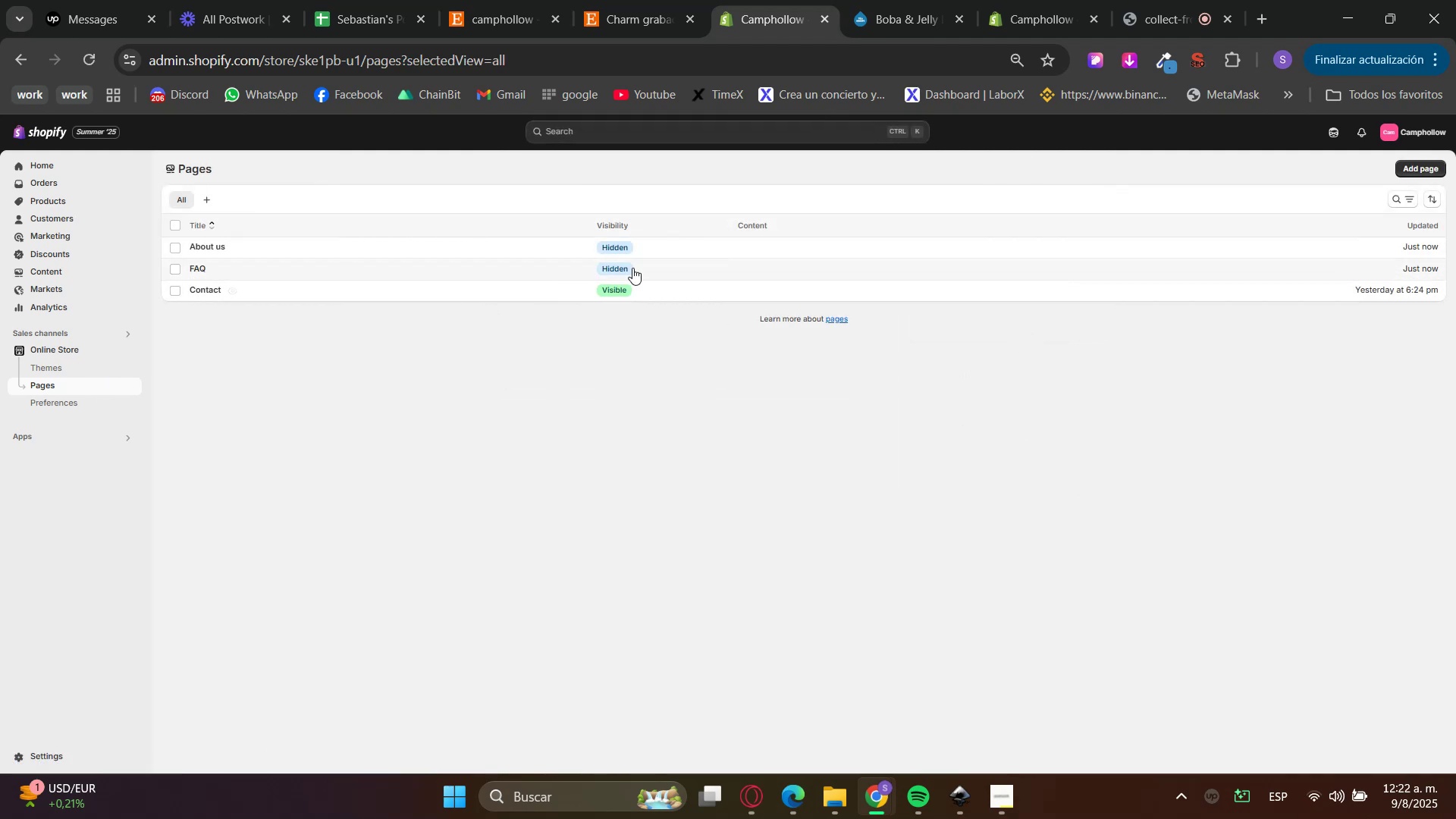 
left_click([481, 287])
 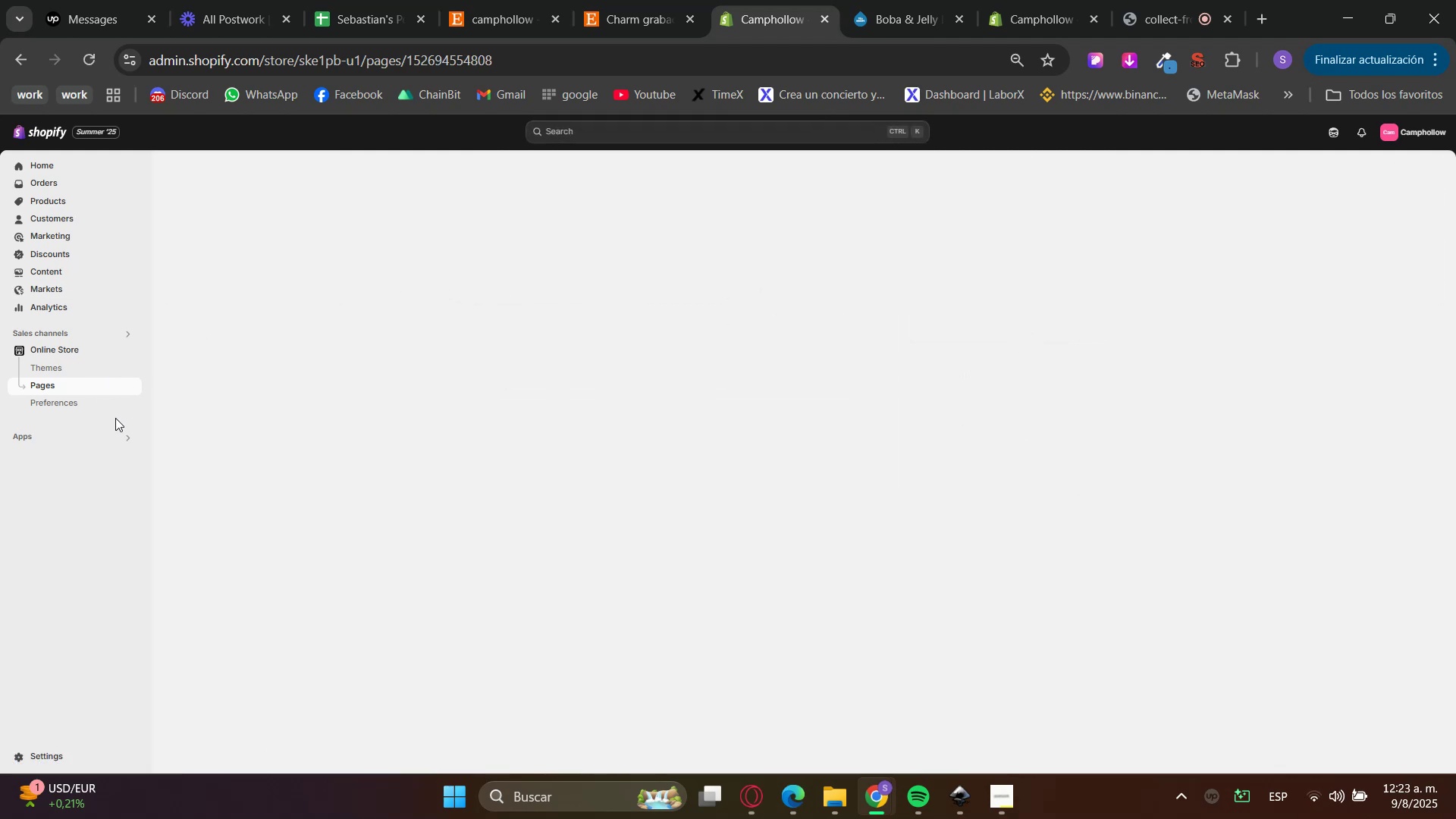 
left_click([74, 384])
 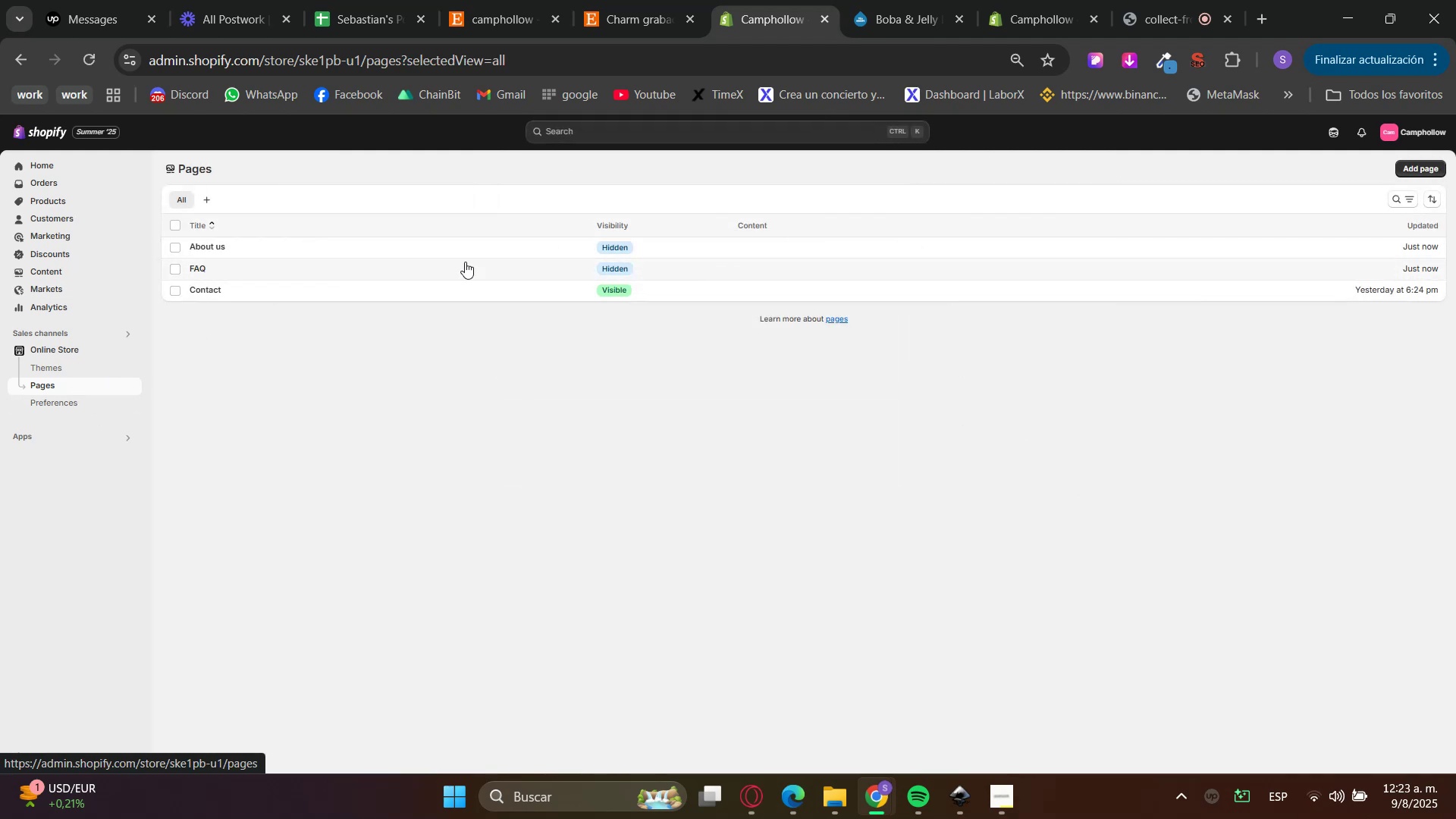 
left_click([287, 245])
 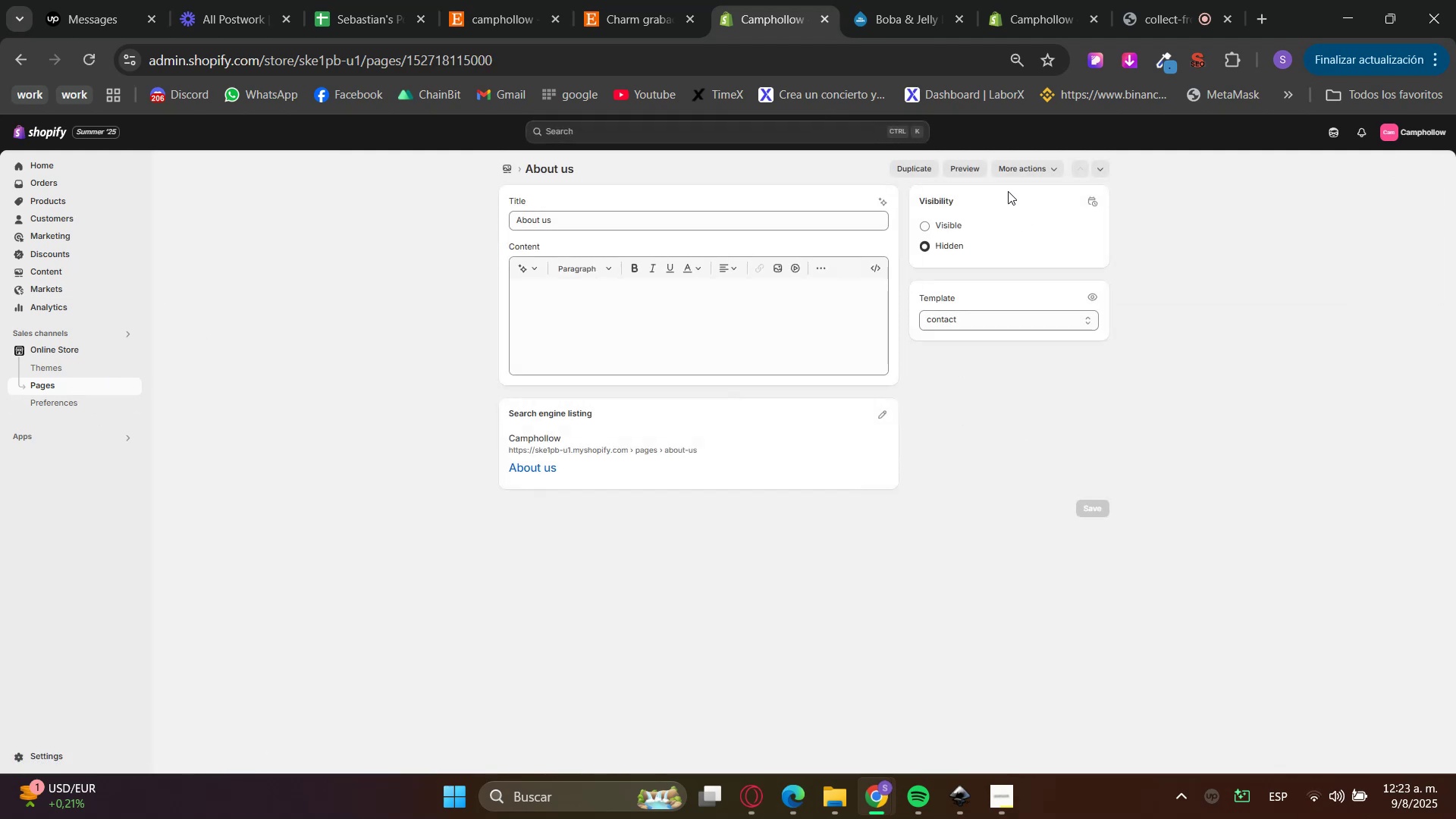 
left_click([930, 225])
 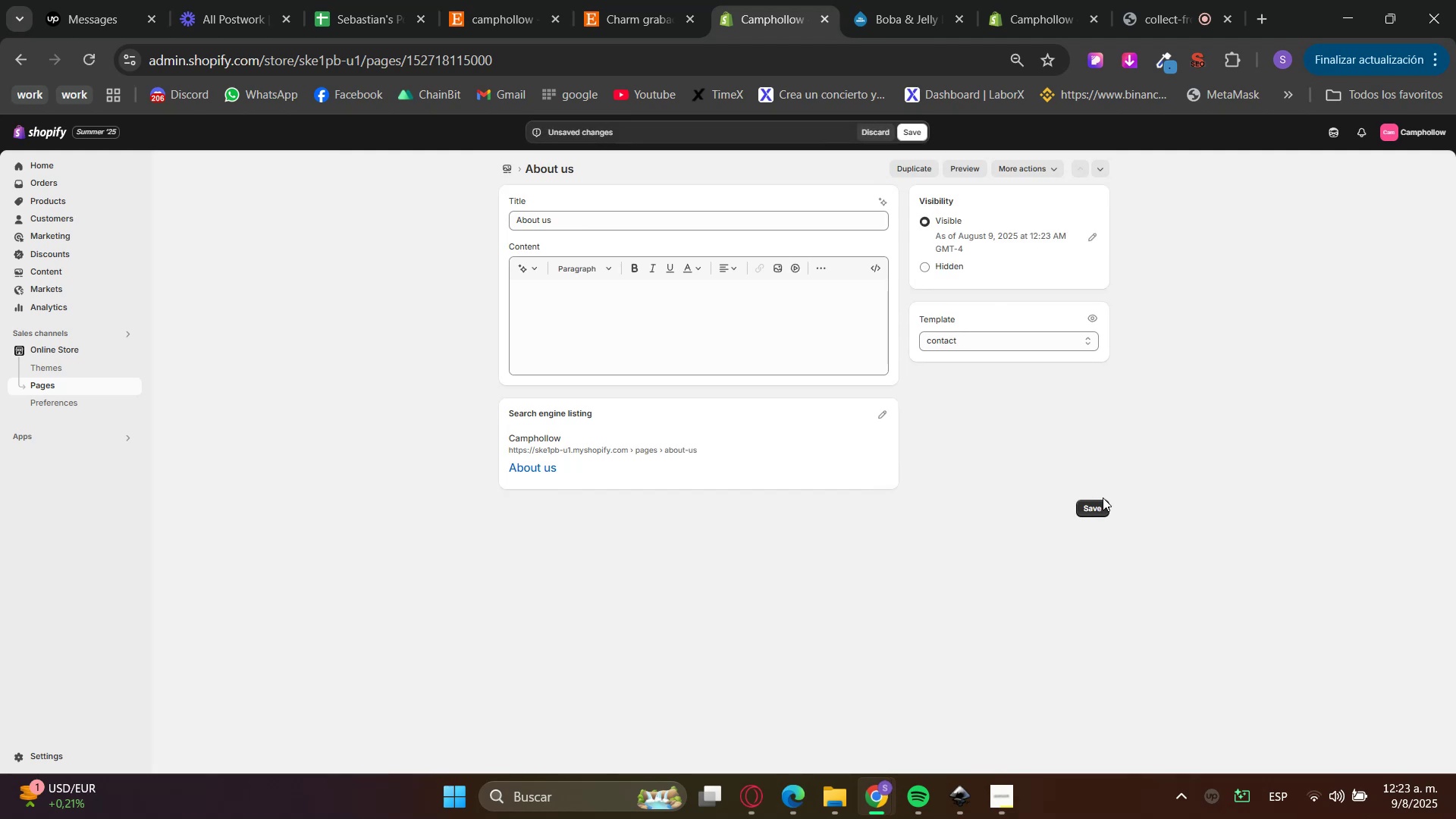 
left_click([1096, 505])
 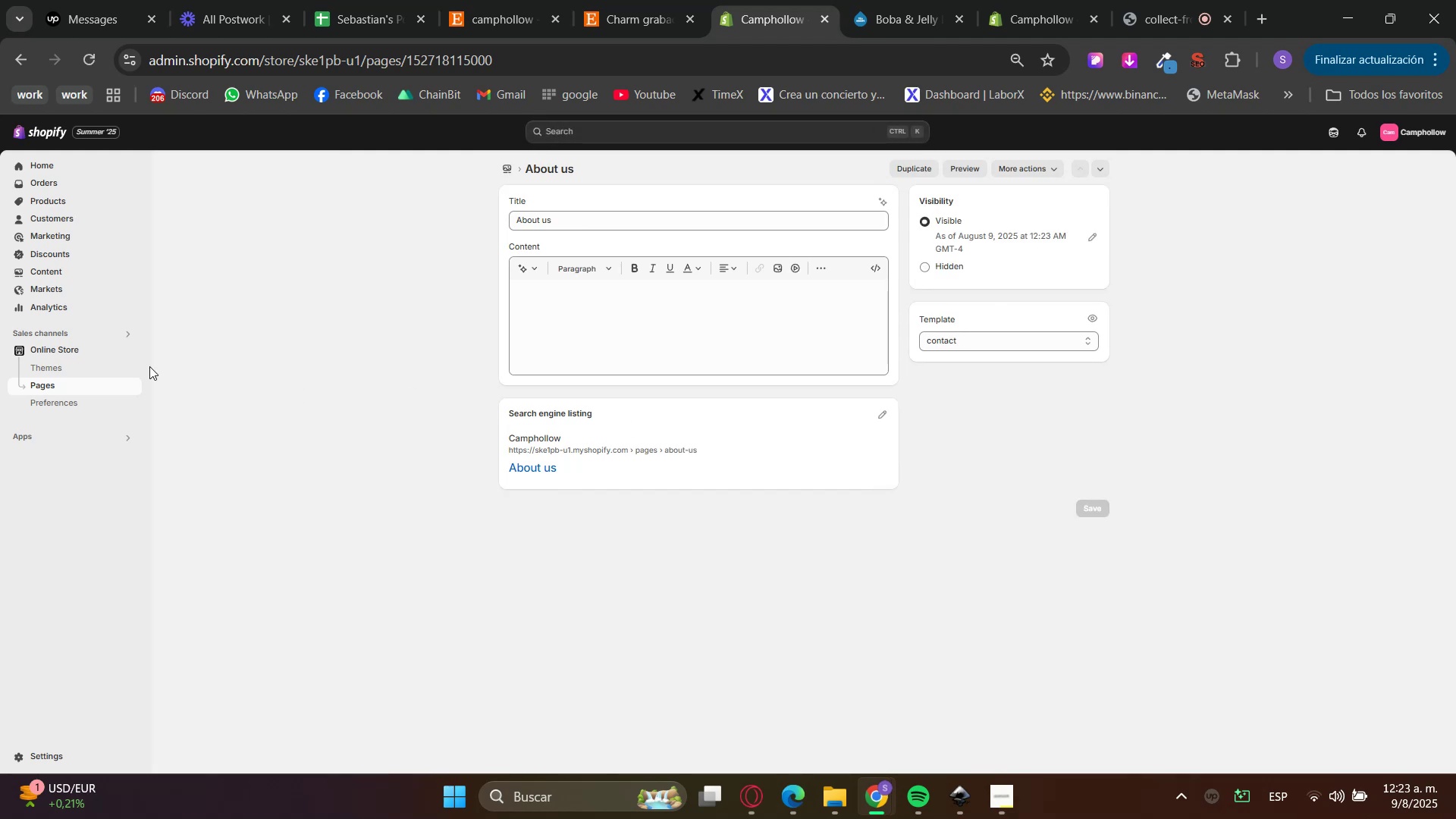 
left_click([82, 383])
 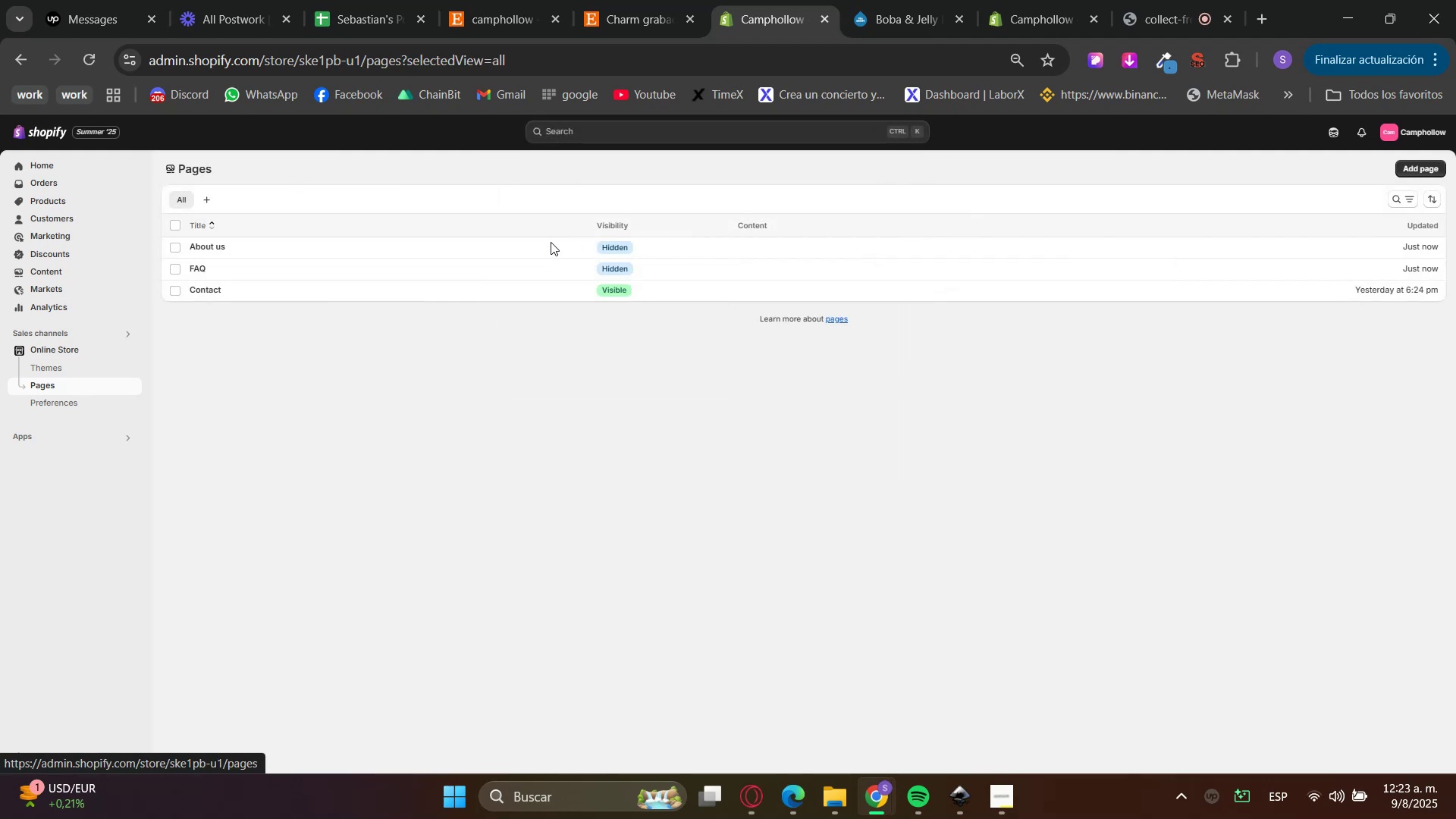 
left_click([434, 268])
 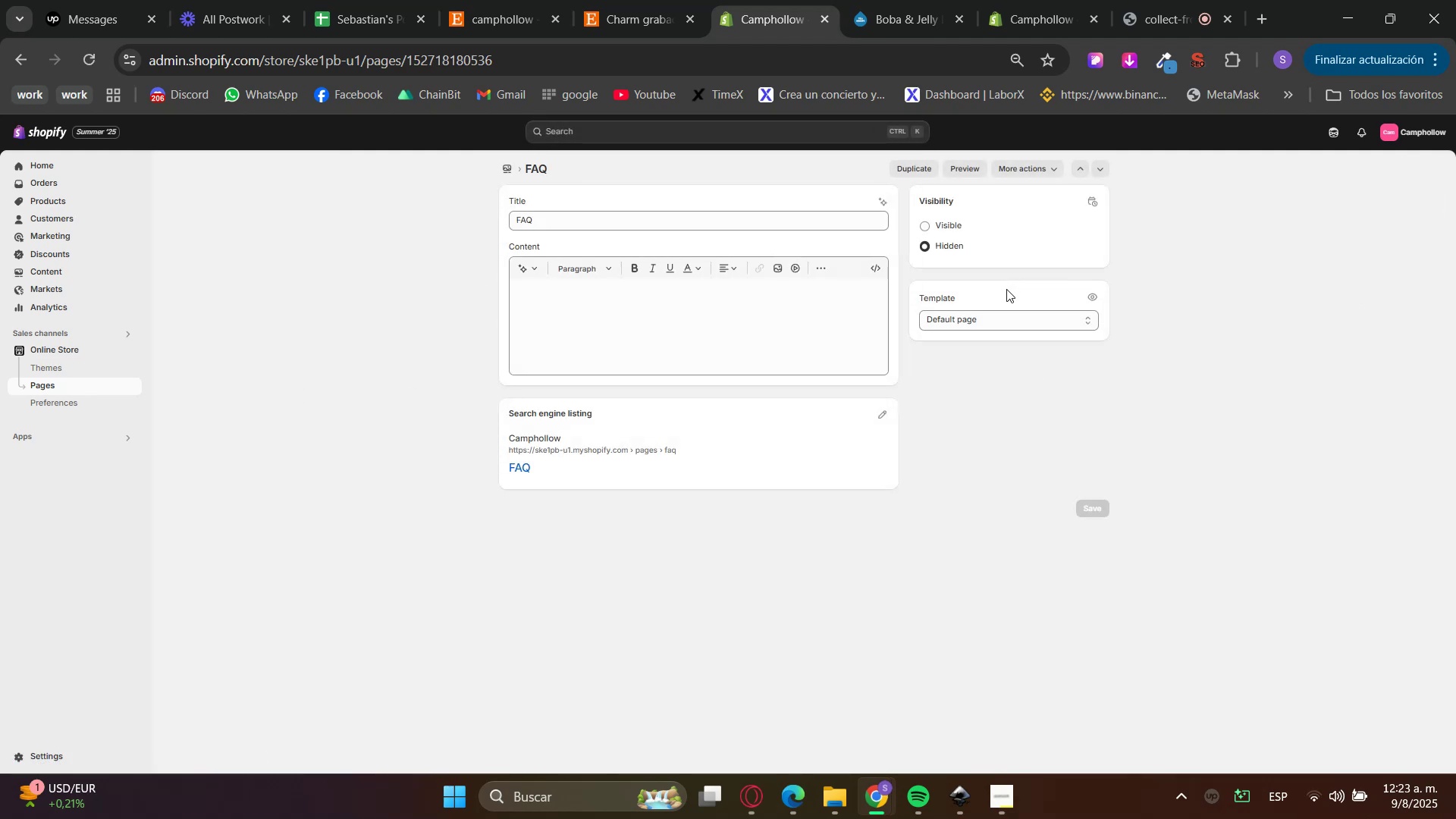 
left_click([943, 228])
 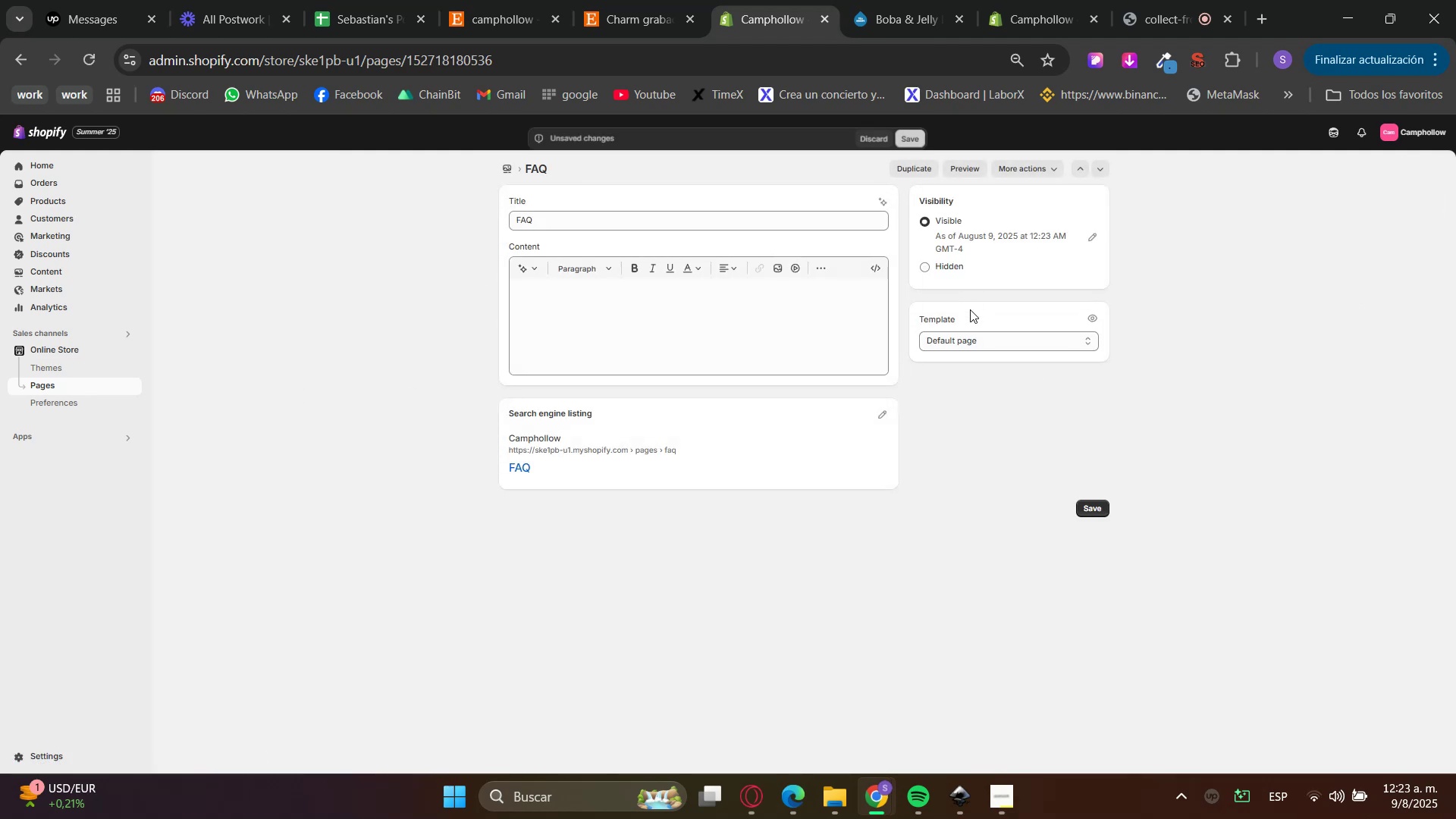 
left_click([968, 335])
 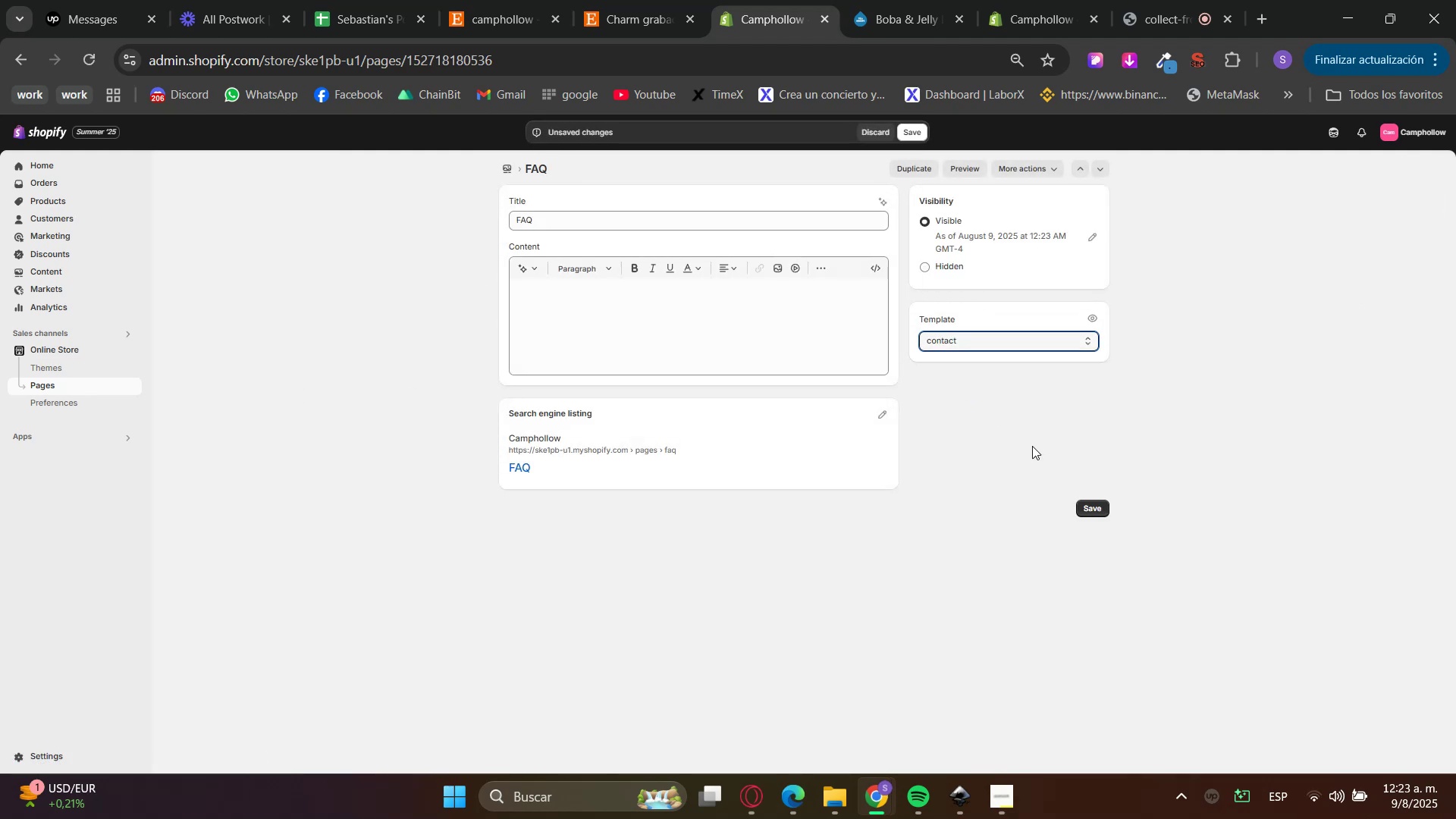 
triple_click([1096, 510])
 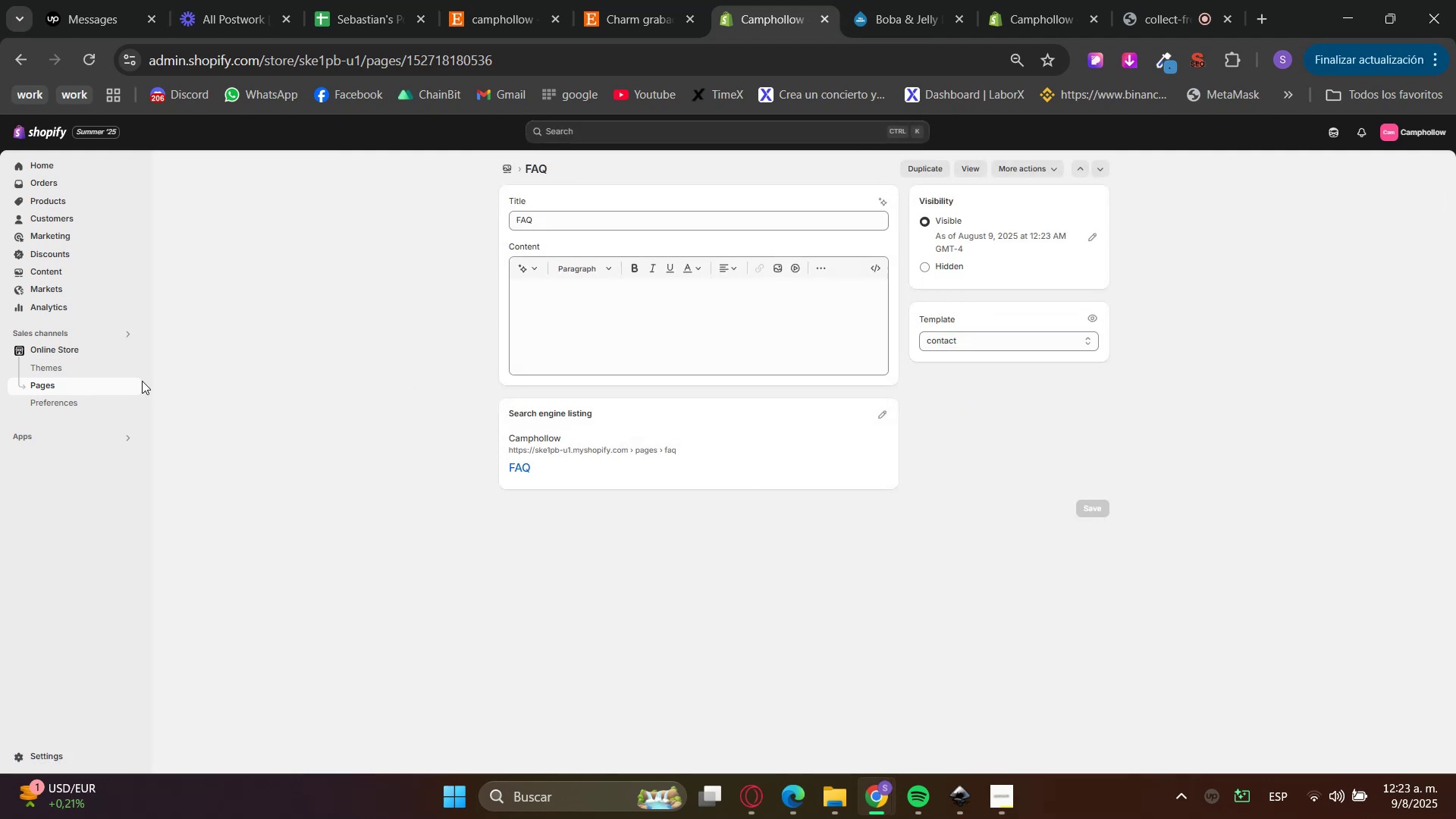 
left_click([83, 388])
 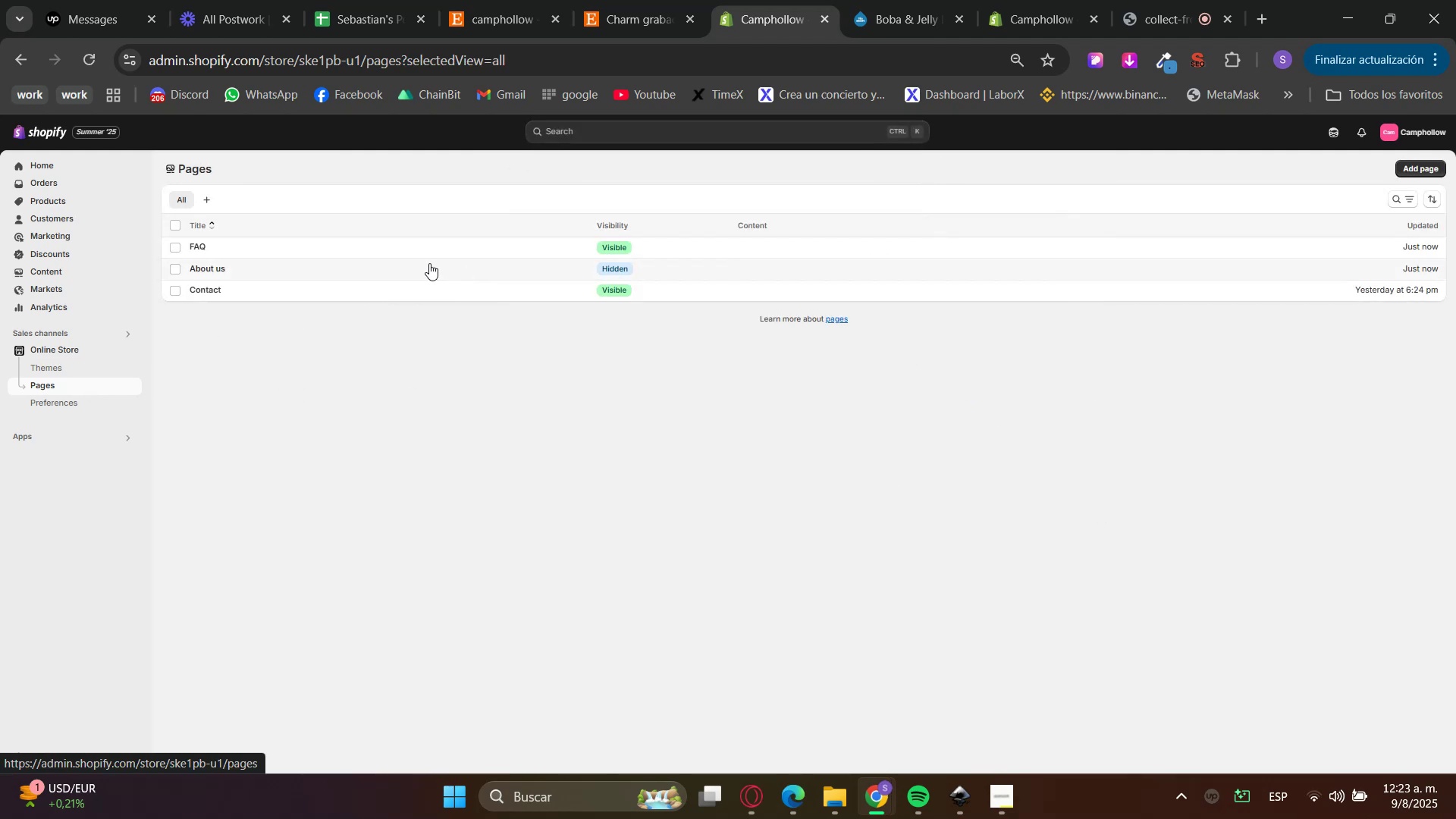 
left_click([275, 275])
 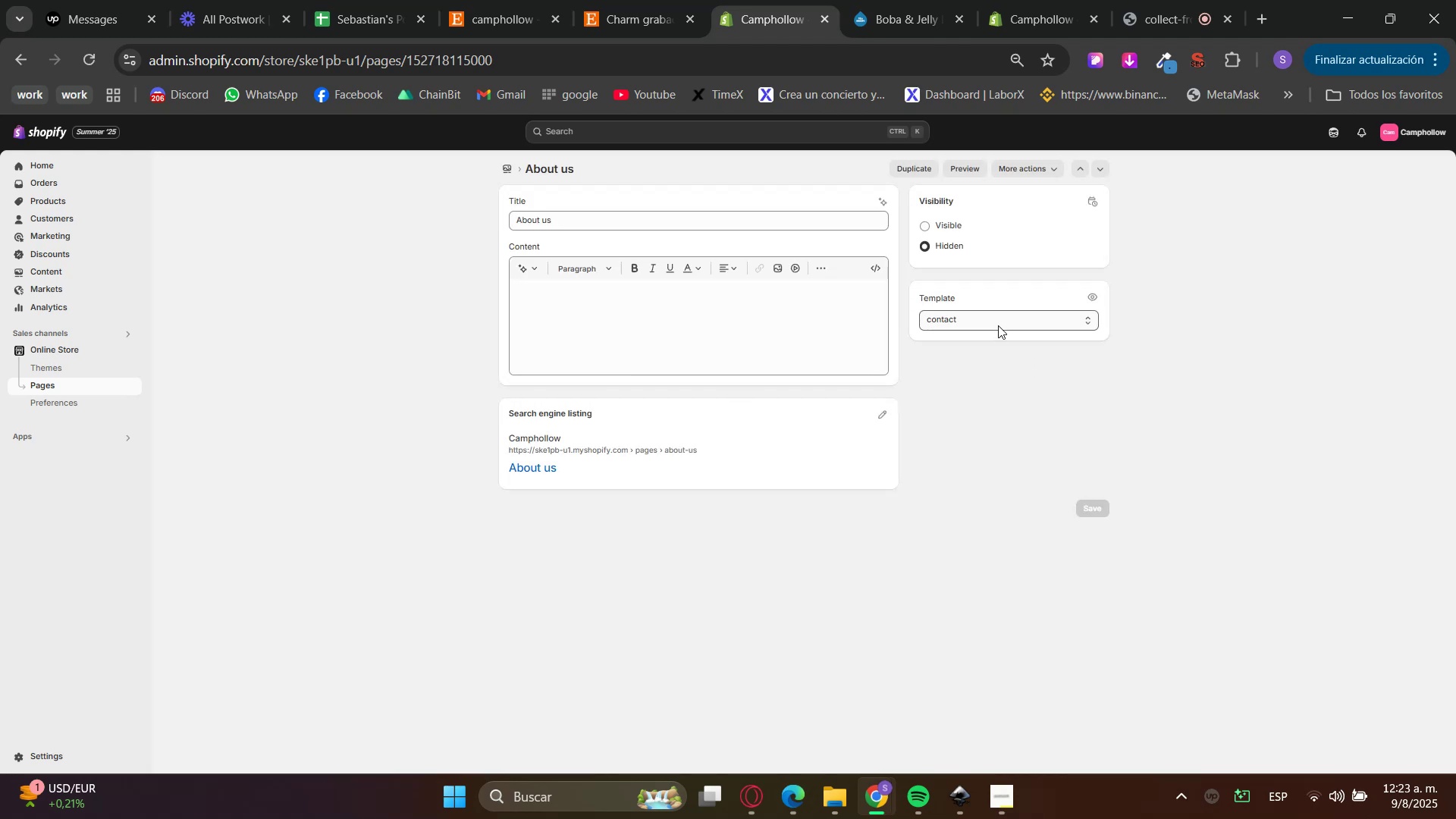 
double_click([992, 326])
 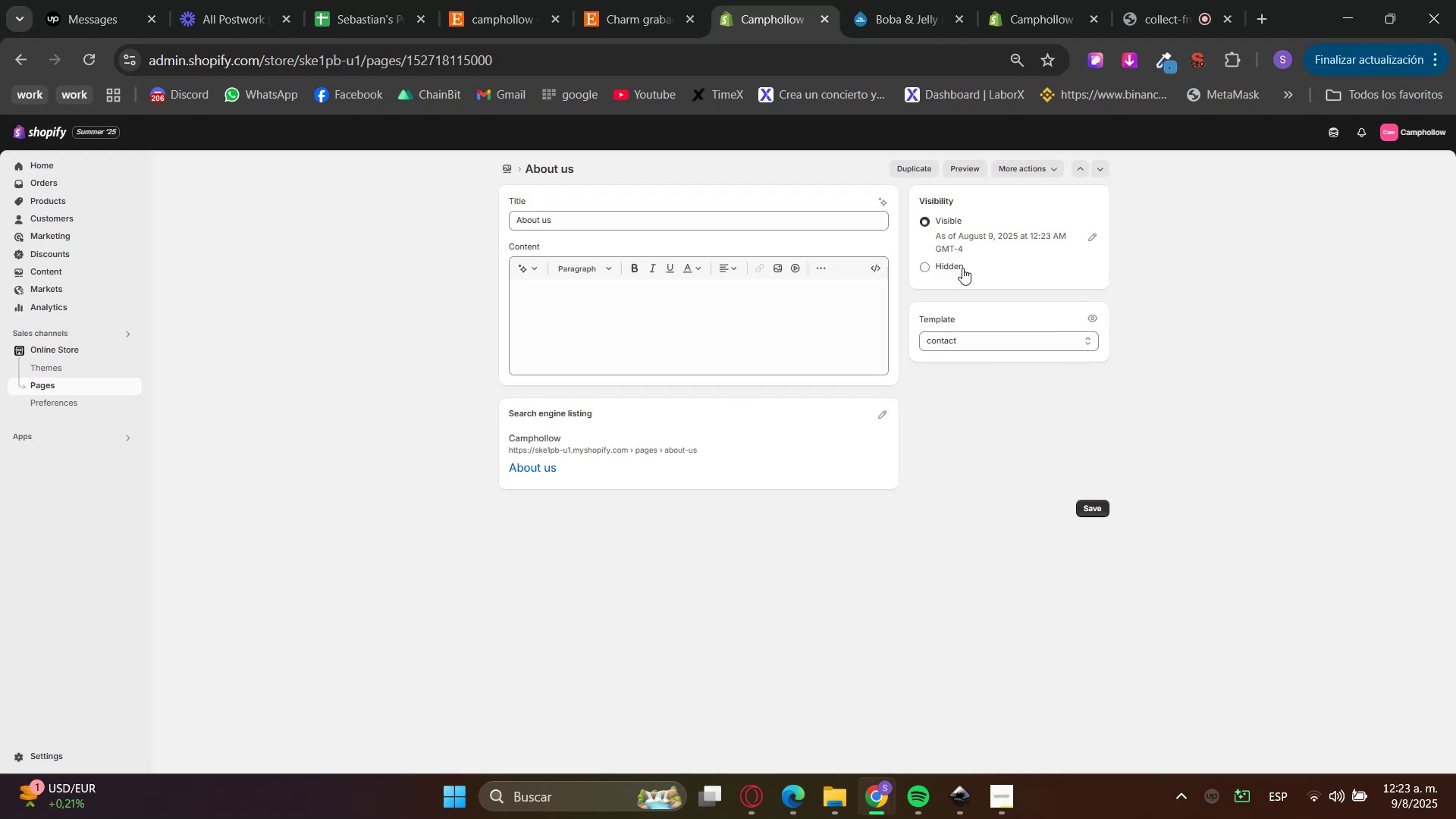 
triple_click([971, 343])
 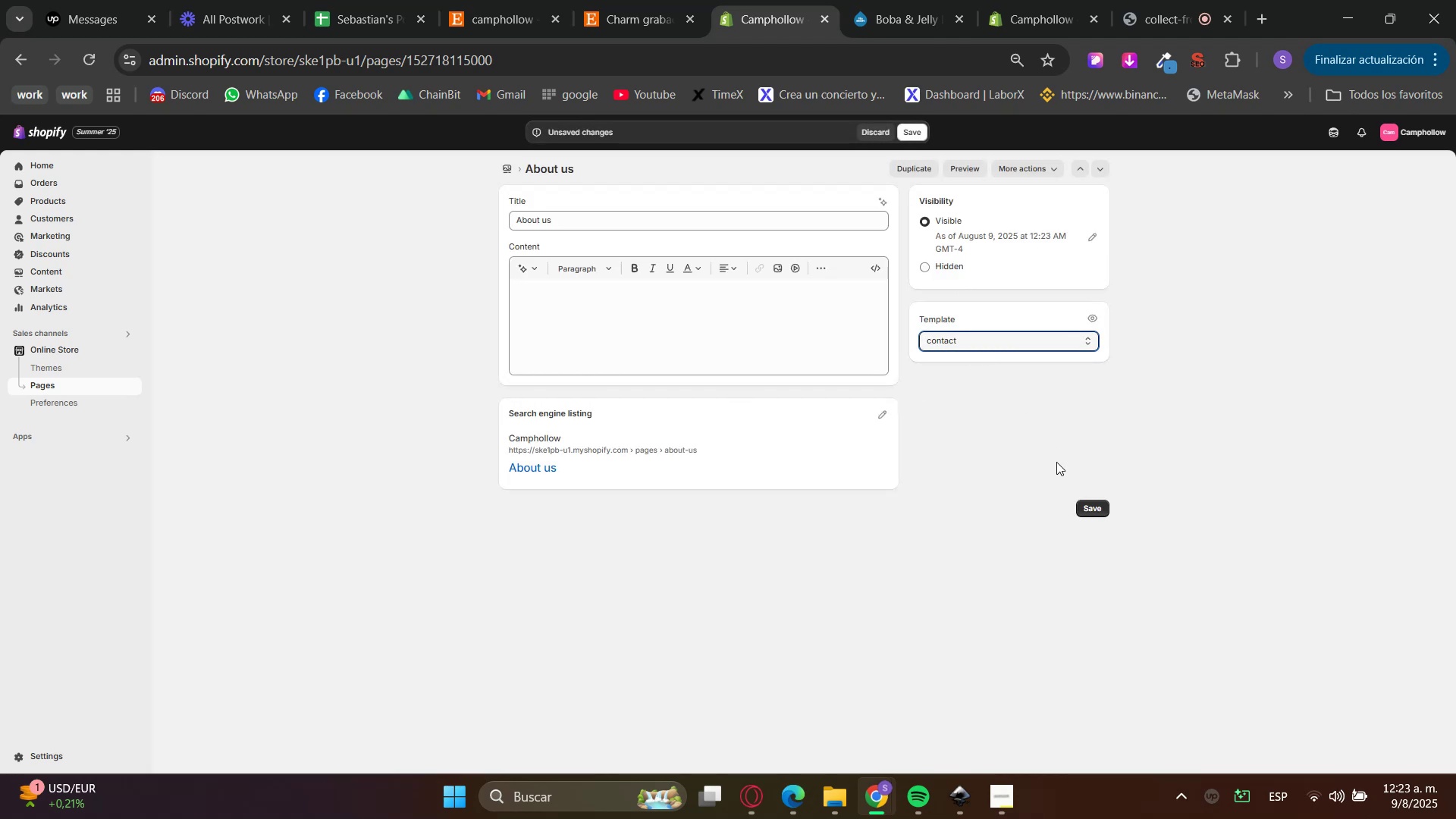 
triple_click([1098, 501])
 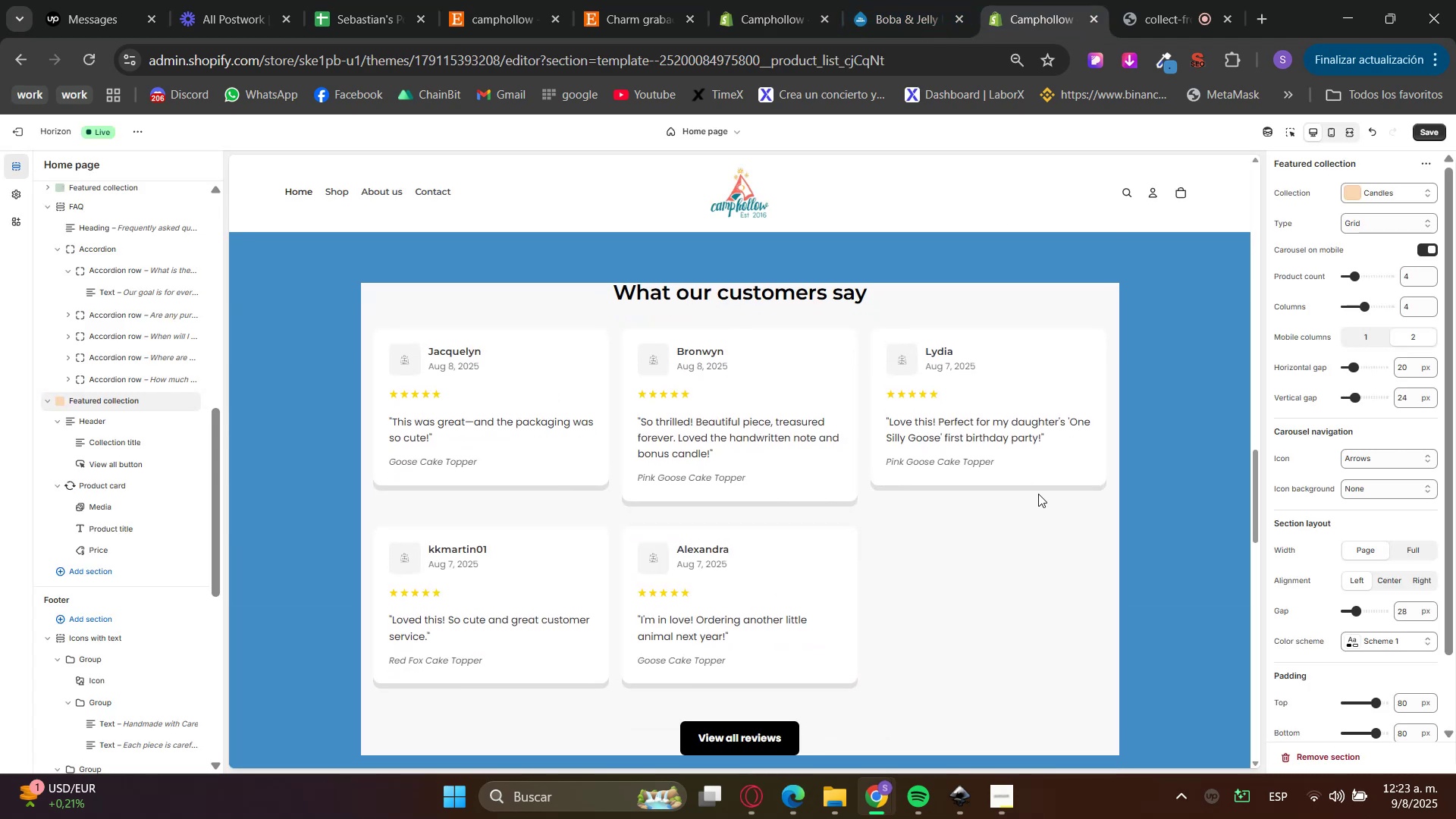 
left_click([1286, 134])
 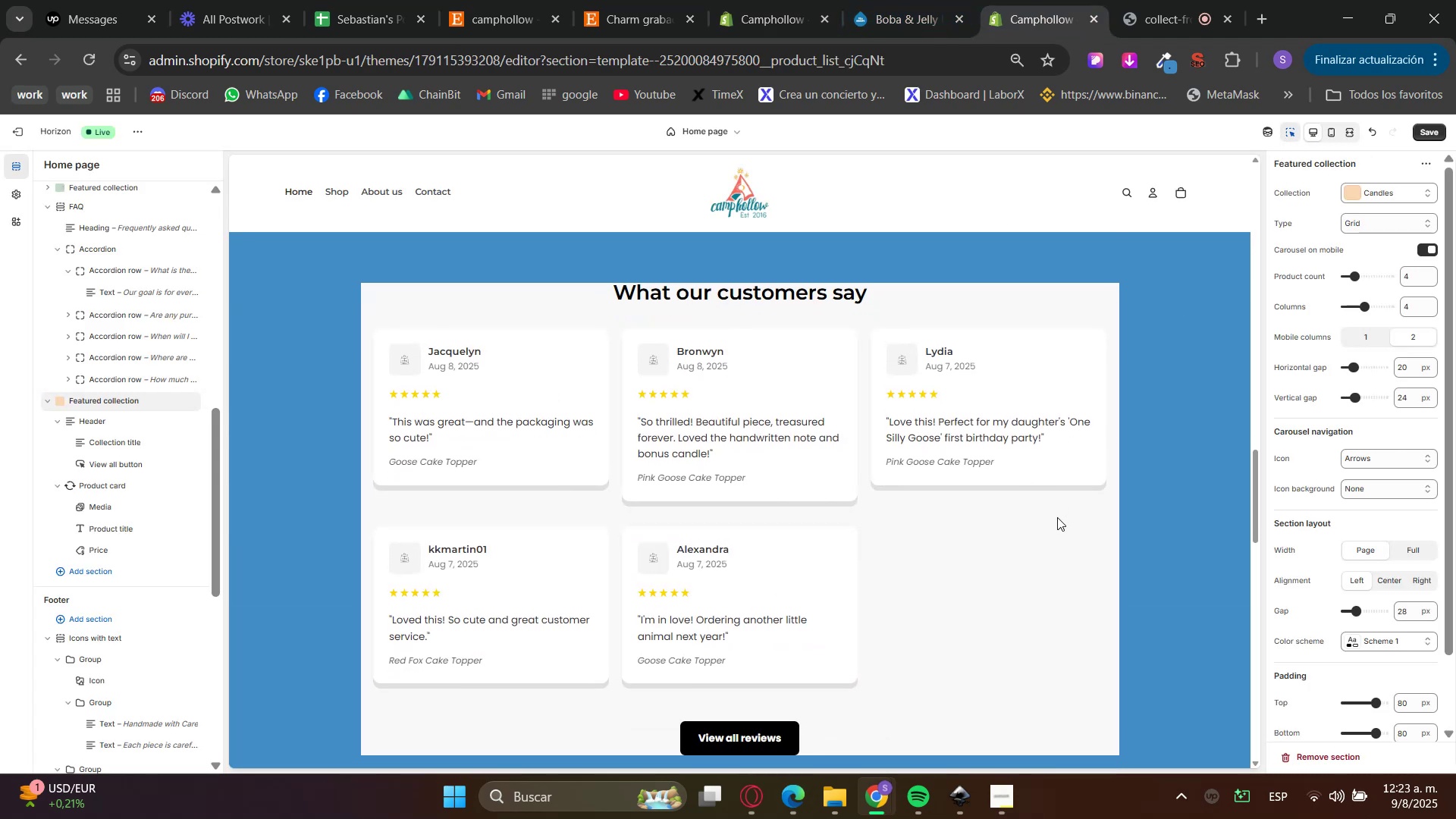 
left_click([1050, 562])
 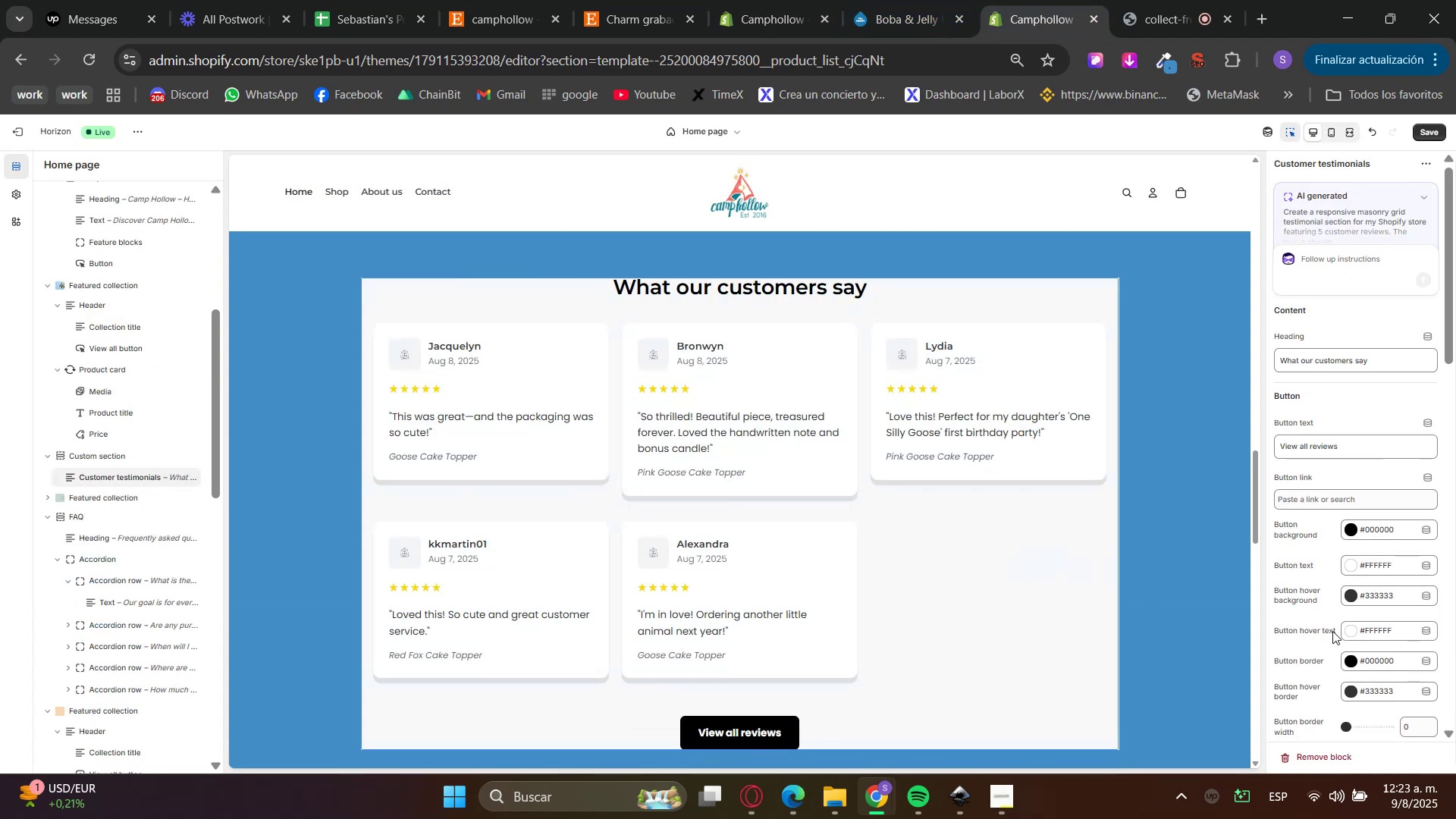 
scroll: coordinate [1418, 592], scroll_direction: down, amount: 11.0
 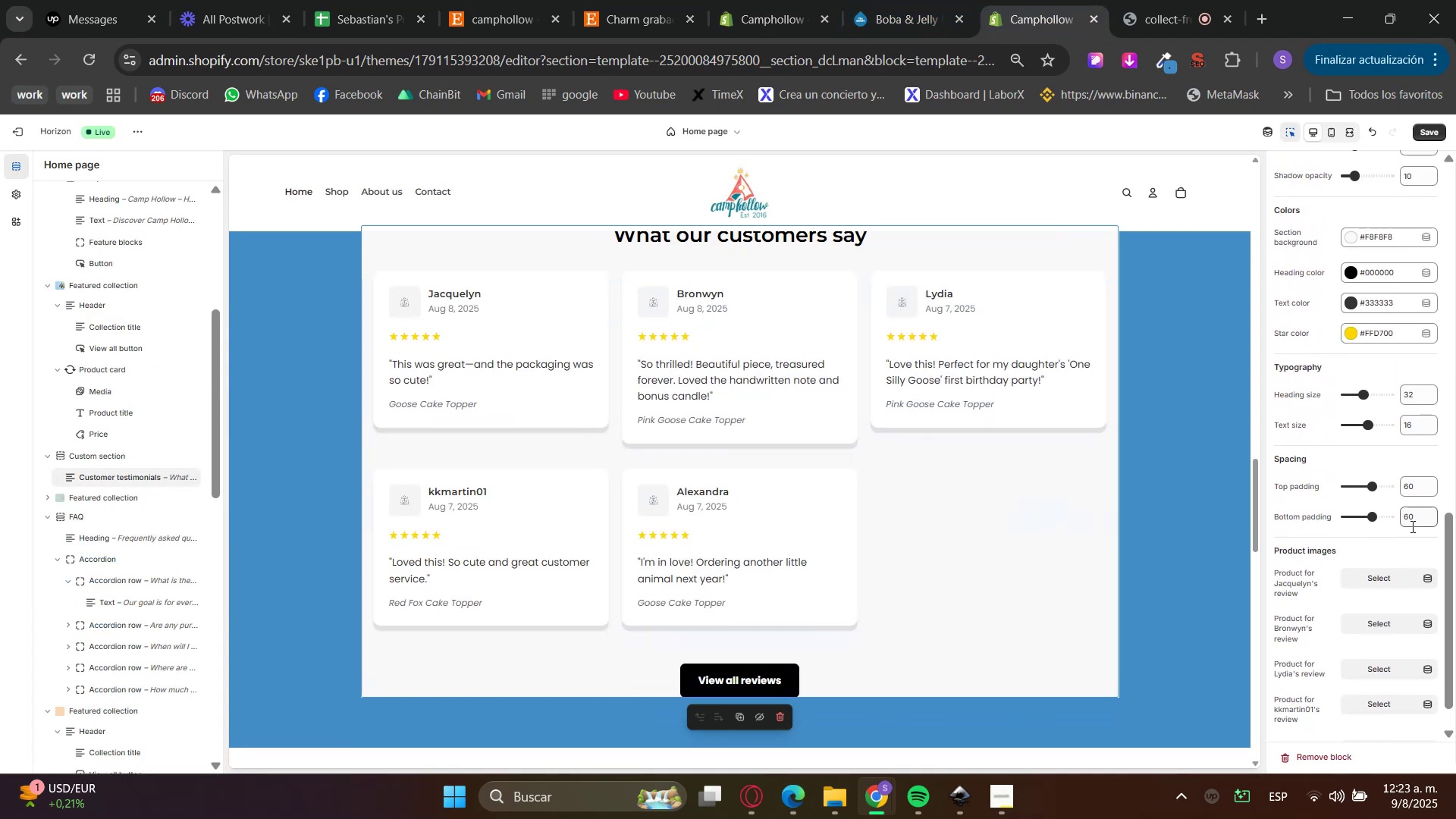 
double_click([1411, 526])
 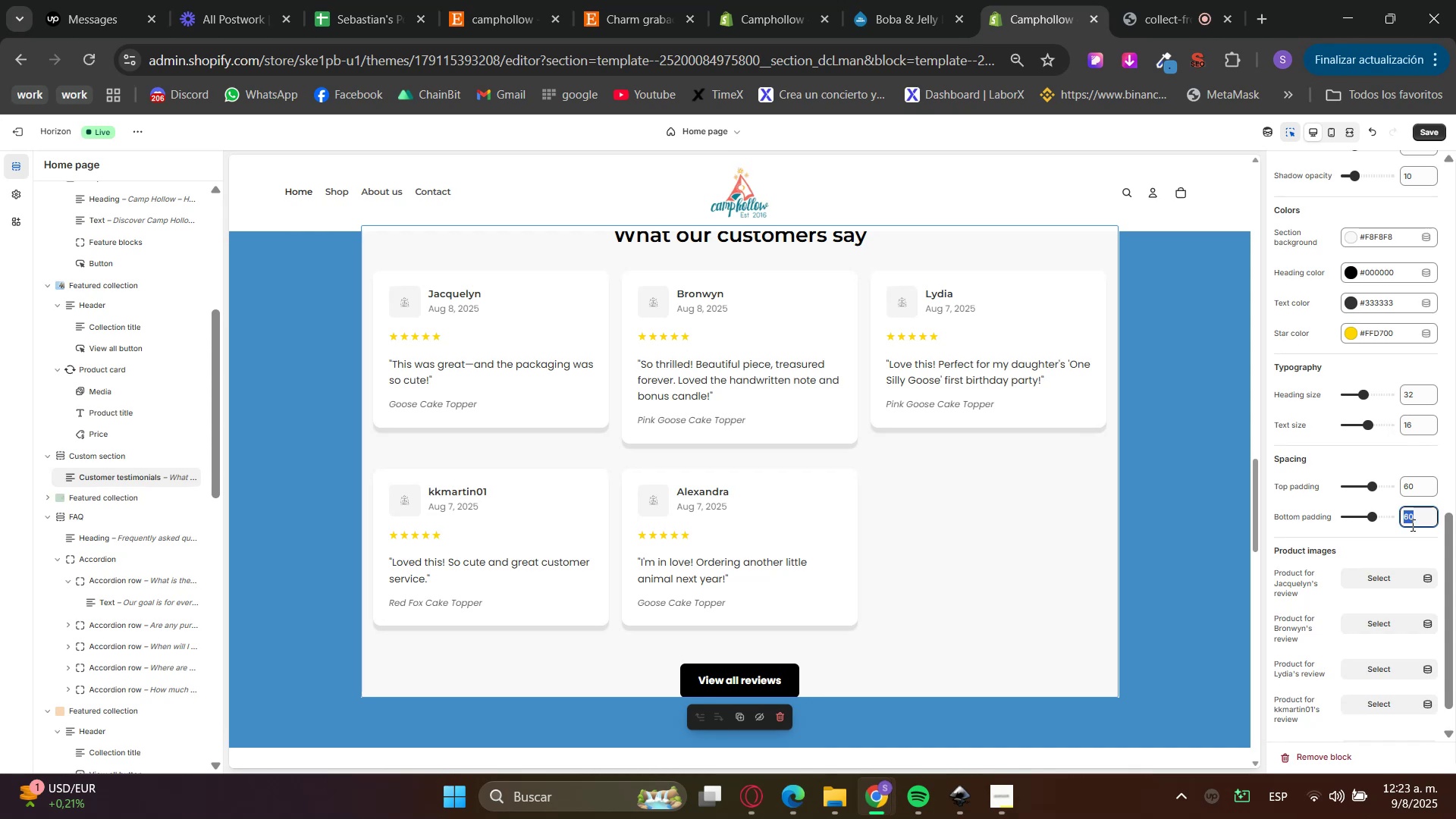 
key(Numpad0)
 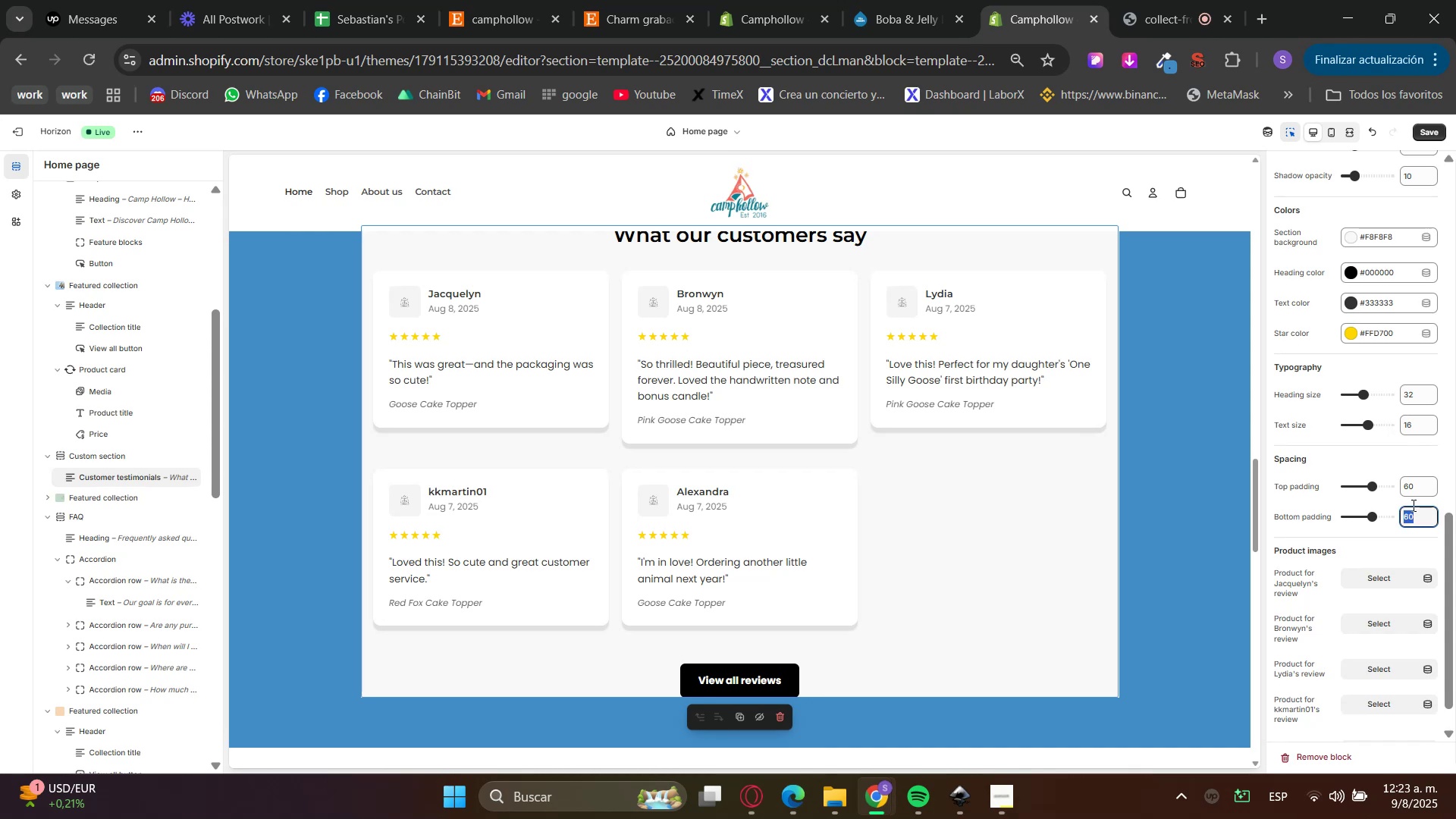 
triple_click([1411, 491])
 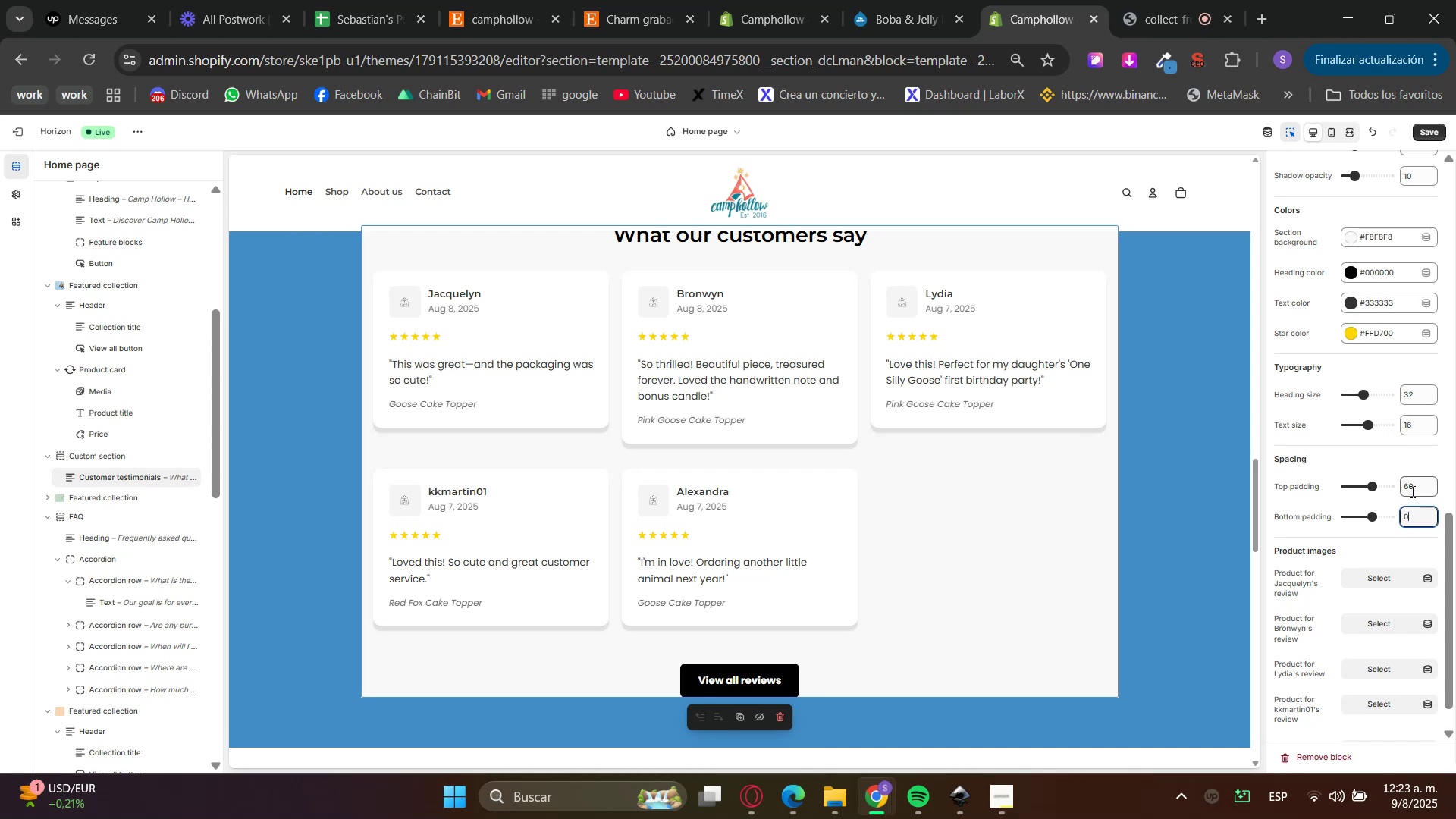 
triple_click([1411, 491])
 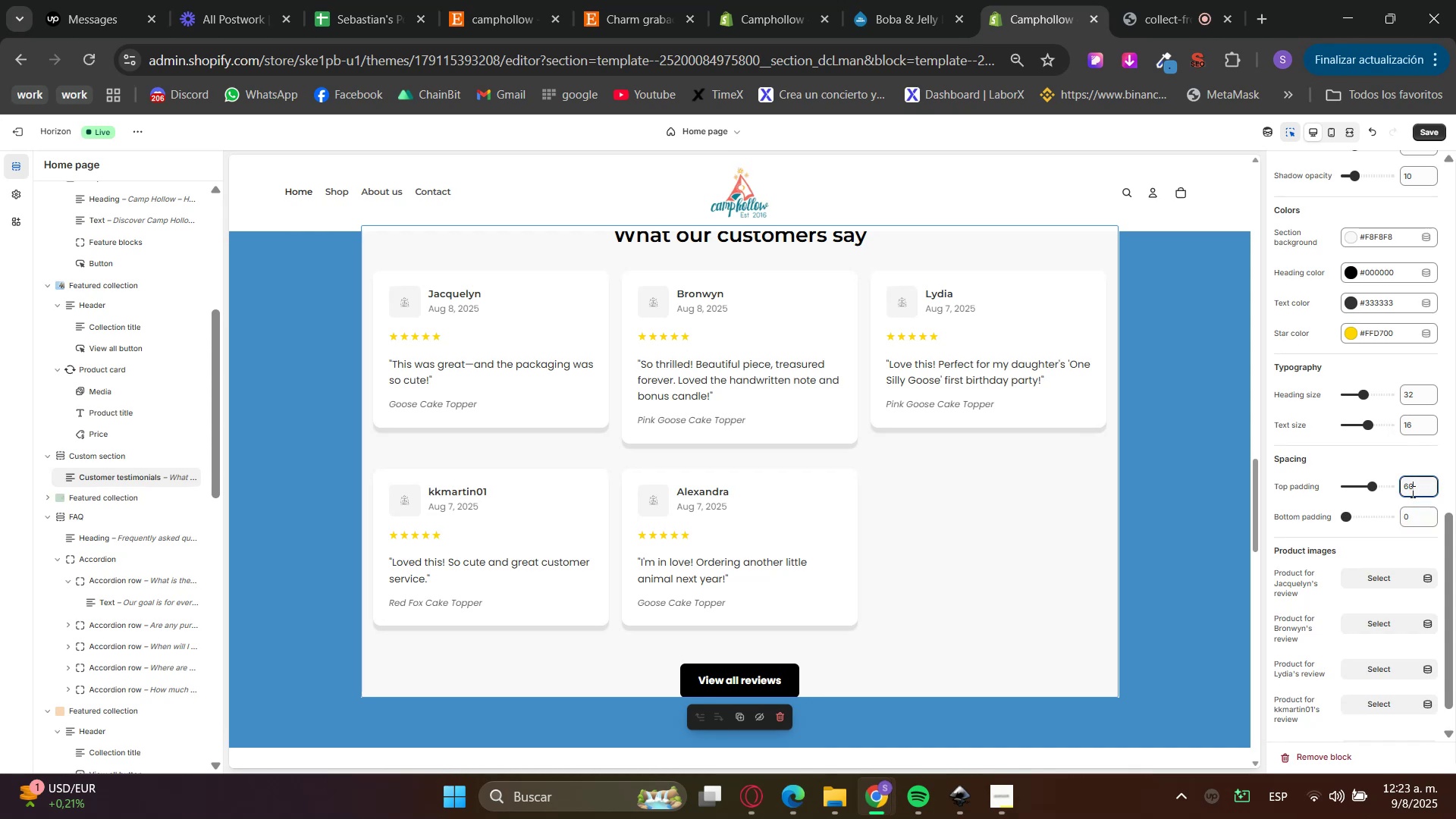 
key(Numpad0)
 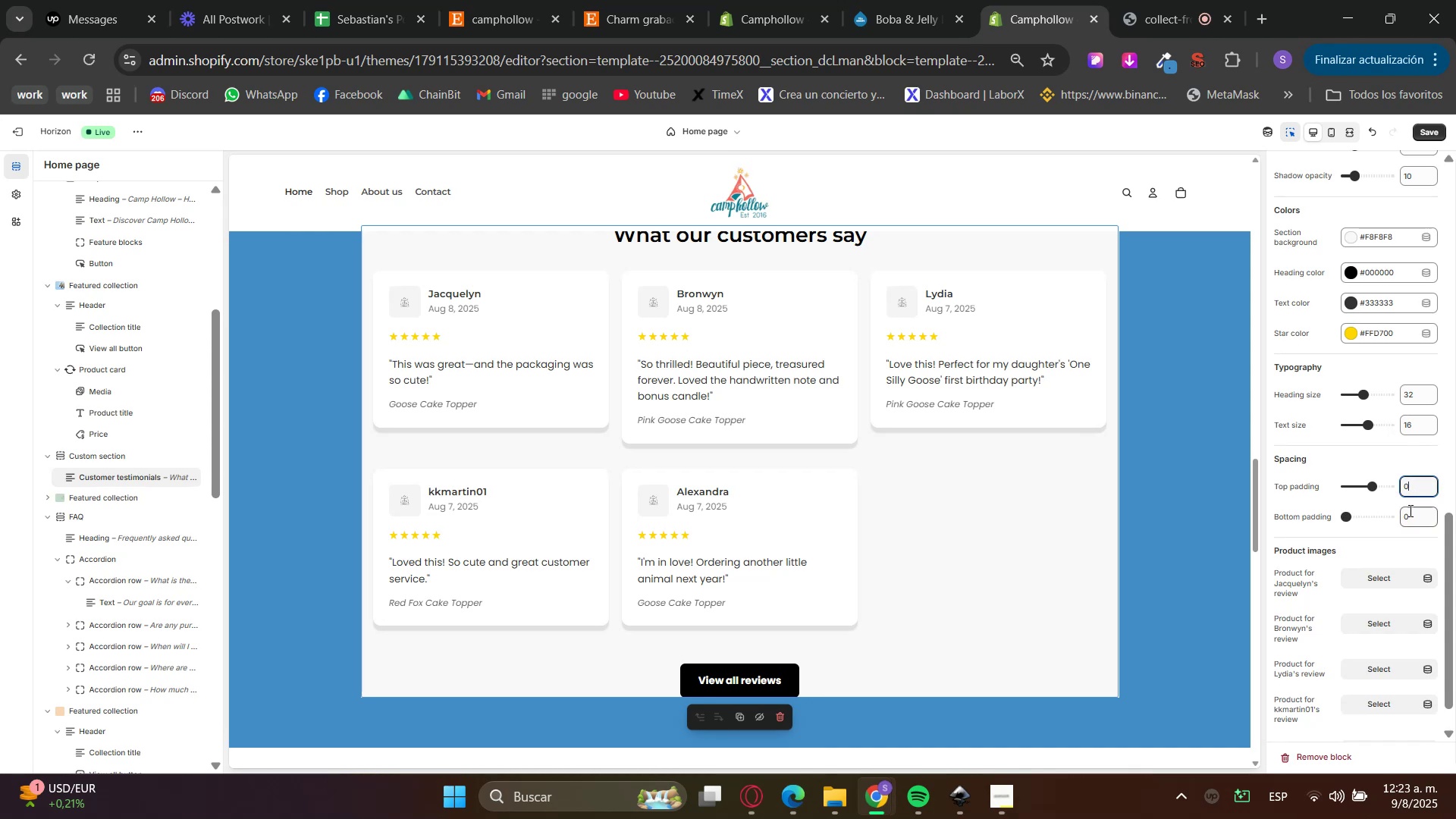 
triple_click([1405, 544])
 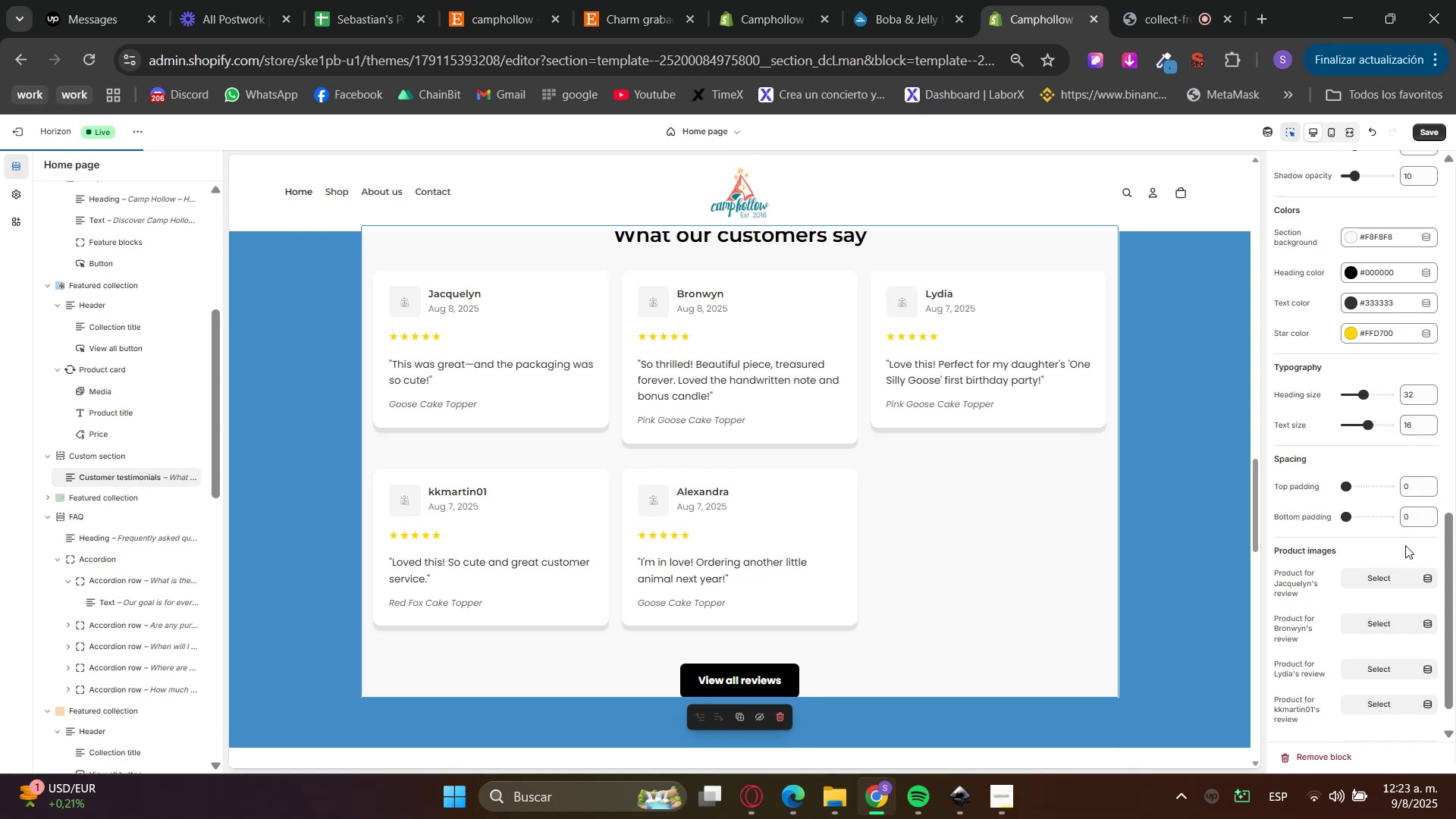 
left_click([1386, 575])
 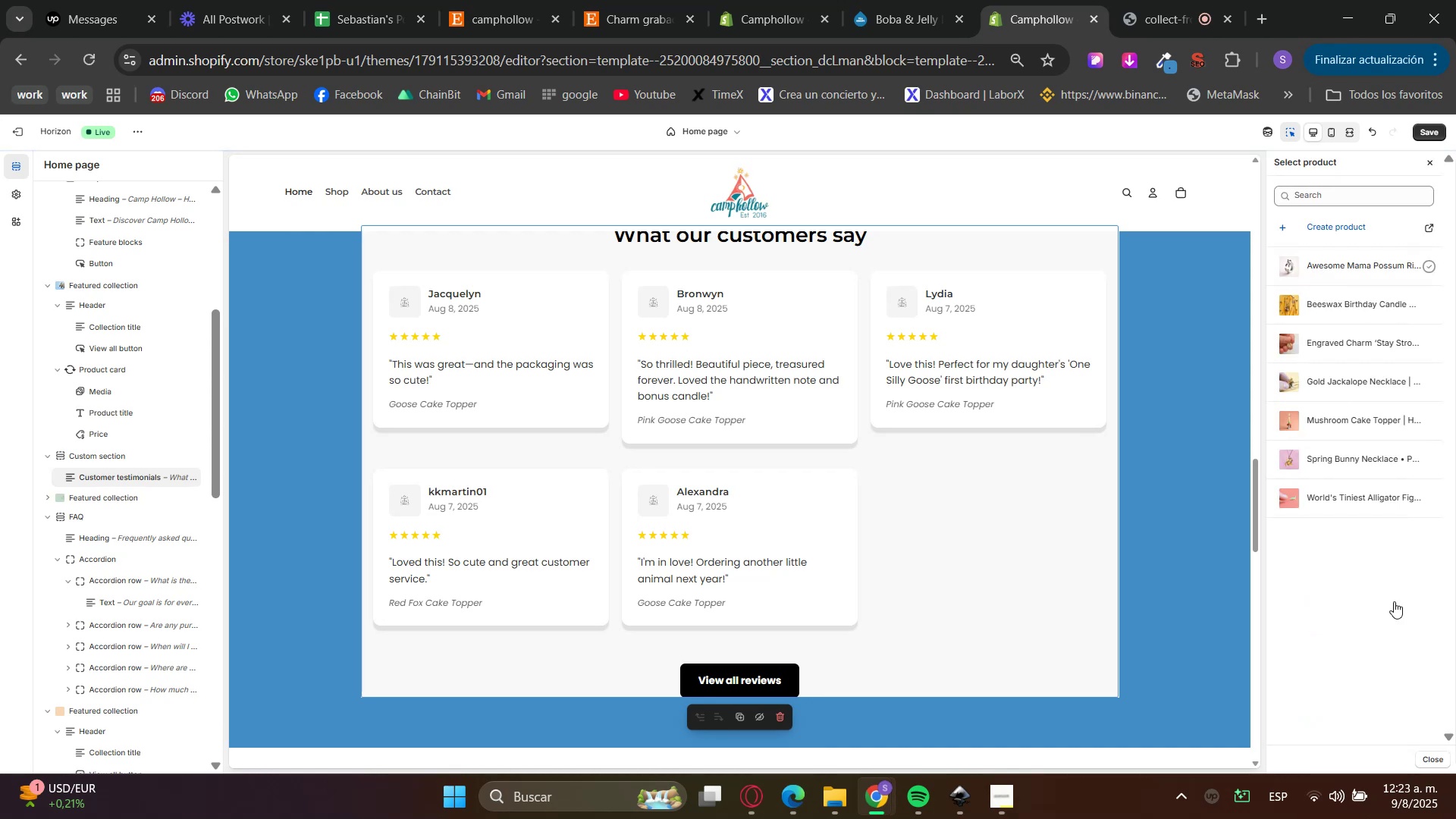 
left_click([1373, 621])
 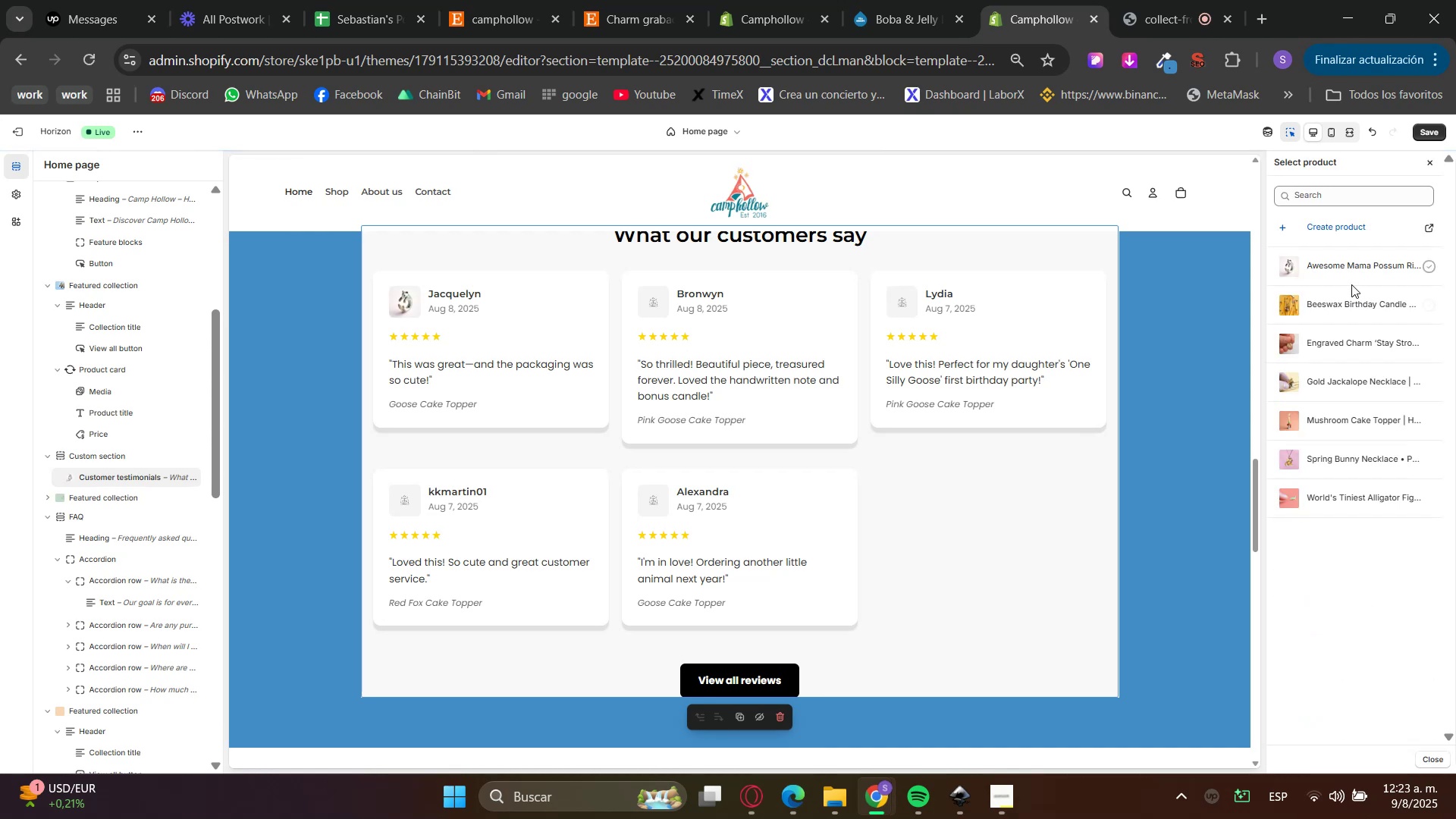 
left_click([1332, 313])
 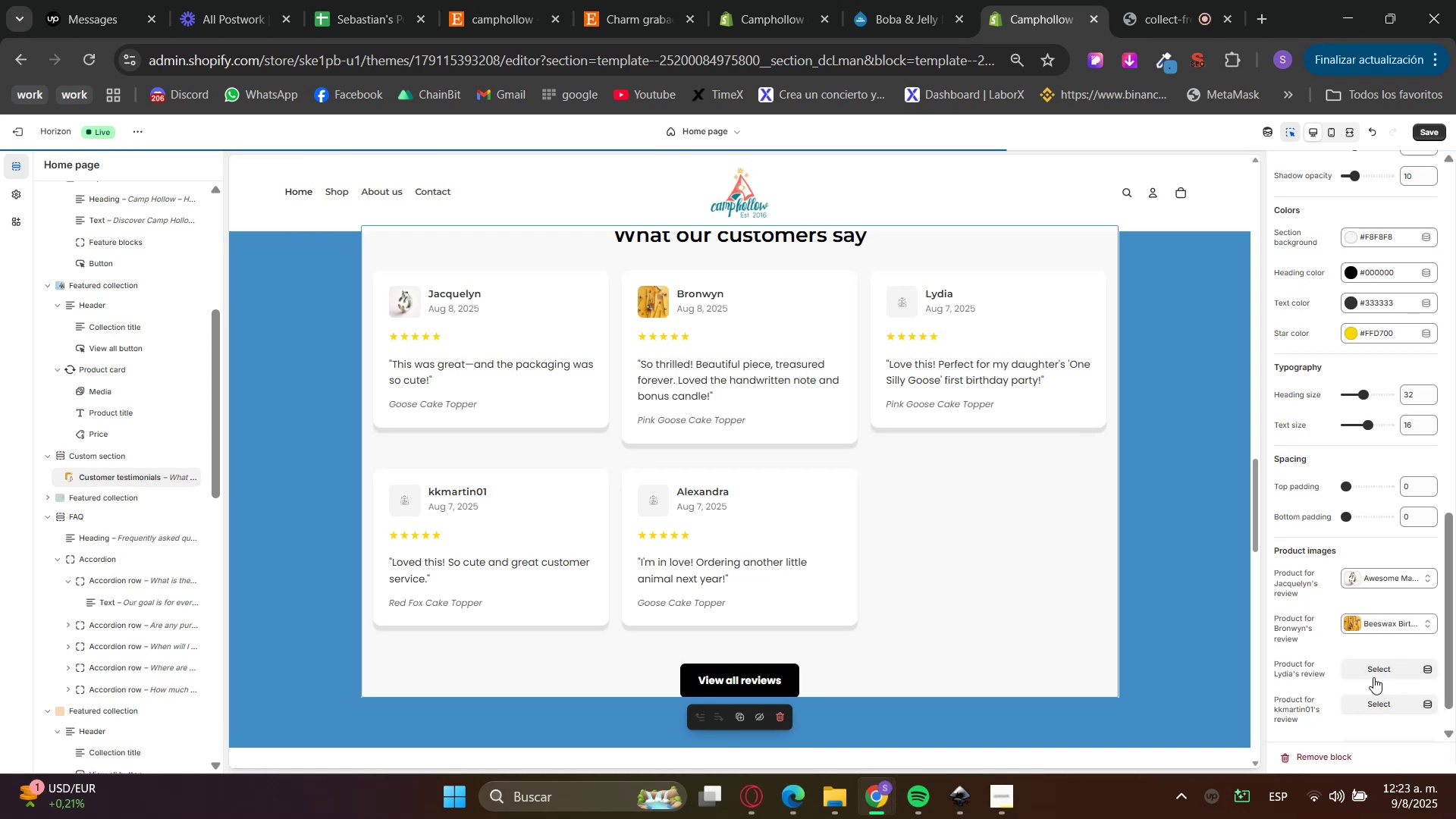 
left_click([1373, 667])
 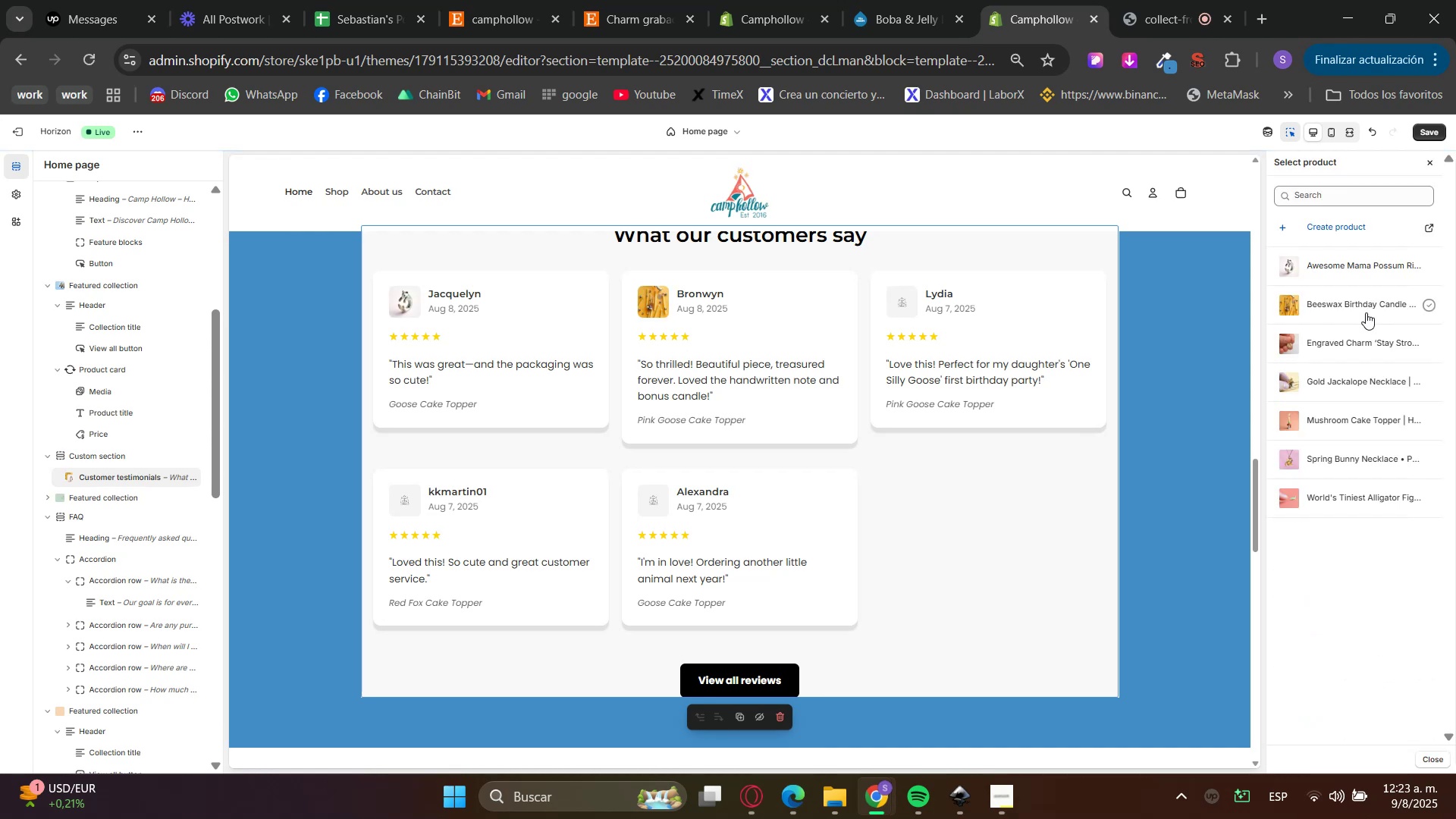 
left_click([1352, 345])
 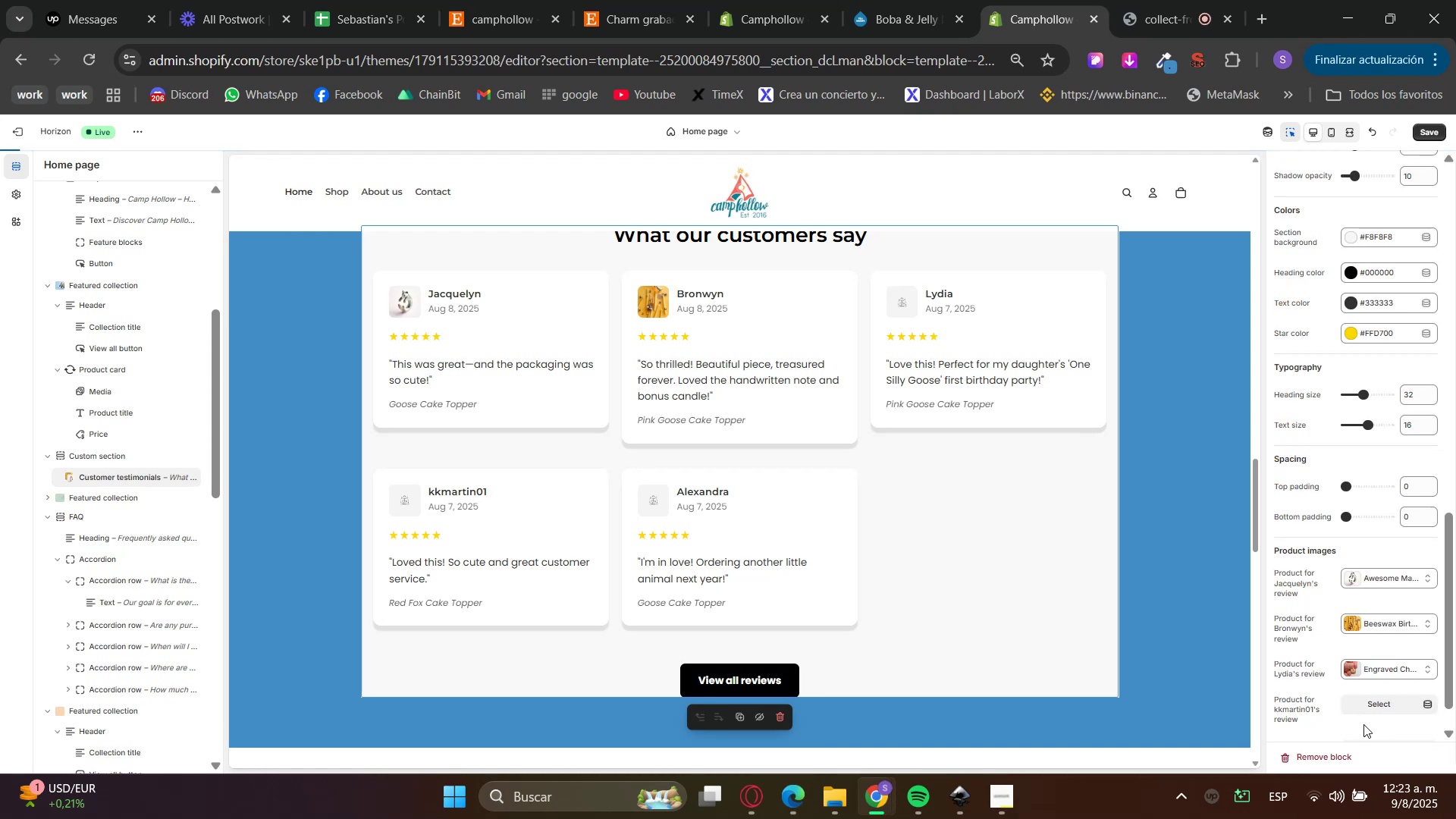 
left_click([1363, 706])
 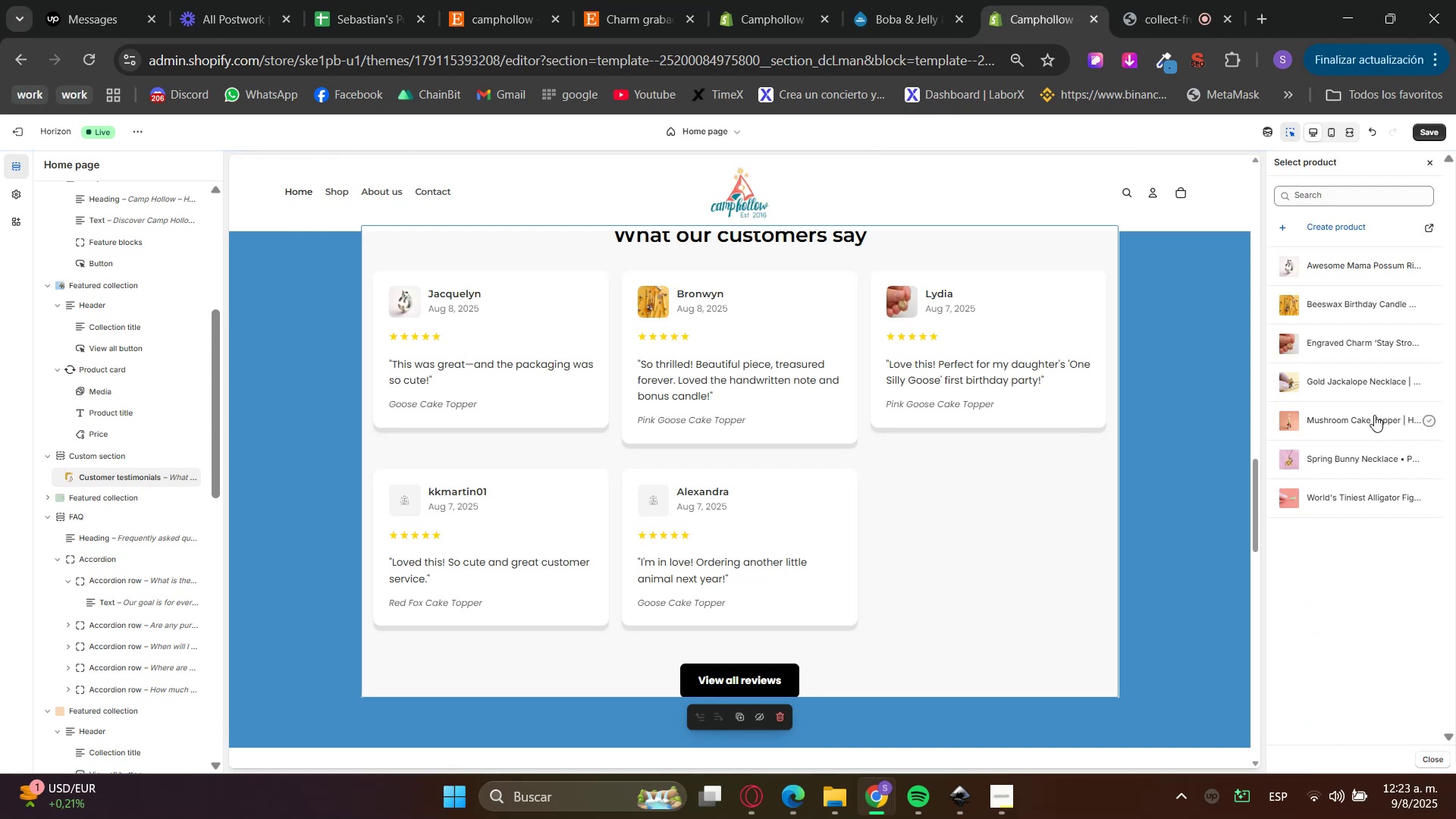 
left_click([1349, 418])
 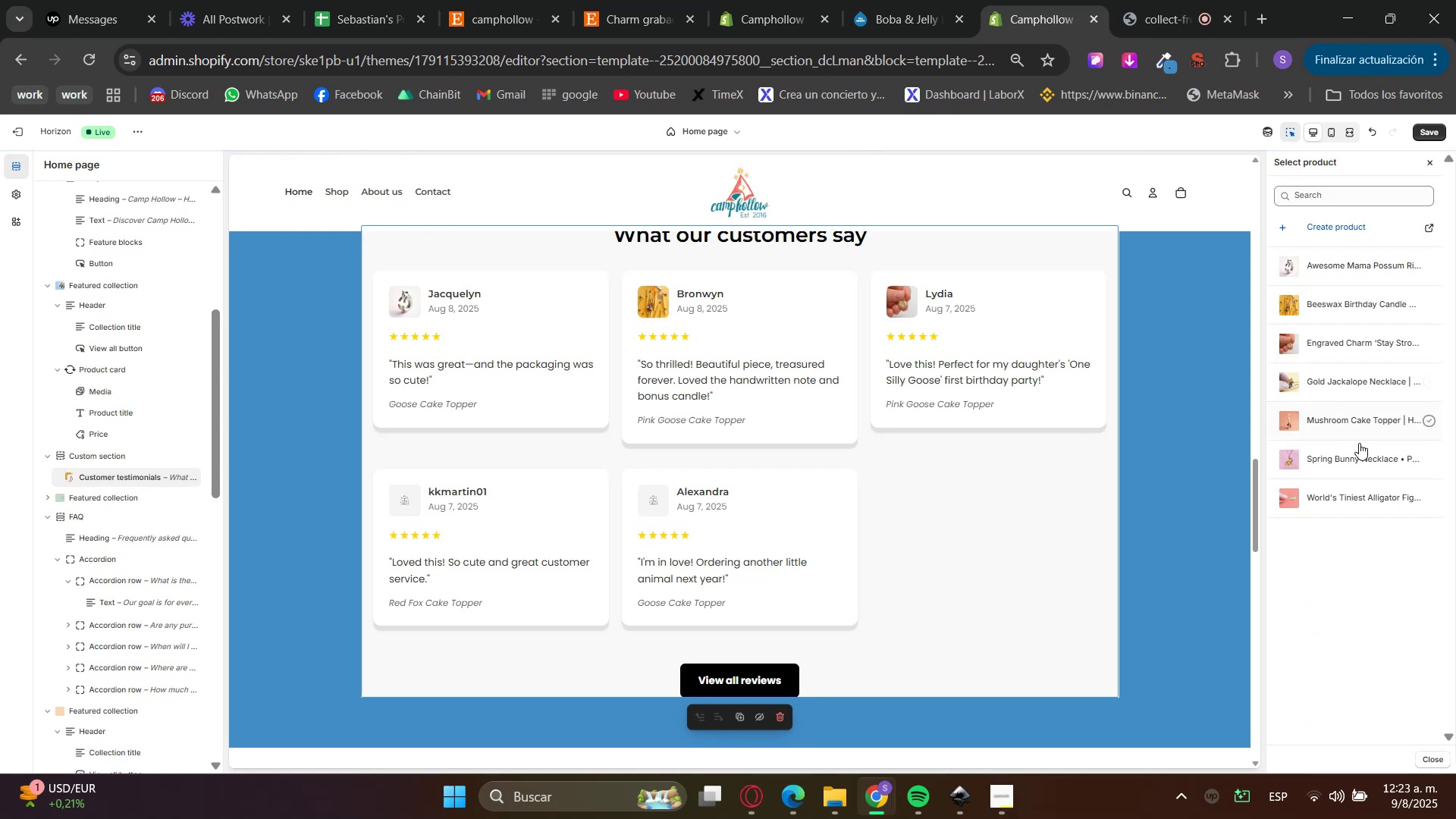 
scroll: coordinate [1388, 592], scroll_direction: down, amount: 3.0
 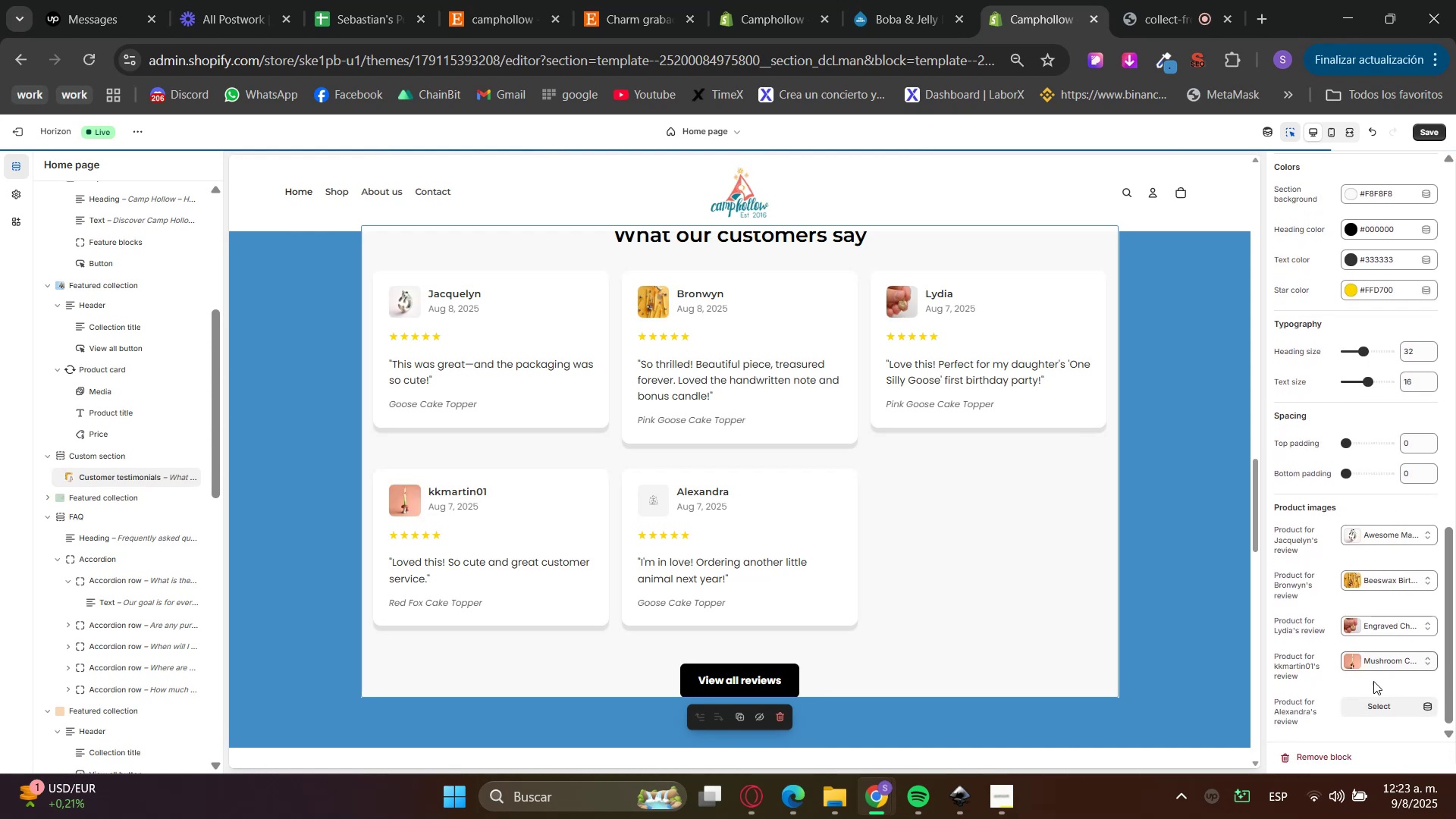 
left_click([1372, 707])
 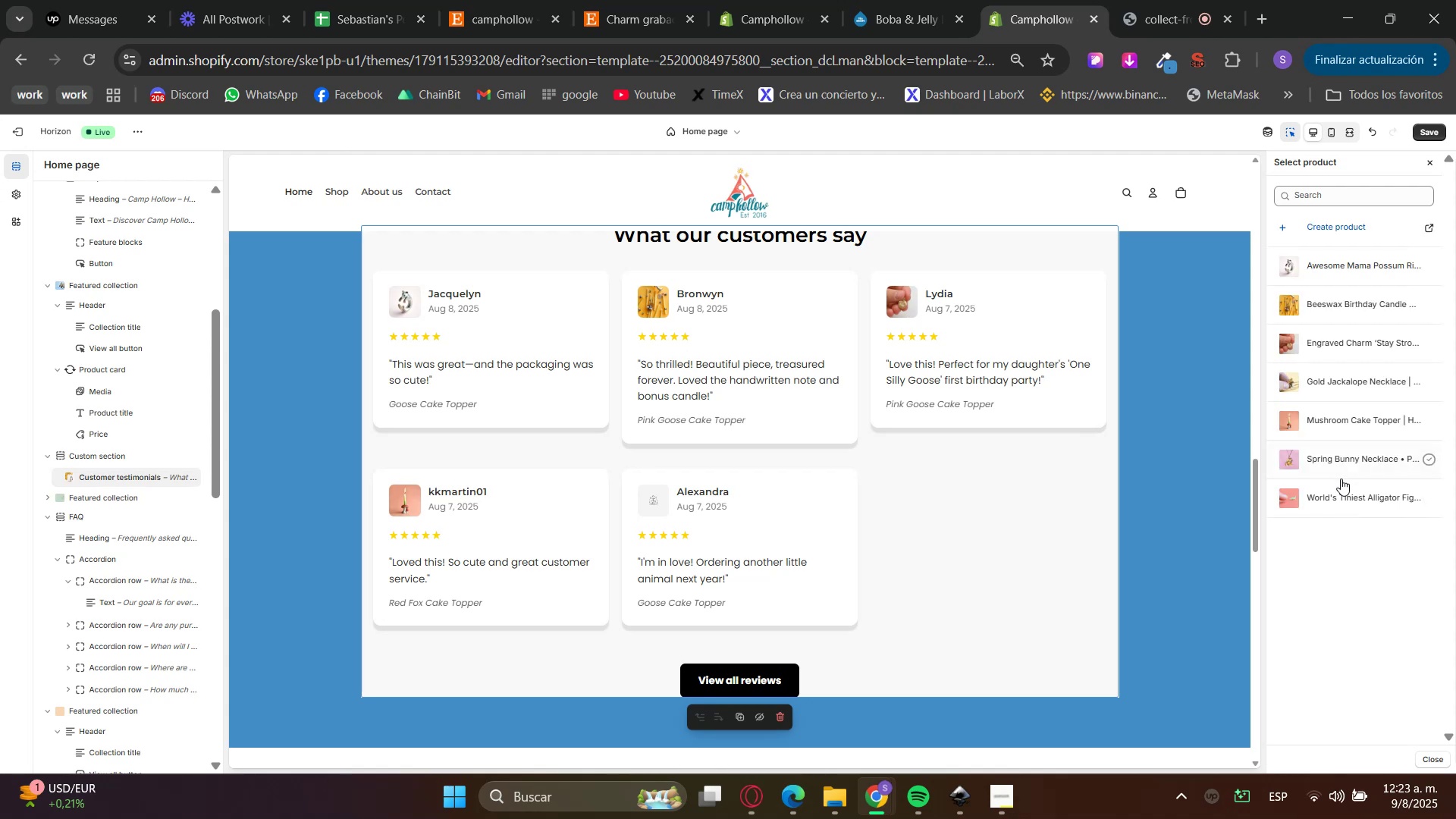 
double_click([1341, 493])
 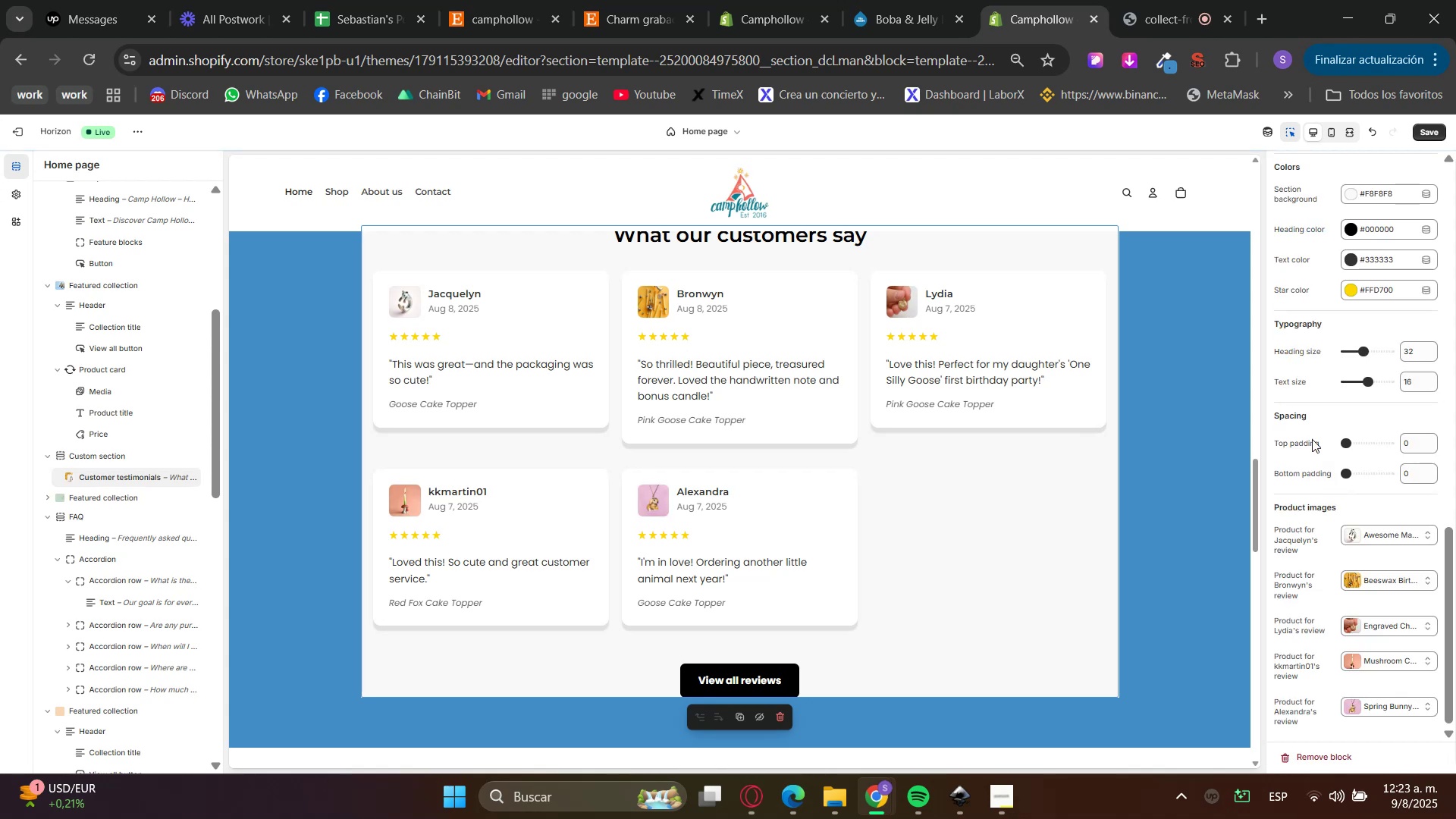 
scroll: coordinate [1343, 247], scroll_direction: up, amount: 1.0
 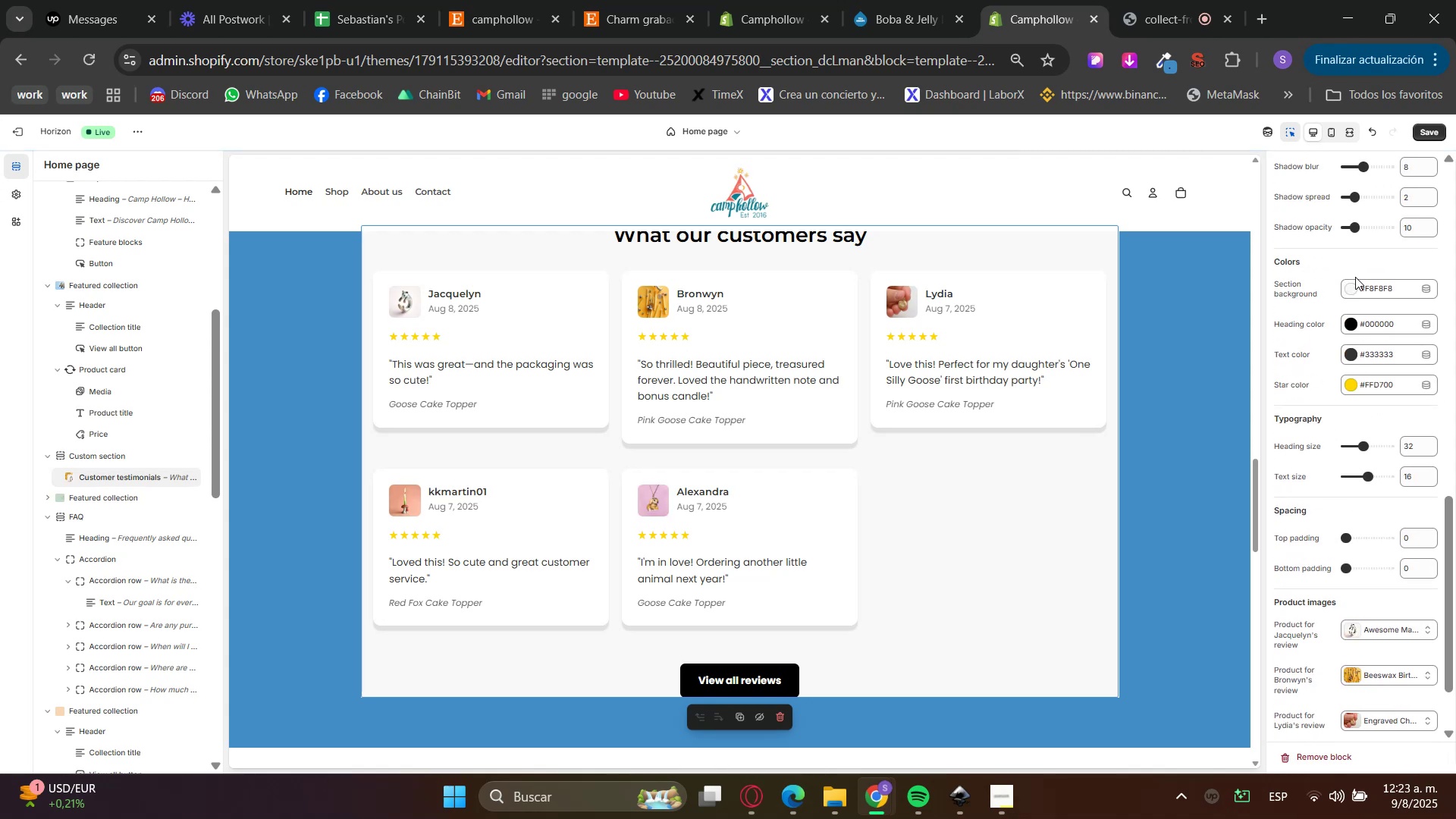 
left_click([1353, 295])
 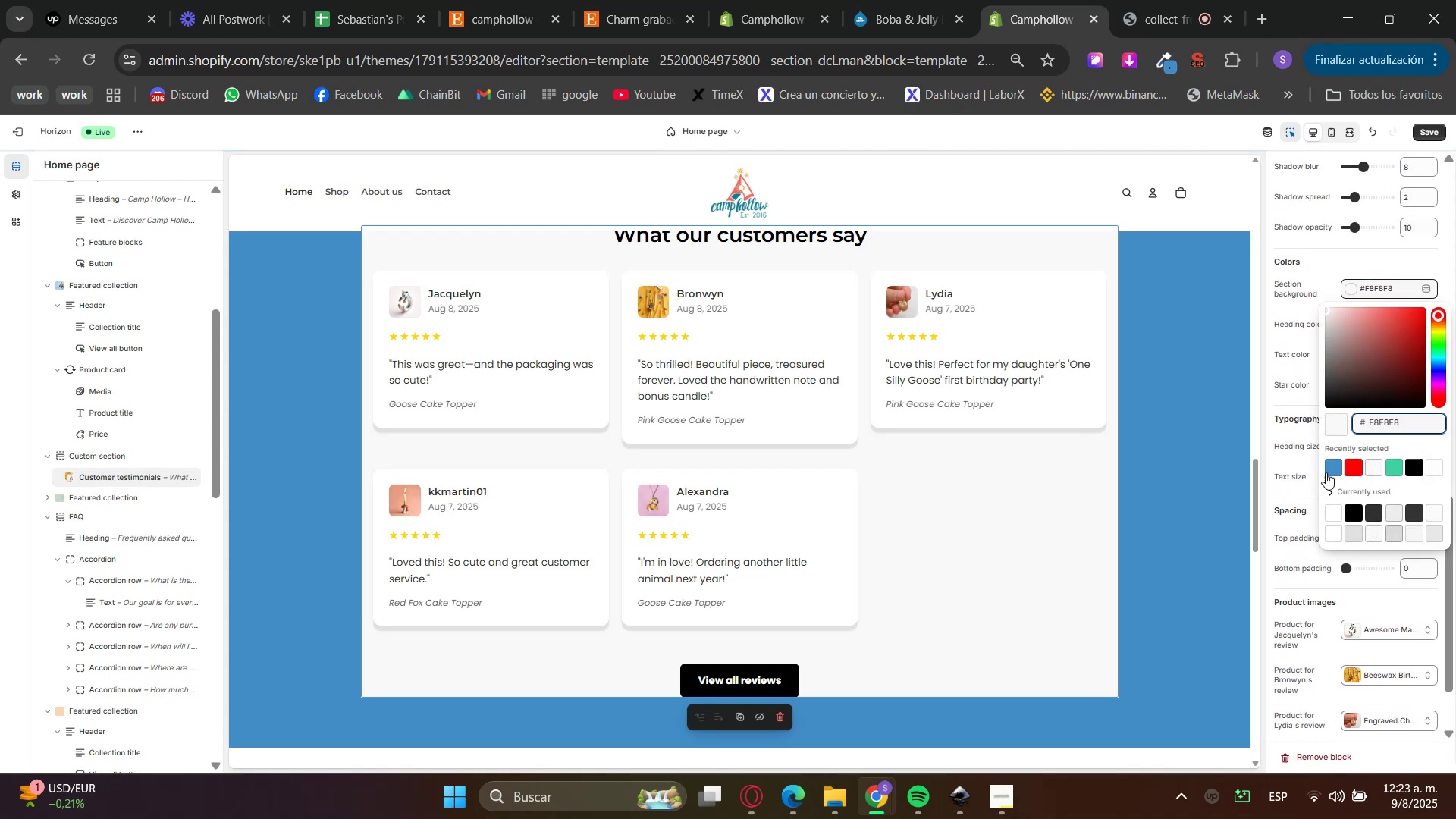 
double_click([1332, 469])
 